 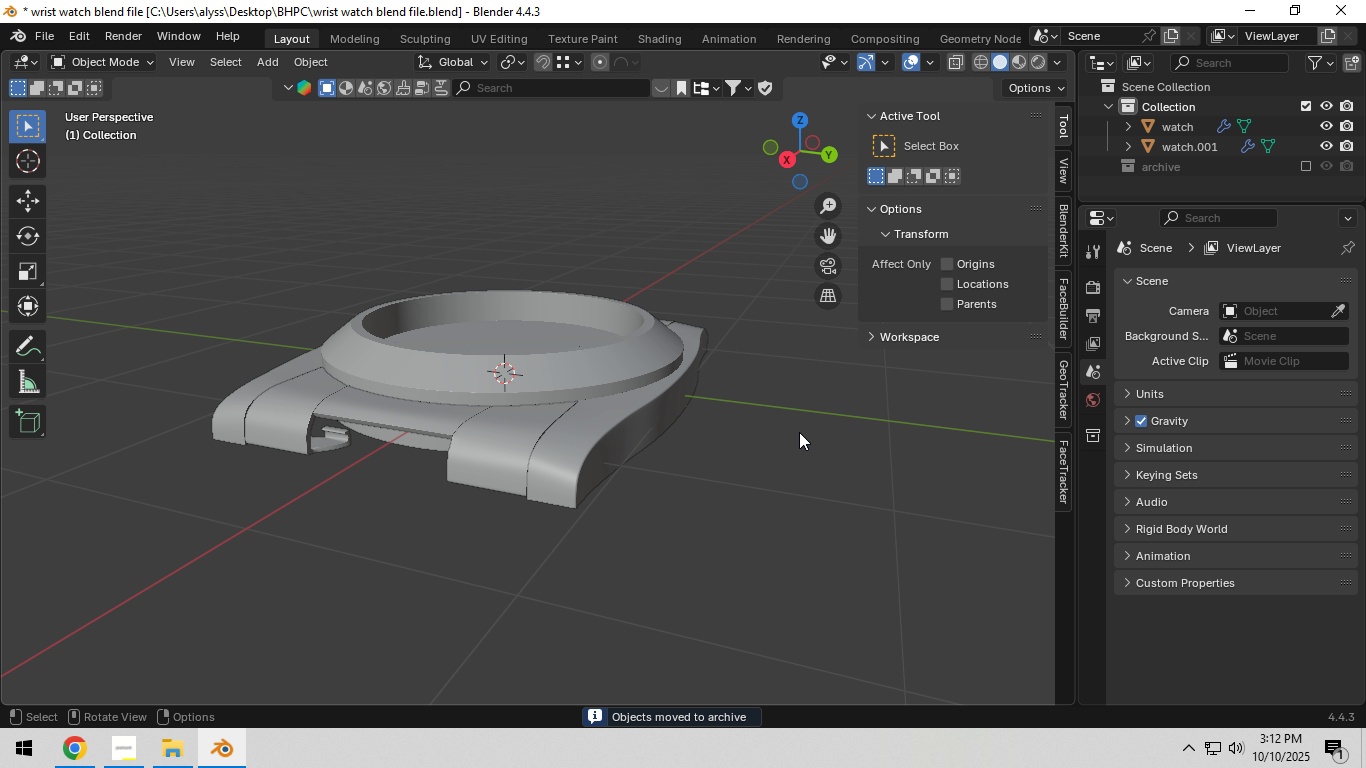 
left_click([625, 361])
 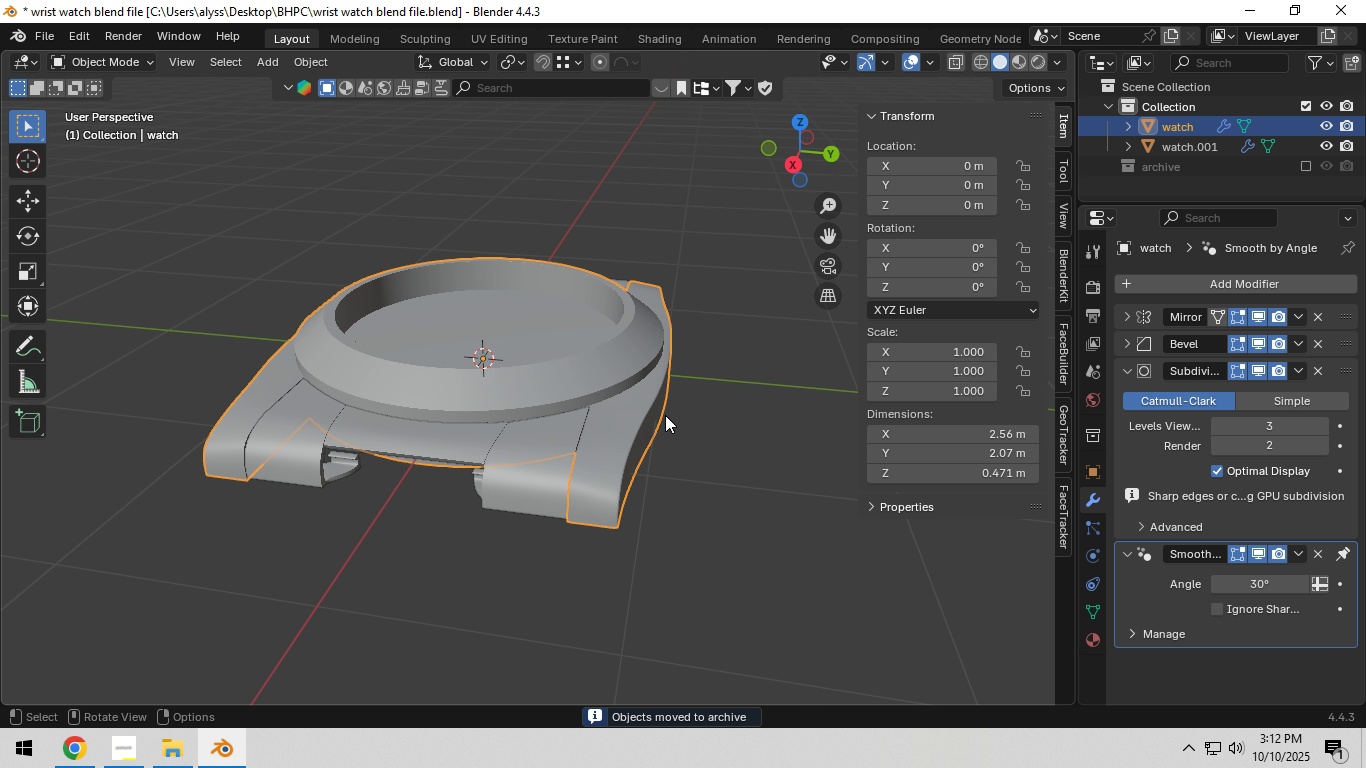 
scroll: coordinate [663, 415], scroll_direction: up, amount: 4.0
 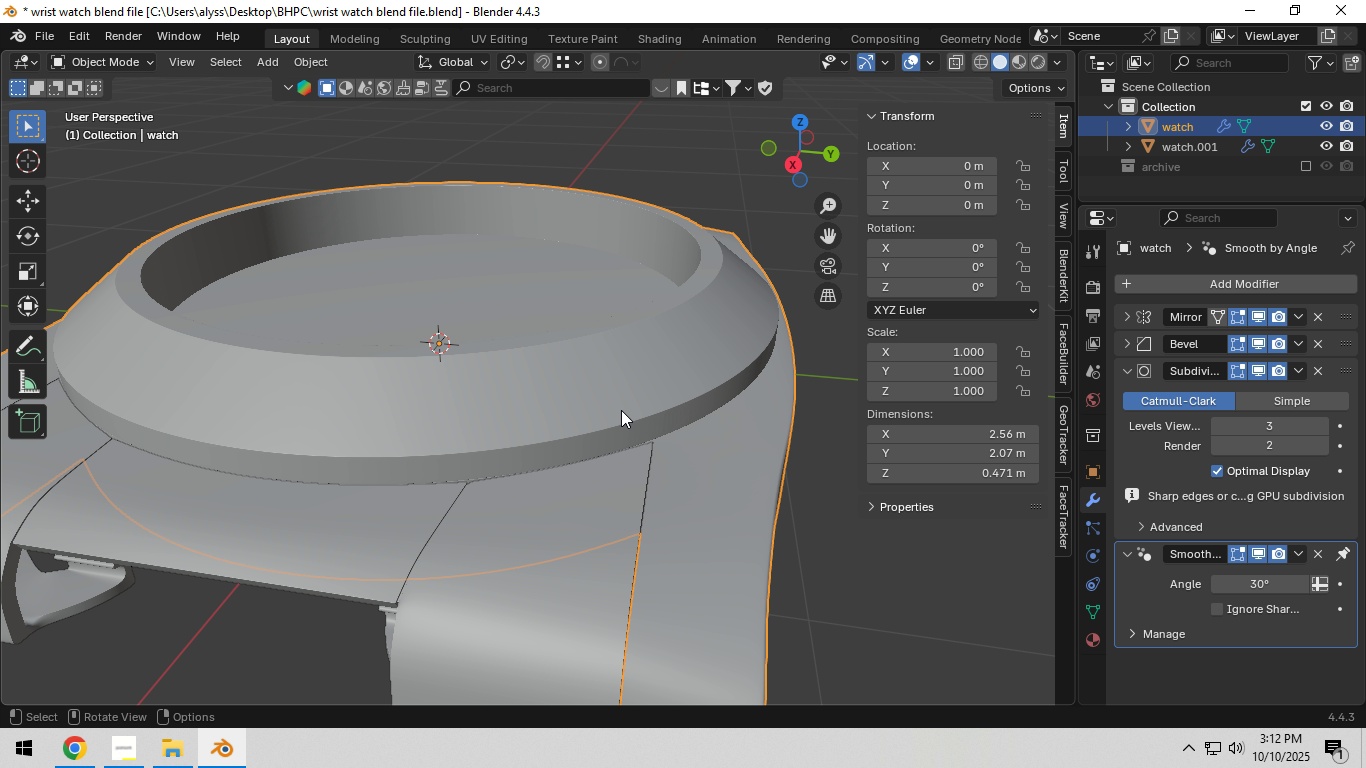 
hold_key(key=ShiftLeft, duration=0.79)
 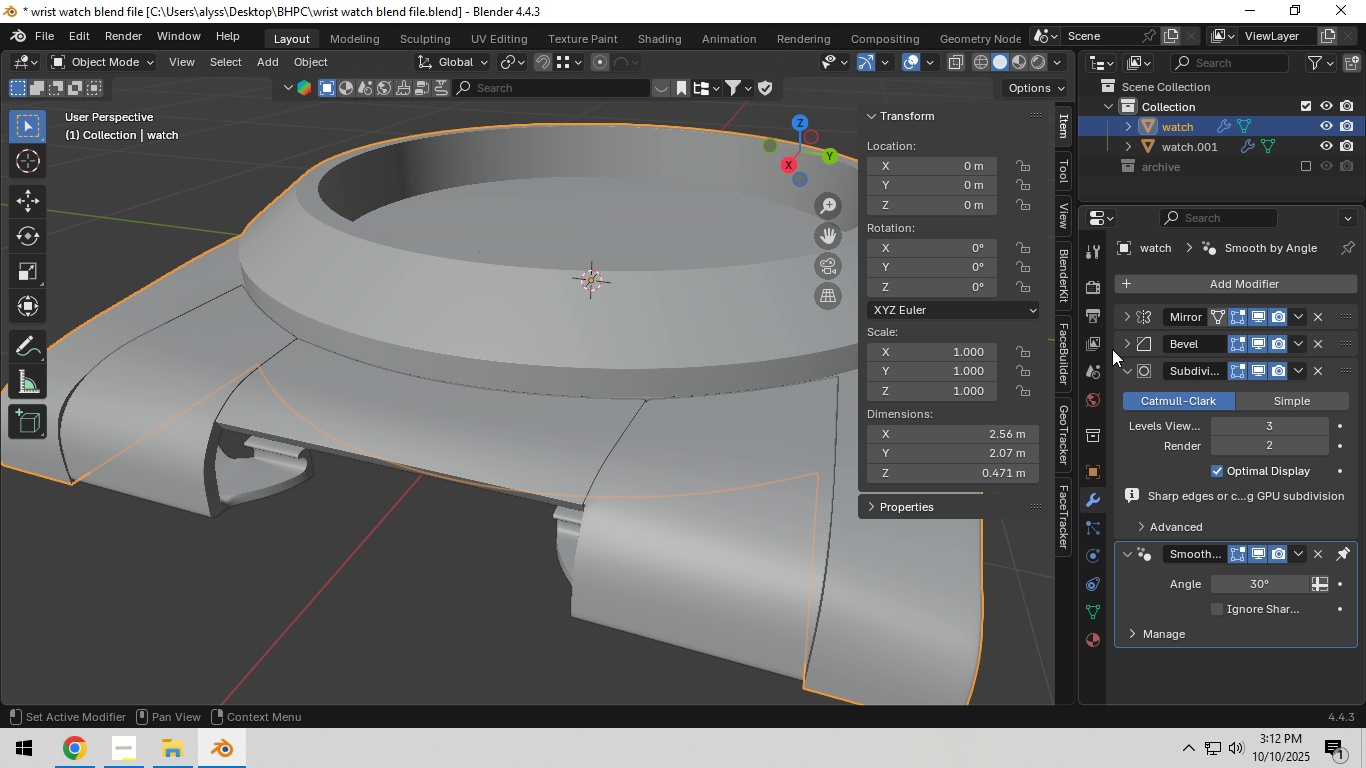 
left_click([1126, 367])
 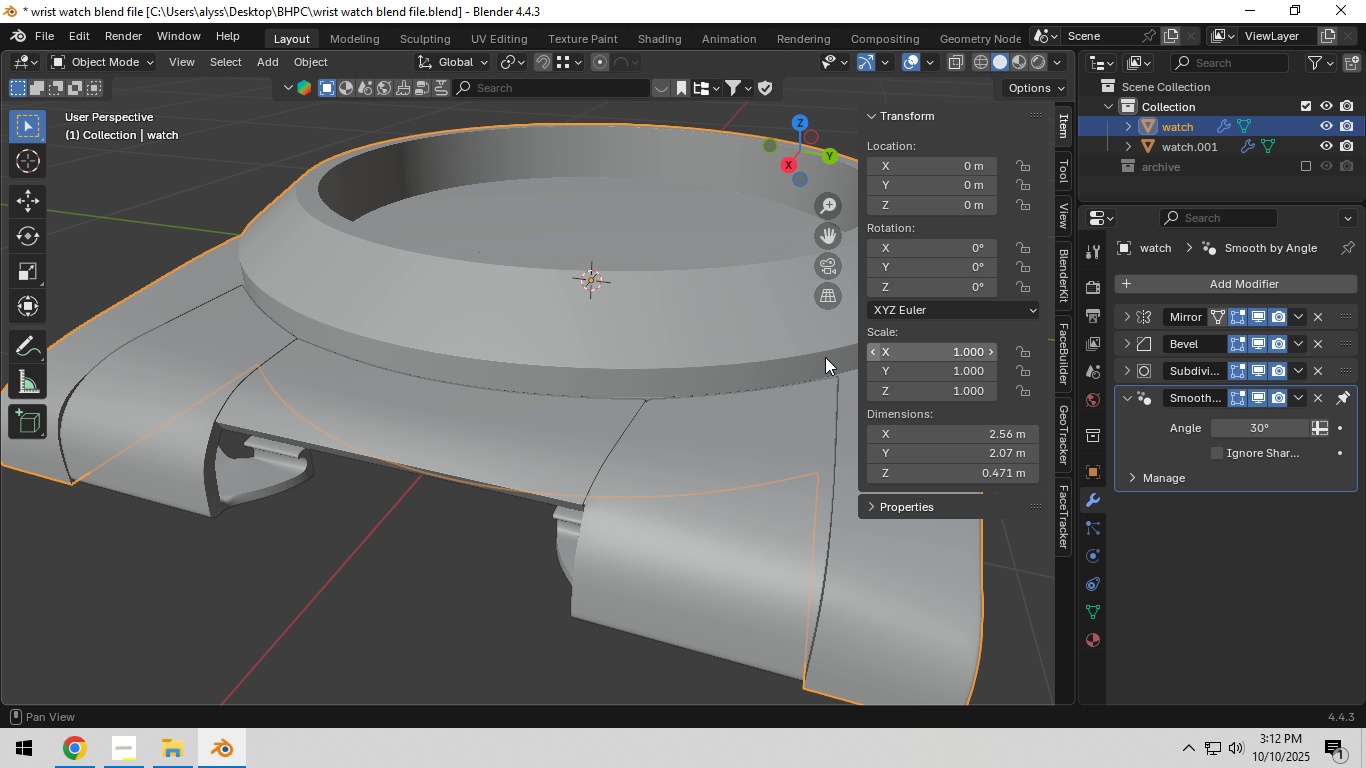 
left_click([627, 333])
 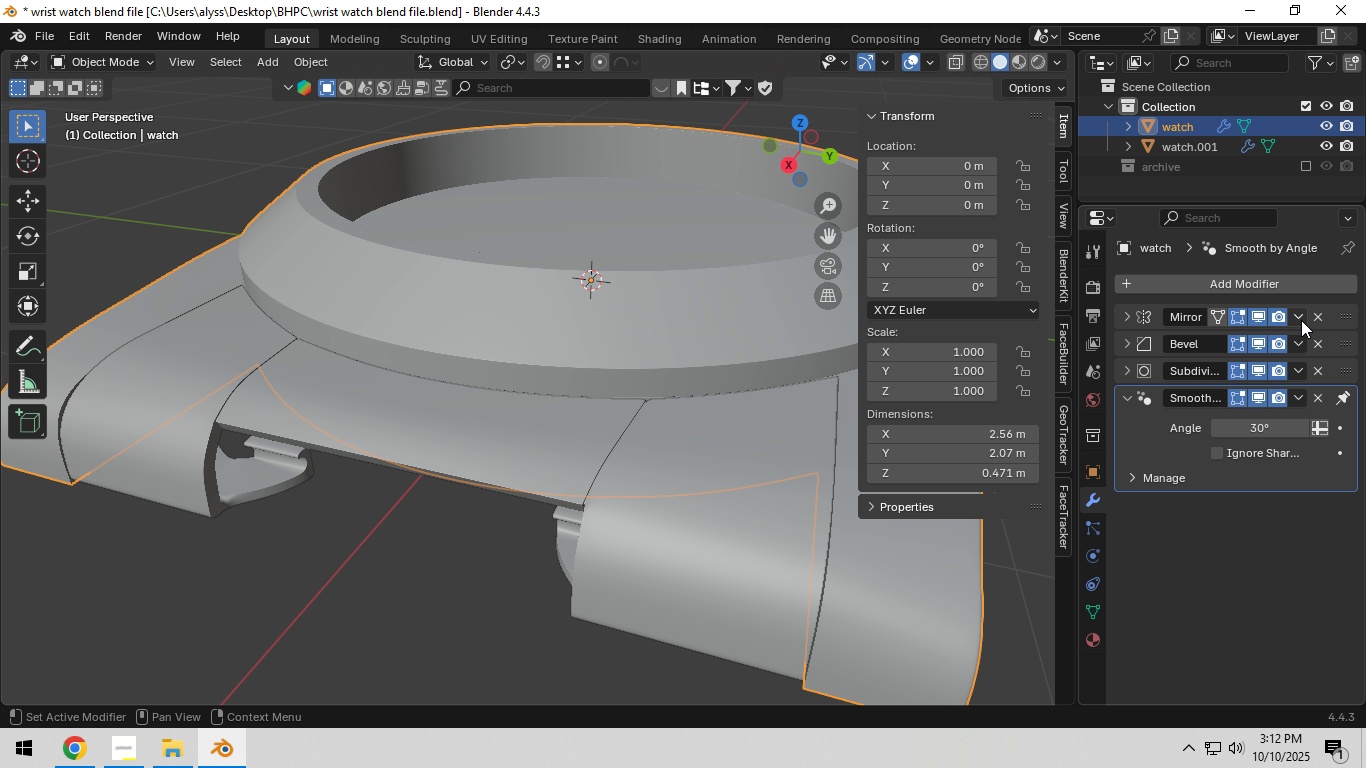 
left_click([1301, 320])
 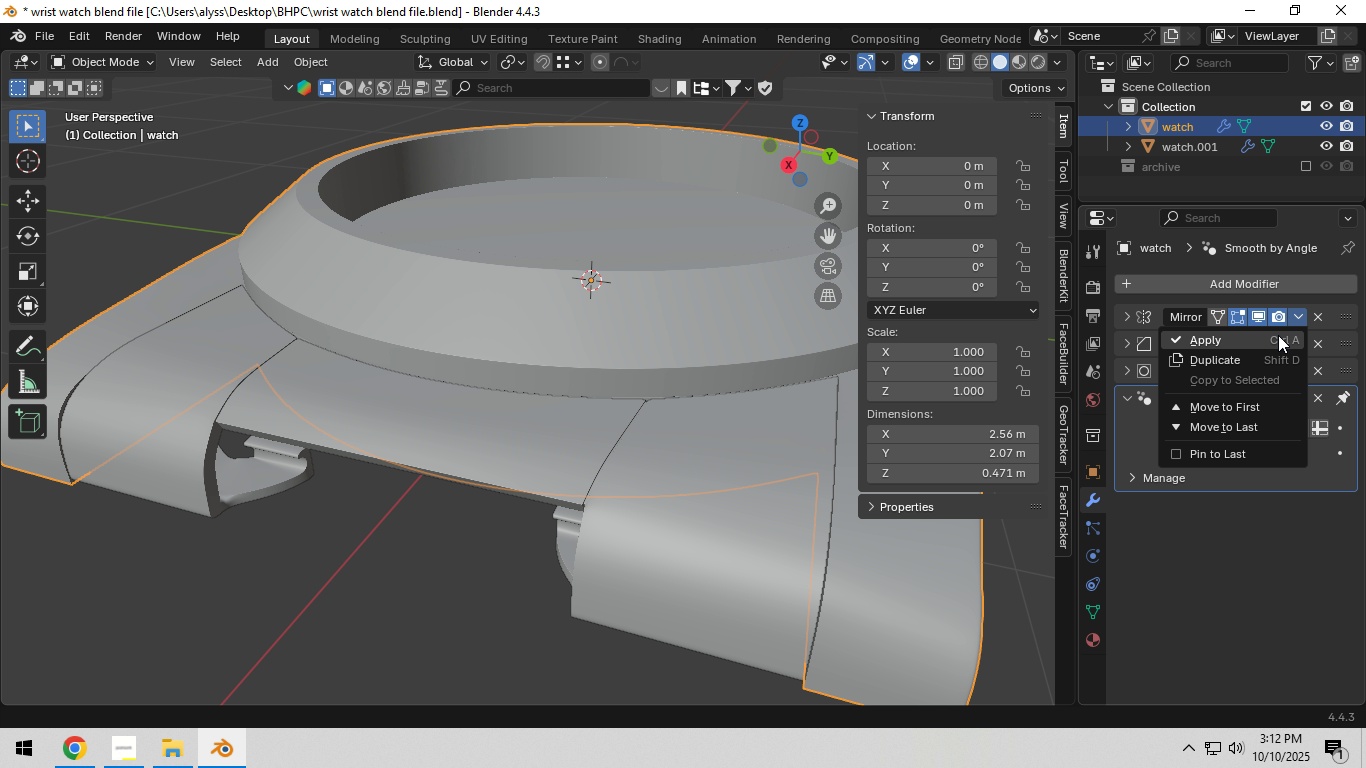 
double_click([1278, 335])
 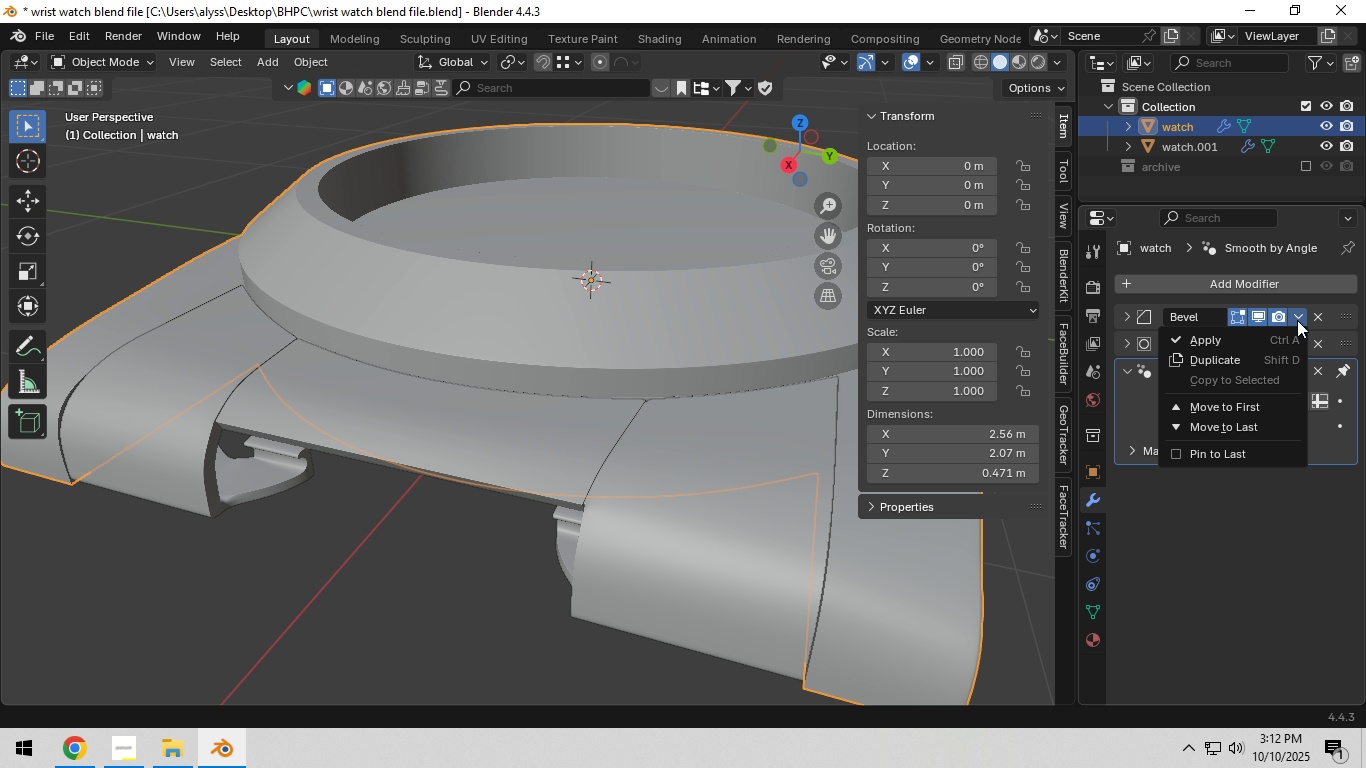 
triple_click([1297, 320])
 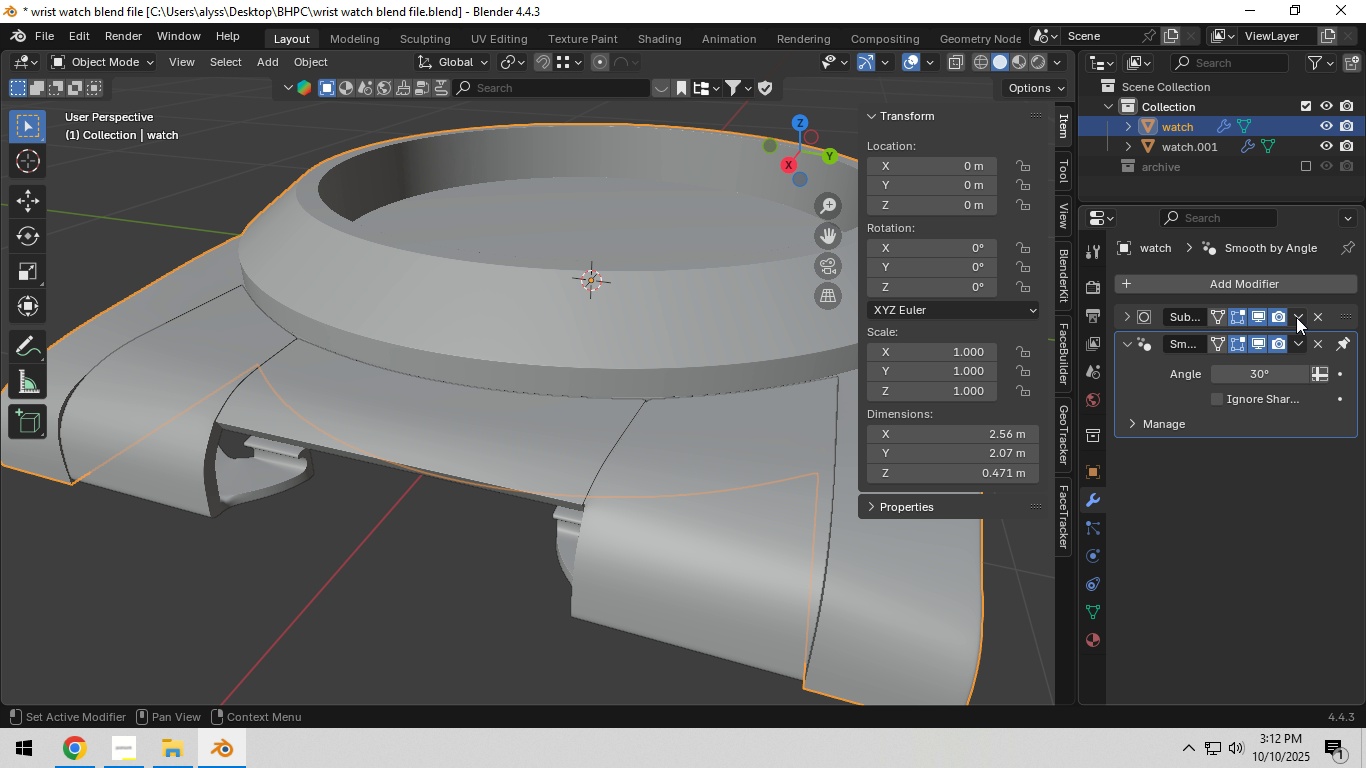 
double_click([1297, 316])
 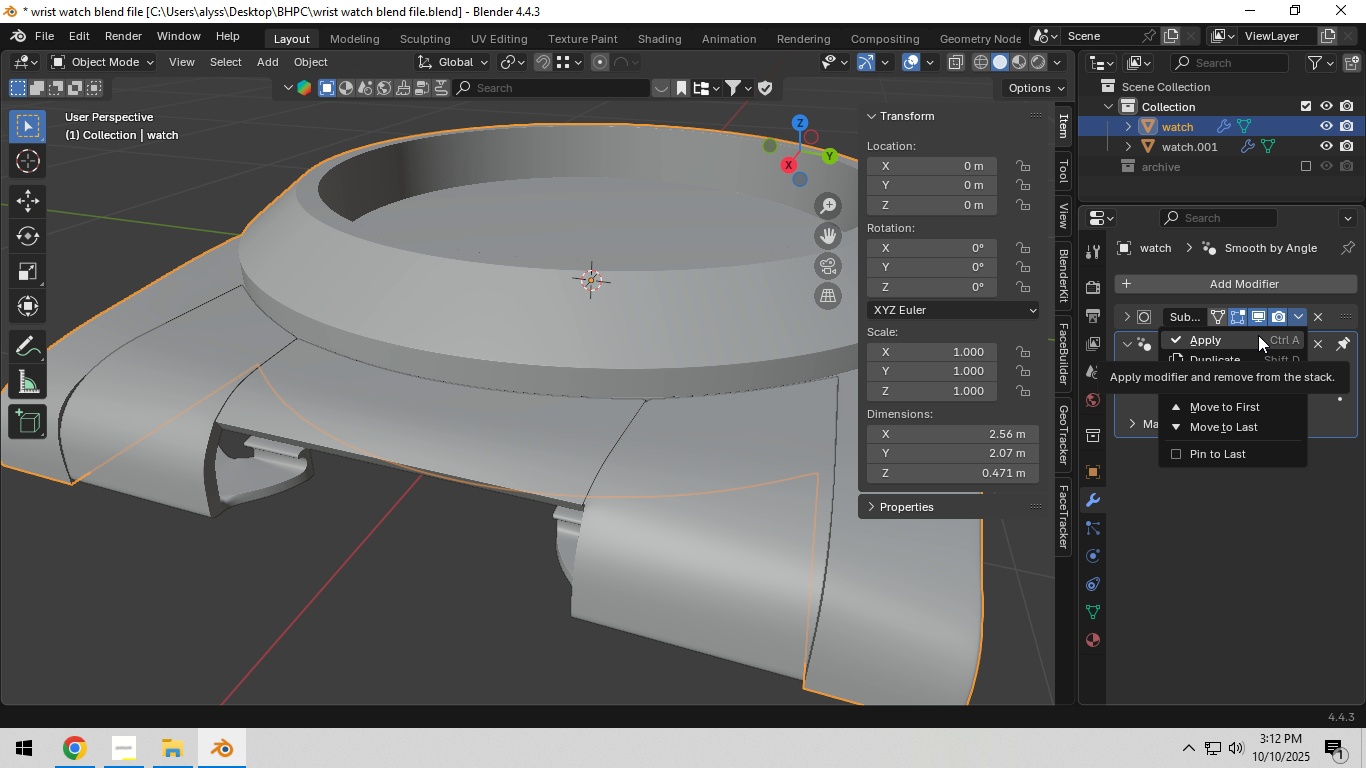 
key(Control+Z)
 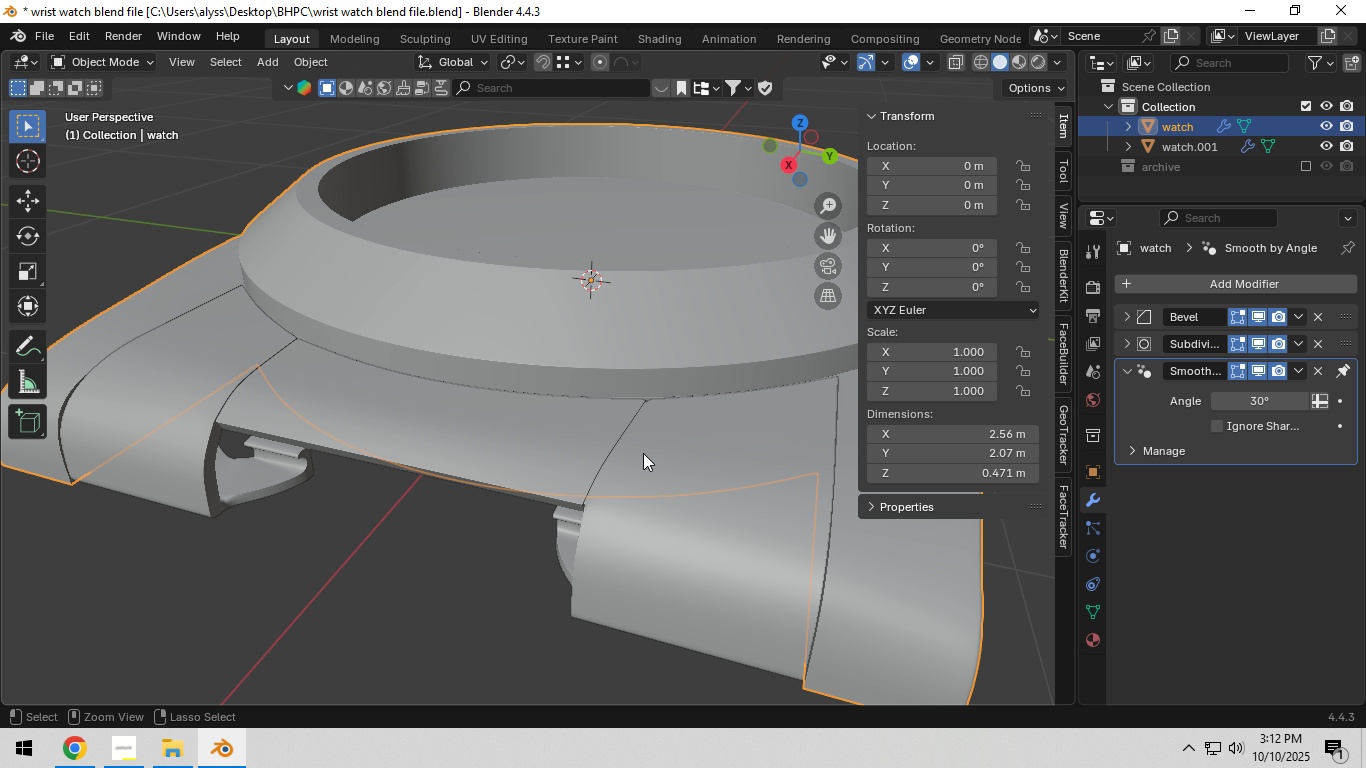 
scroll: coordinate [643, 453], scroll_direction: down, amount: 2.0
 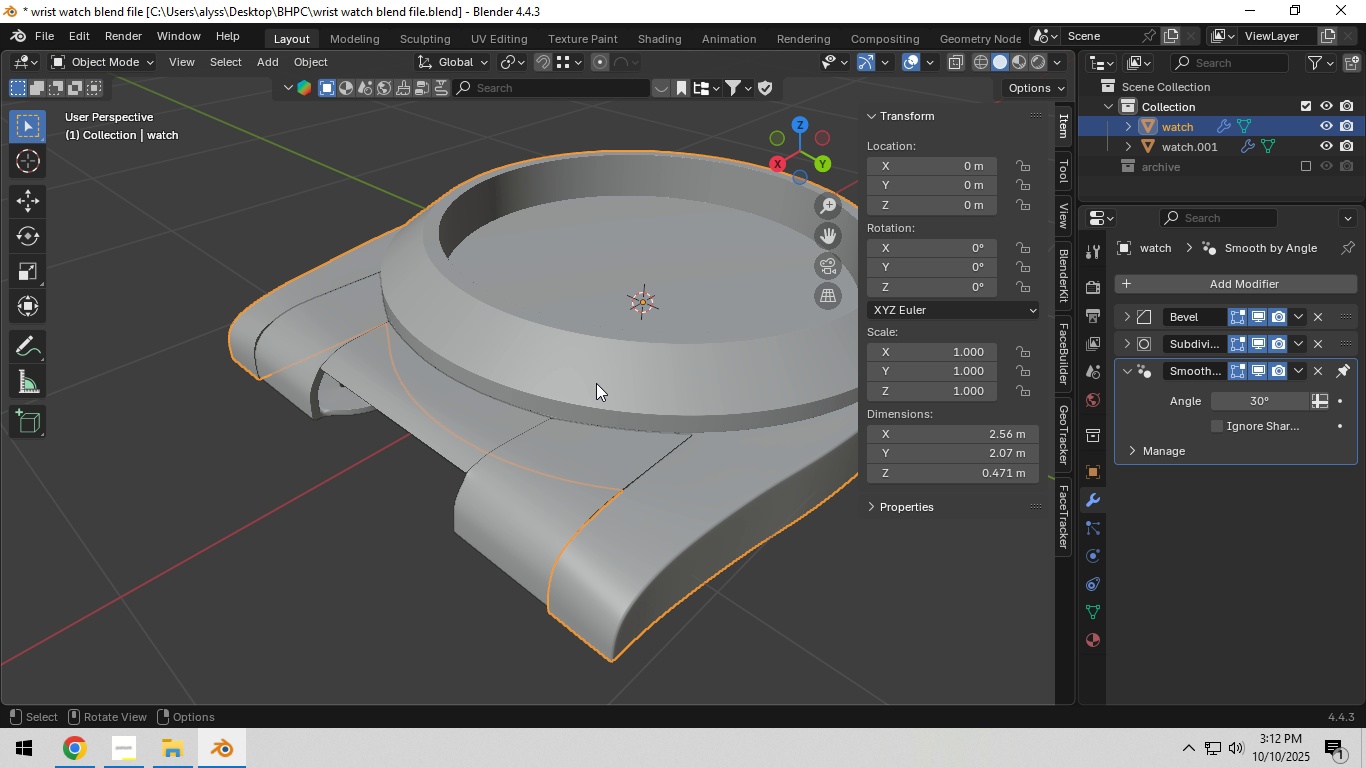 
left_click([596, 383])
 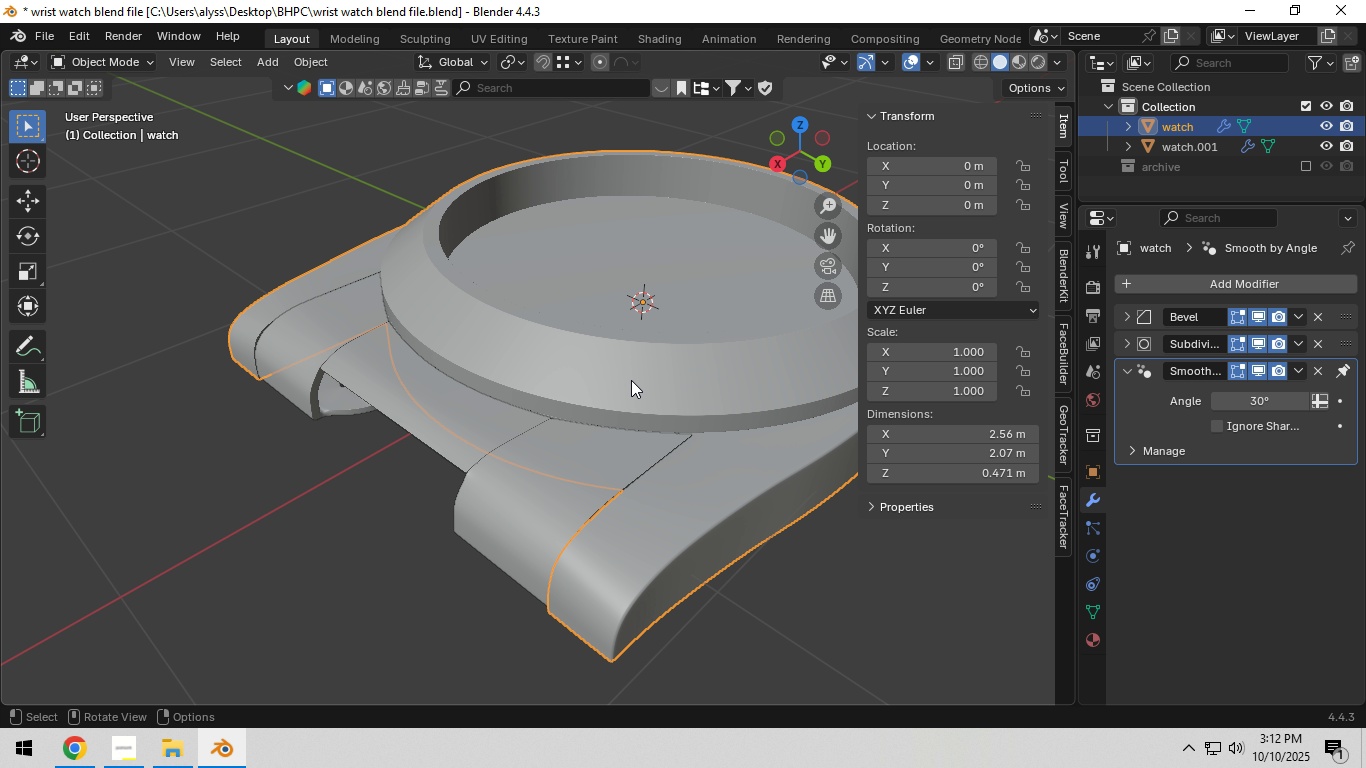 
key(Shift+ShiftLeft)
 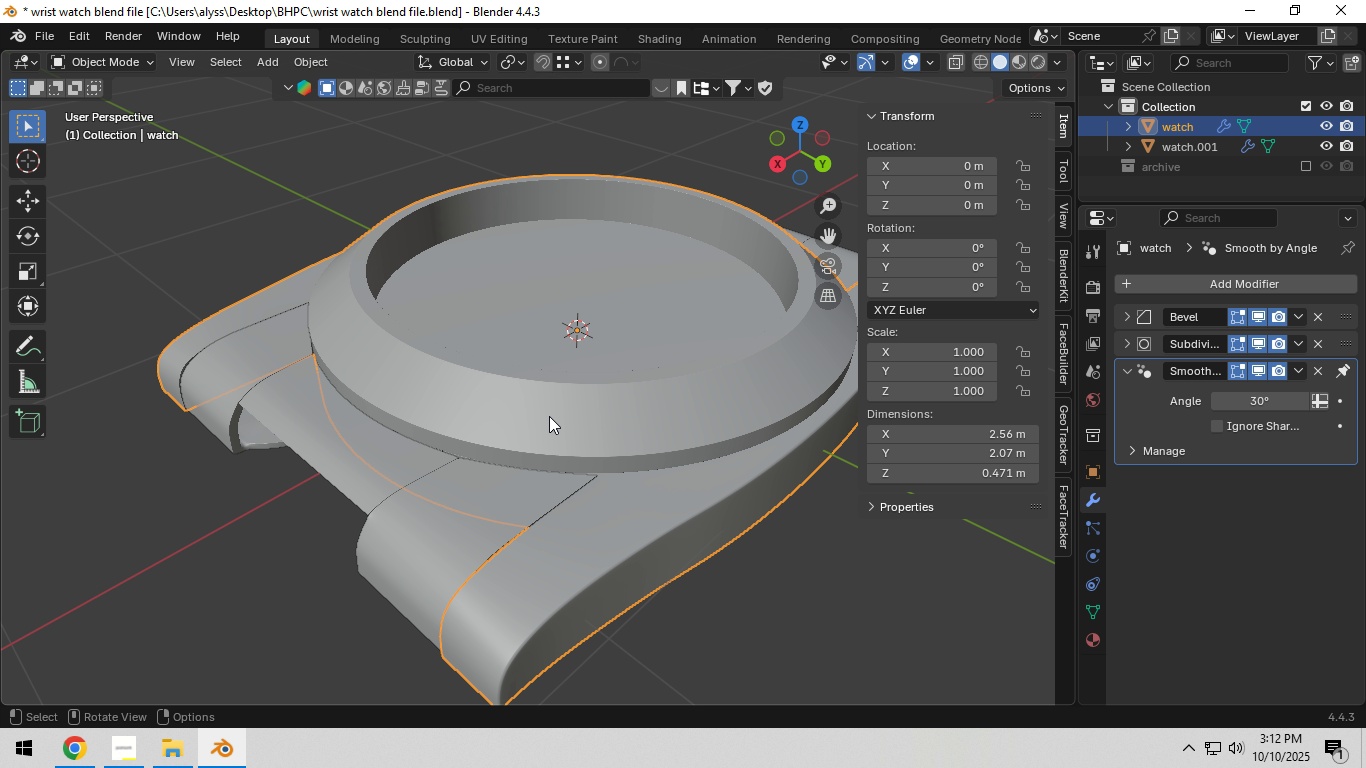 
key(Tab)
 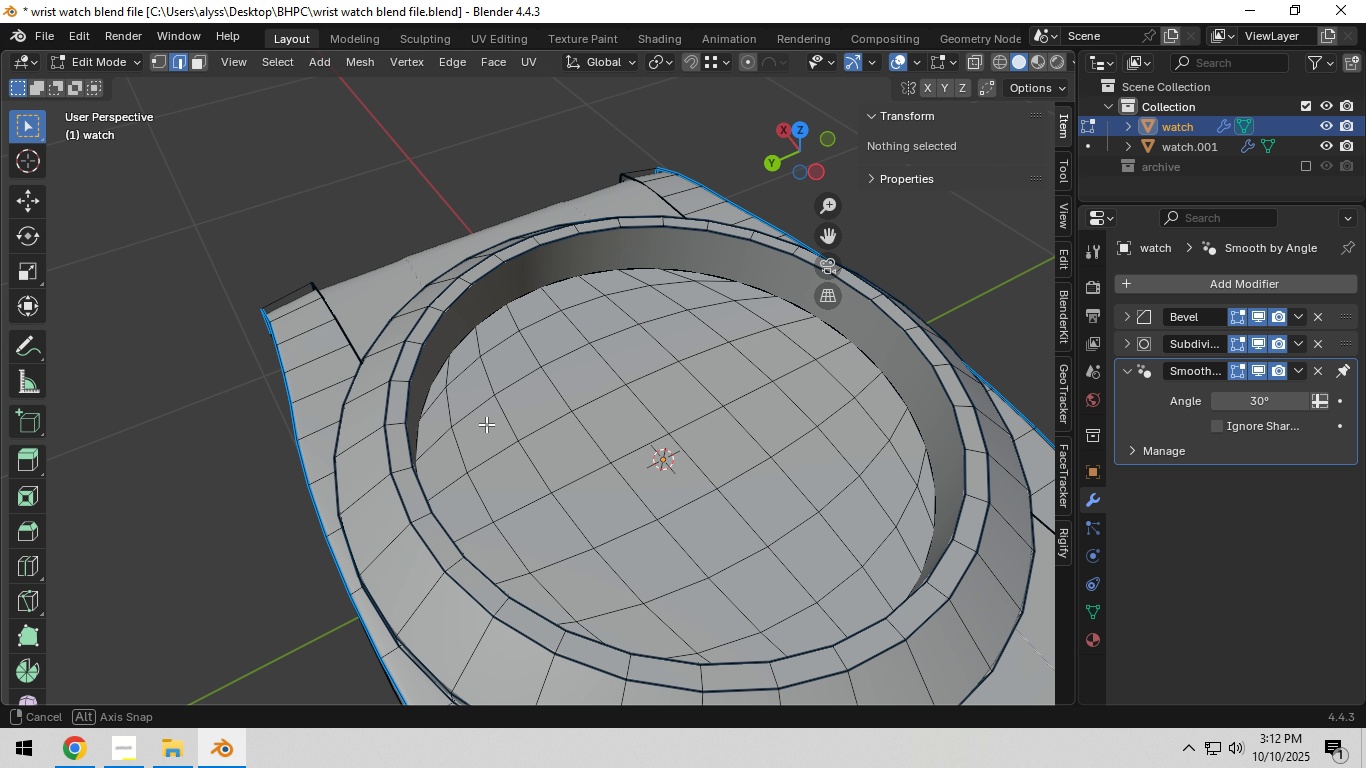 
scroll: coordinate [454, 416], scroll_direction: up, amount: 2.0
 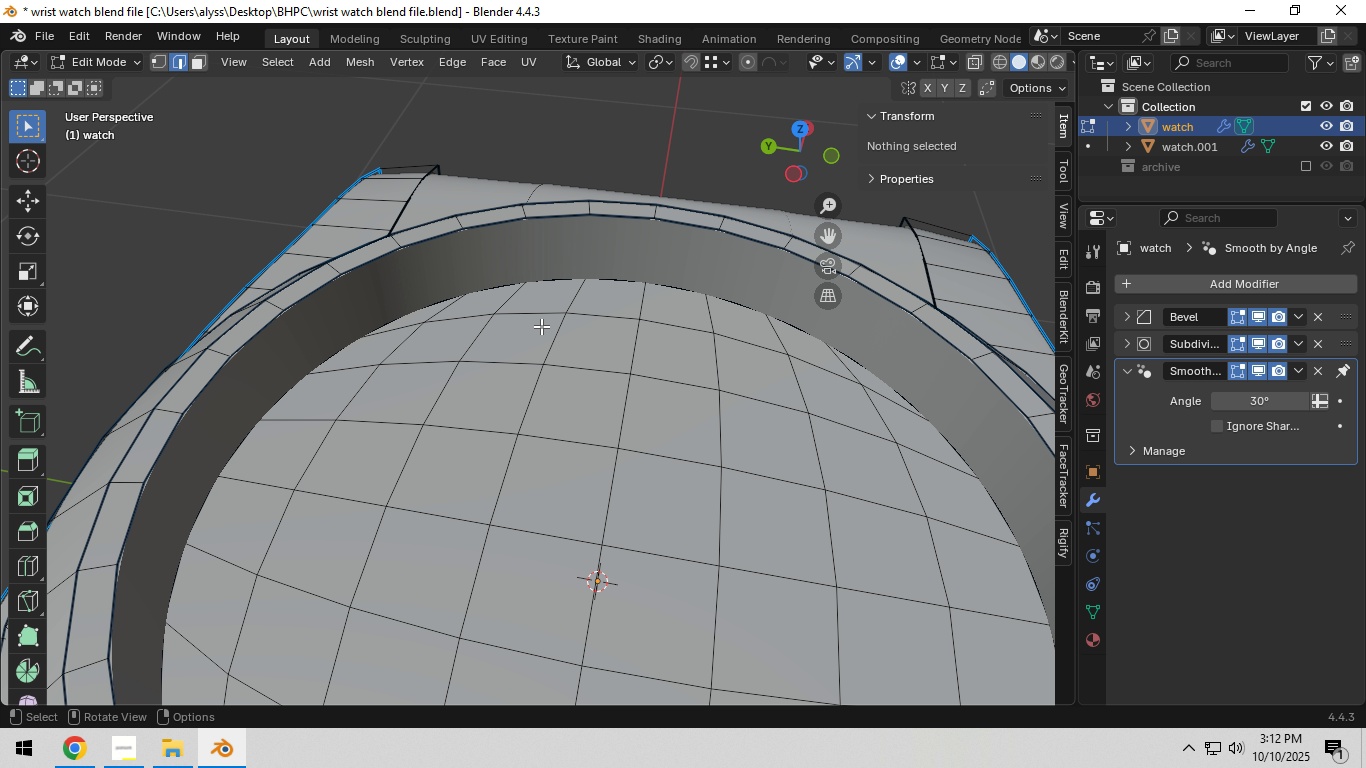 
hold_key(key=AltLeft, duration=1.15)
left_click([564, 283])
 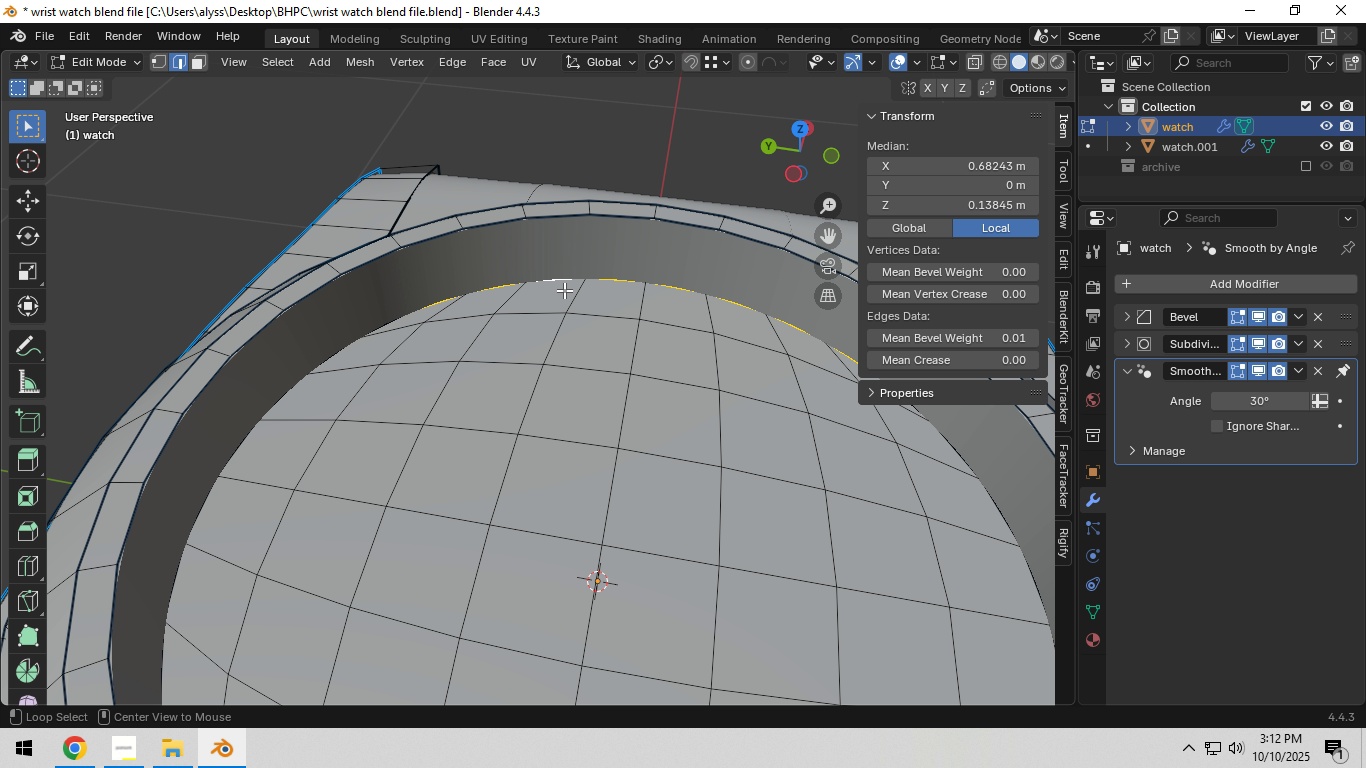 
scroll: coordinate [564, 295], scroll_direction: down, amount: 3.0
 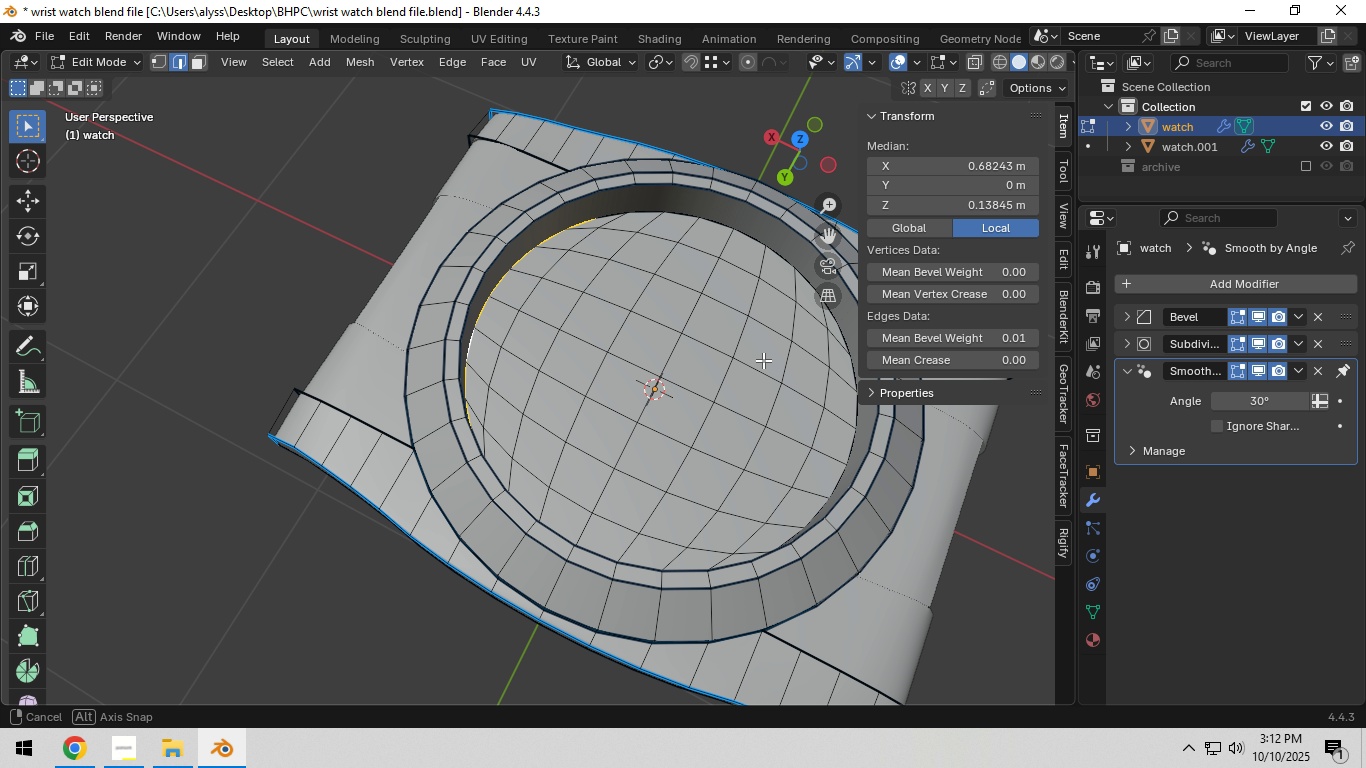 
hold_key(key=ShiftLeft, duration=0.42)
 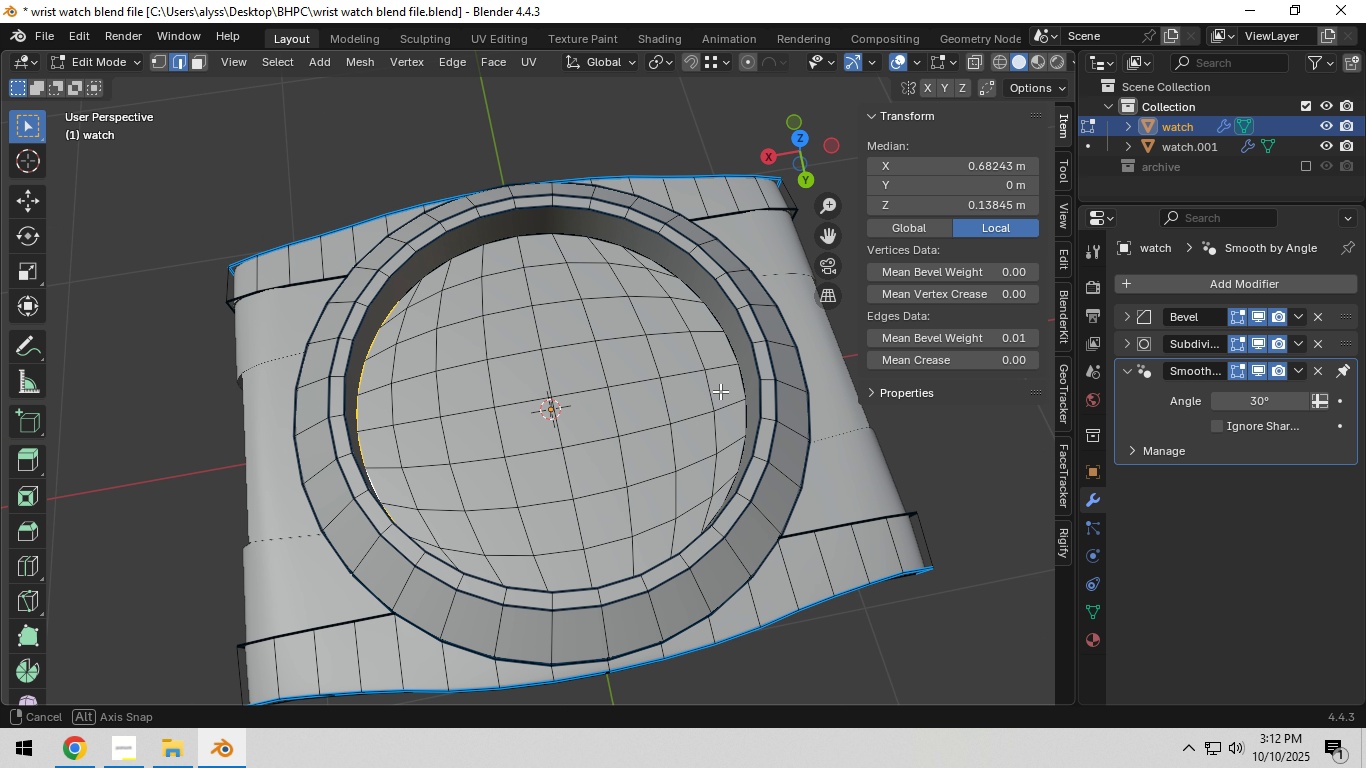 
hold_key(key=ShiftLeft, duration=1.15)
hold_key(key=AltLeft, duration=0.82)
left_click([741, 377])
 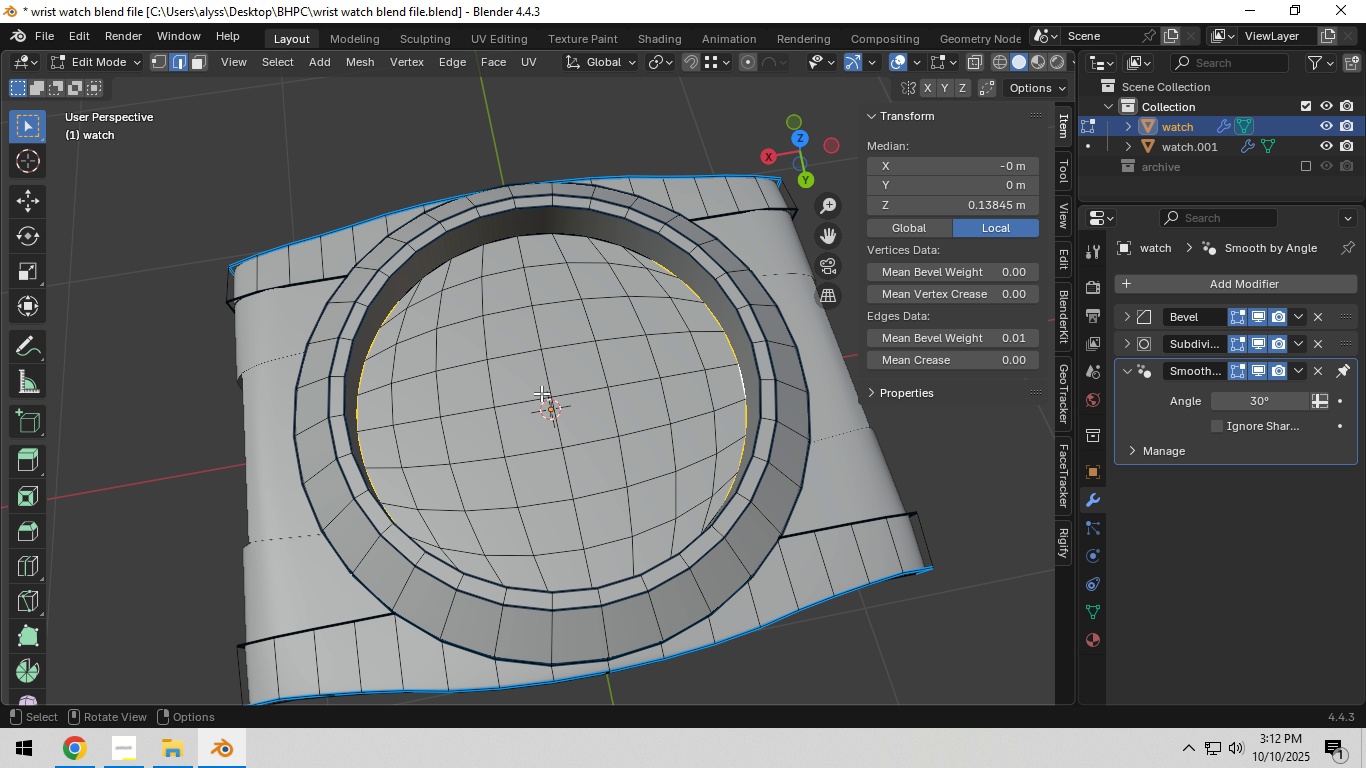 
left_click([520, 386])
 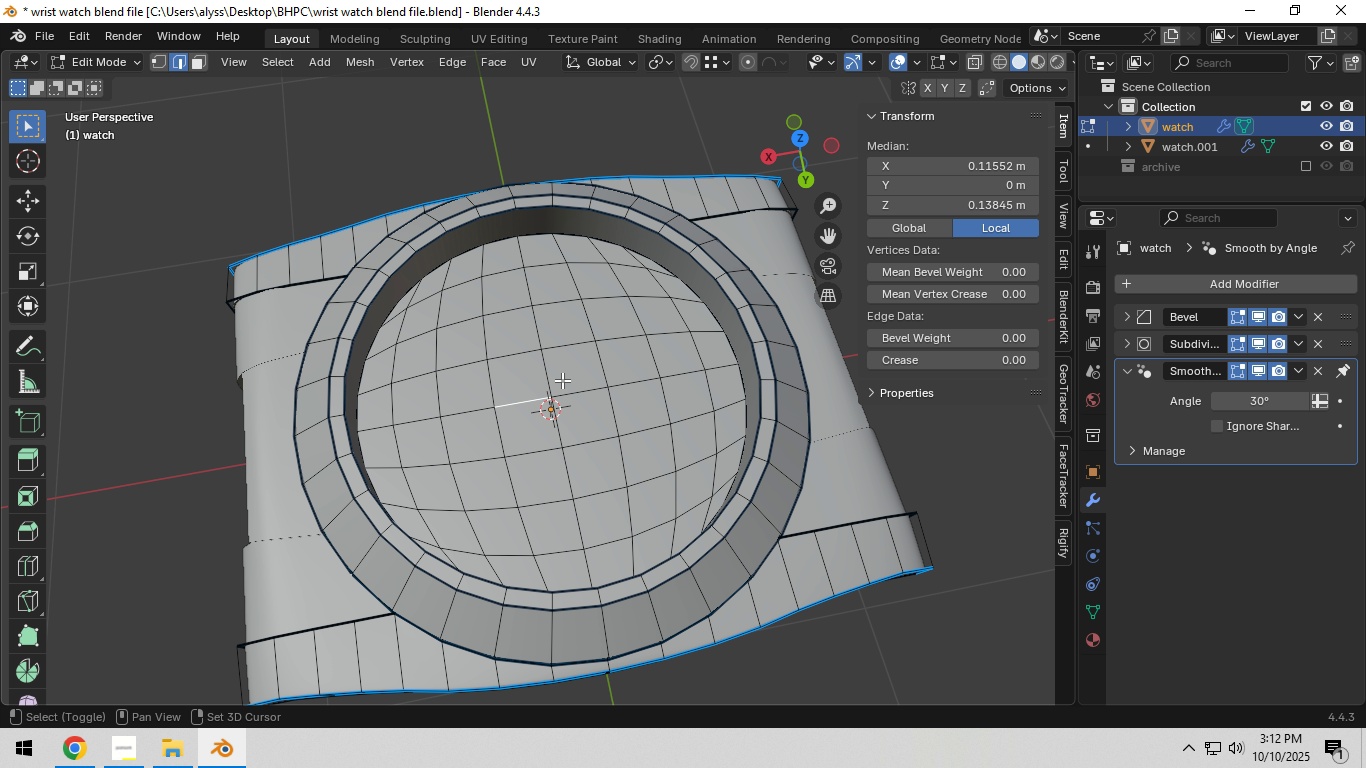 
key(Shift+ShiftLeft)
 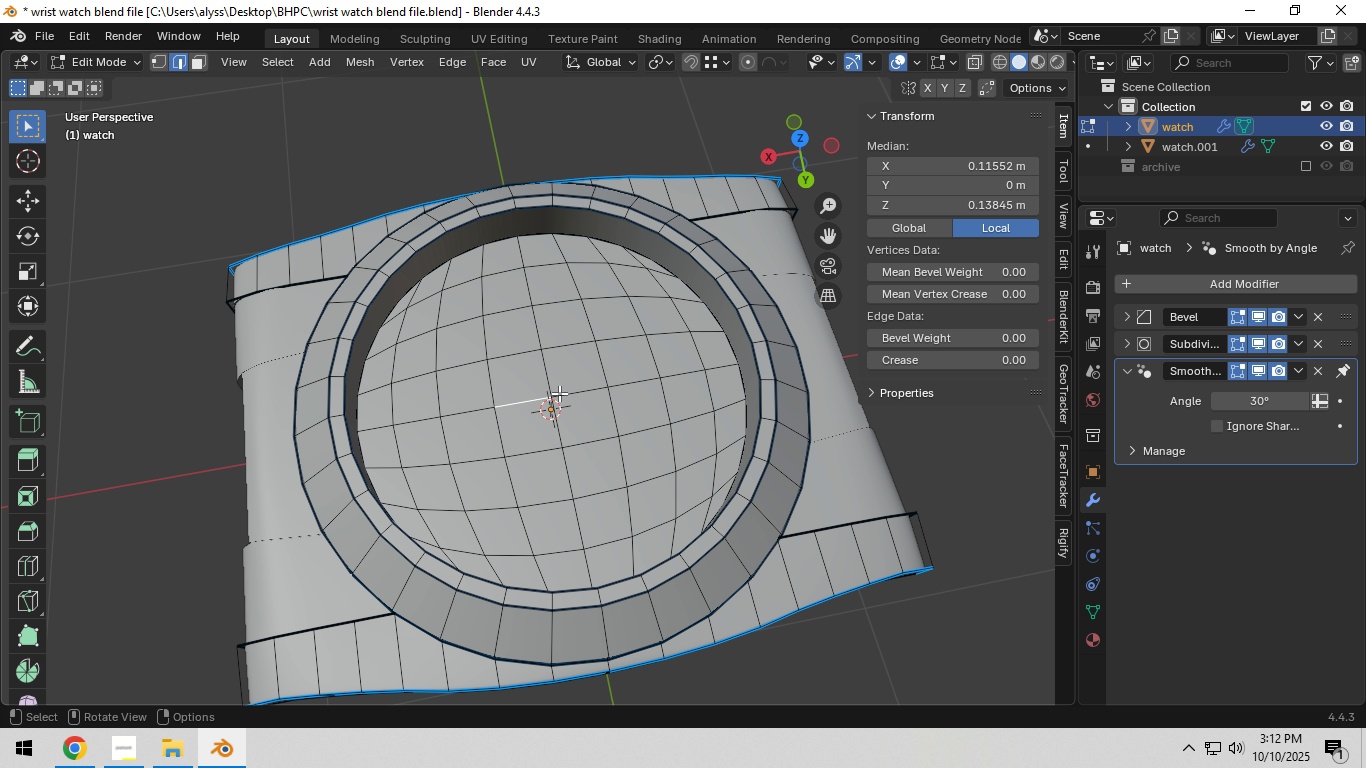 
key(1)
 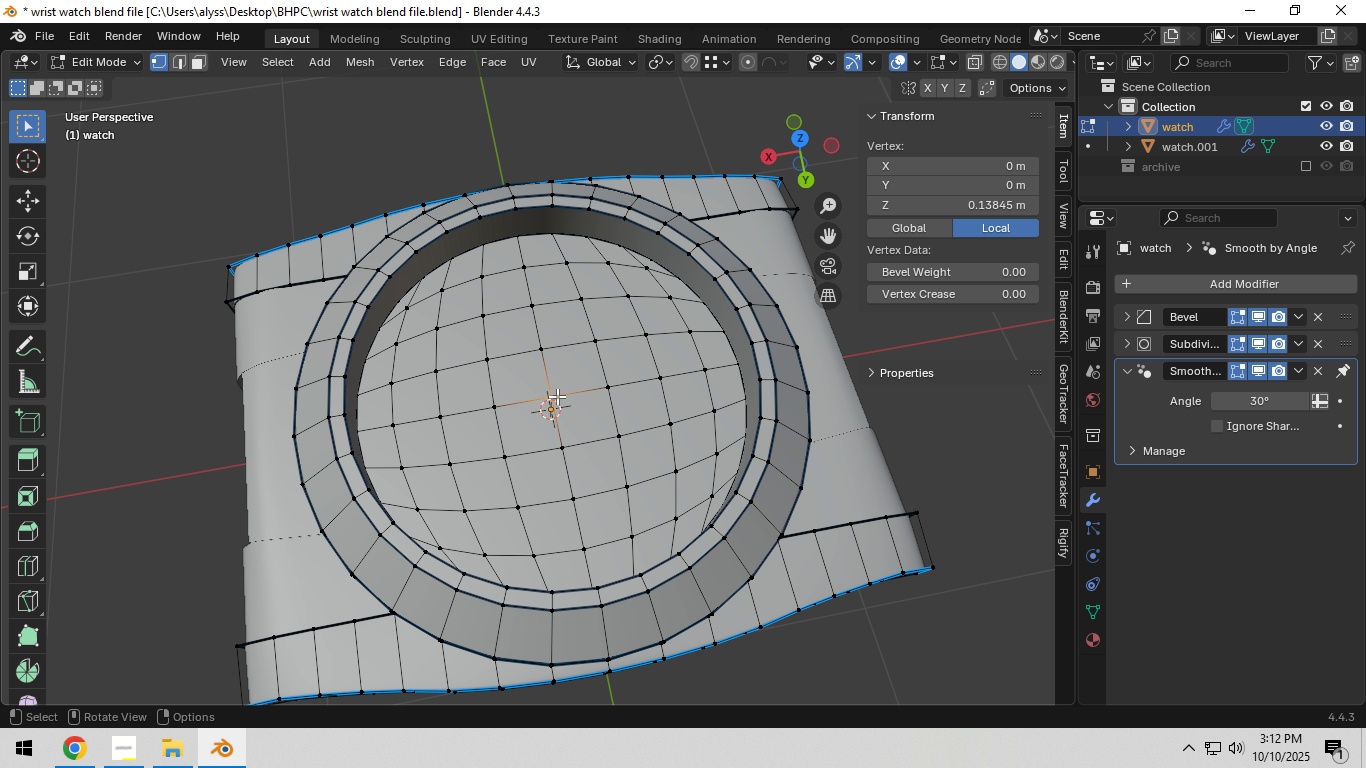 
left_click([557, 396])
 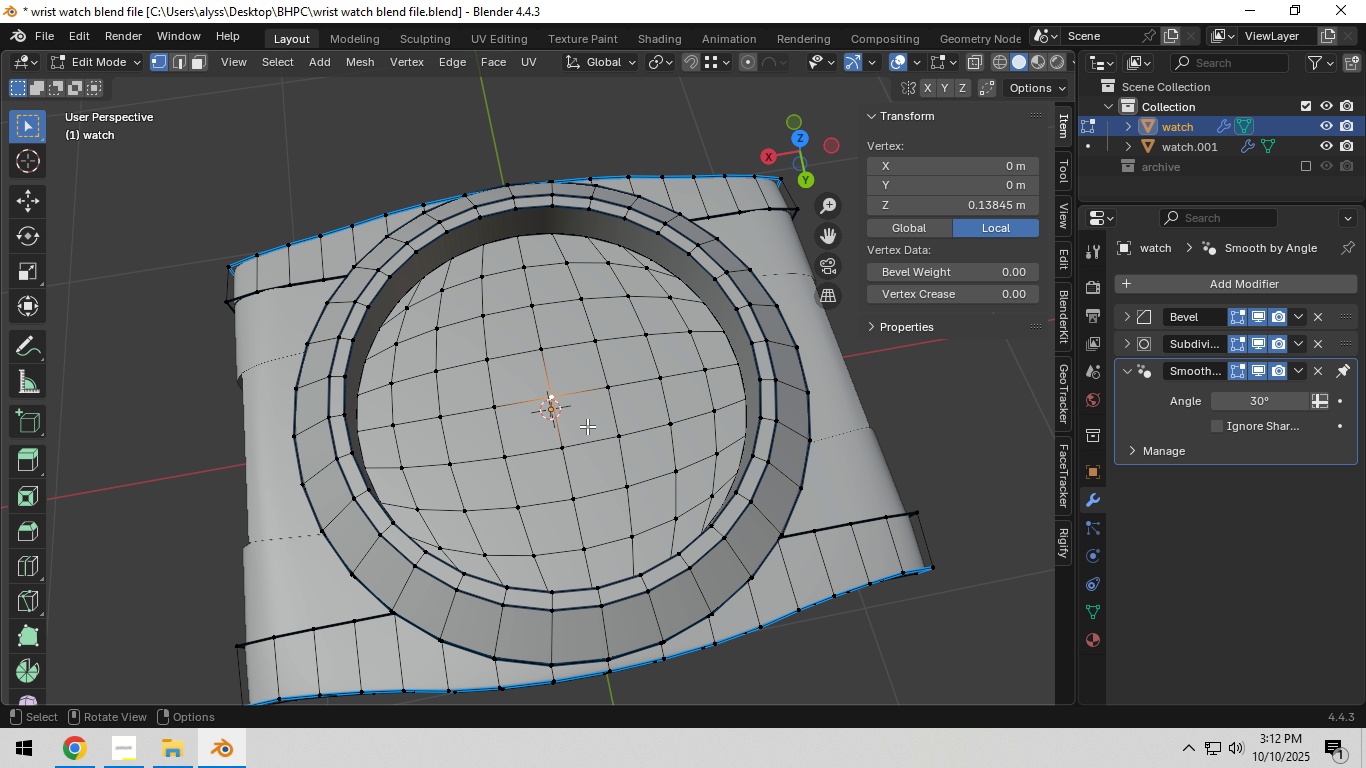 
 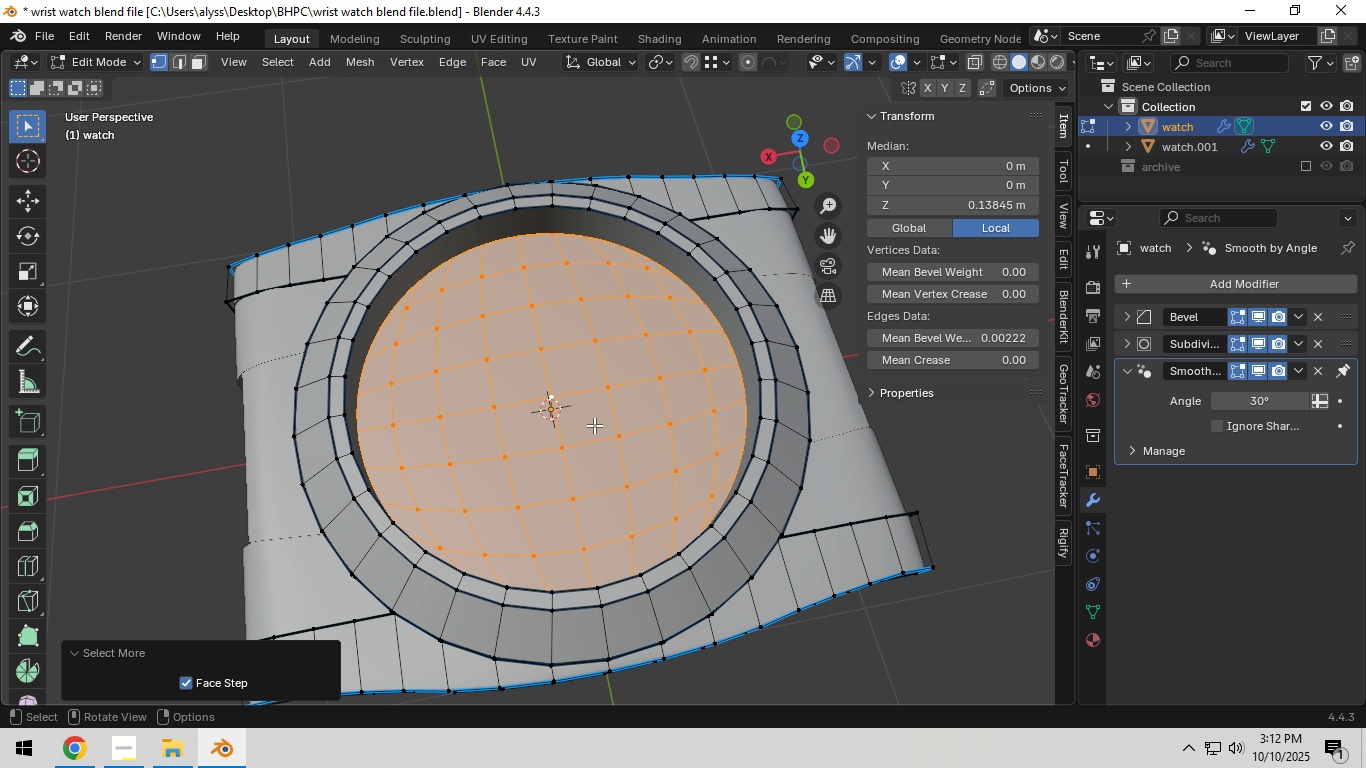 
triple_click([594, 425])
 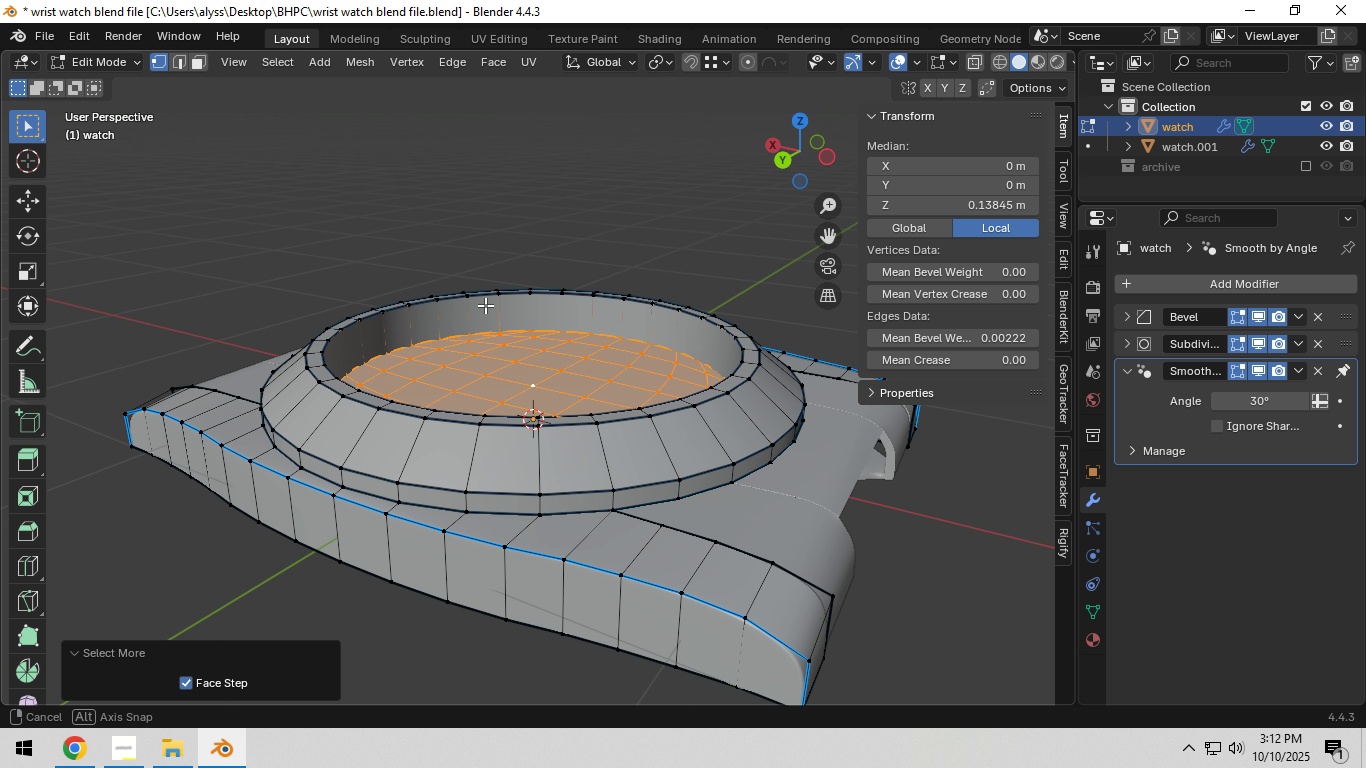 
scroll: coordinate [587, 326], scroll_direction: up, amount: 2.0
 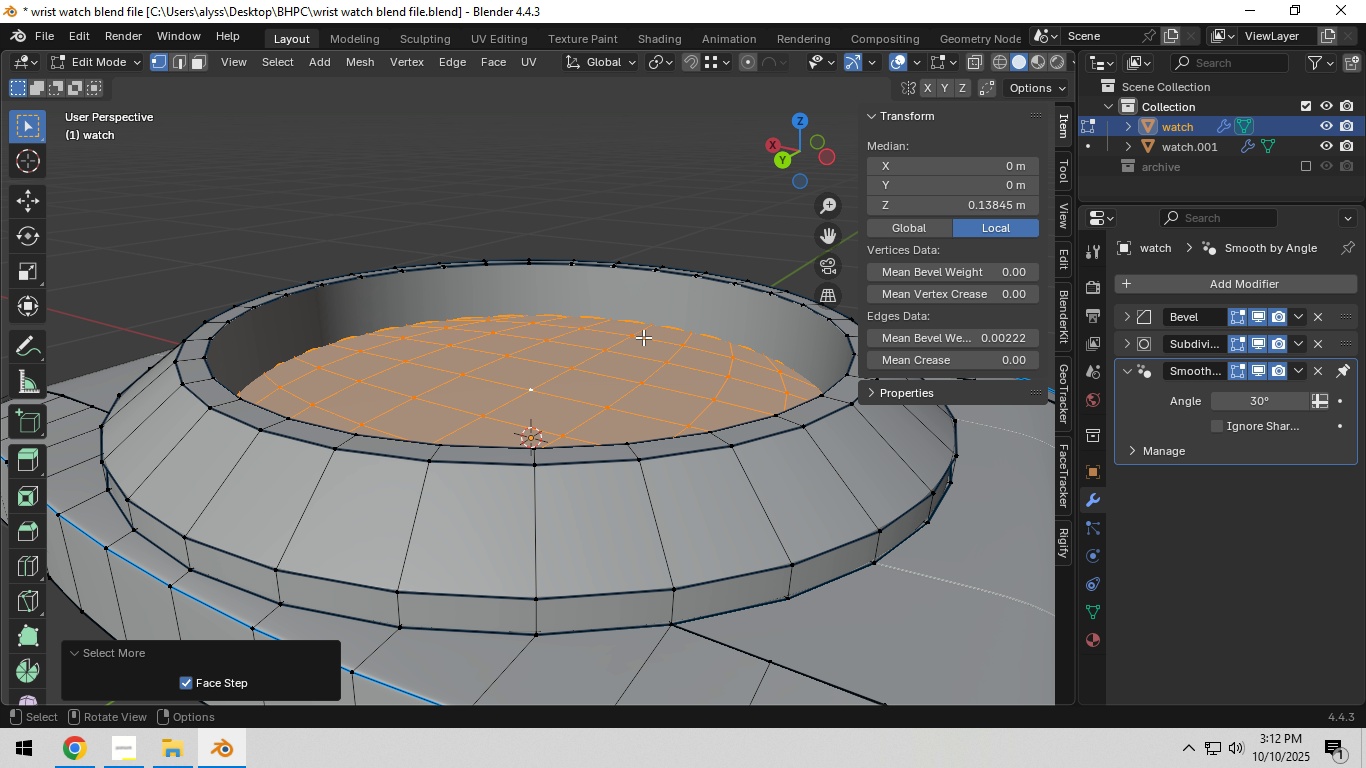 
type(gz)
 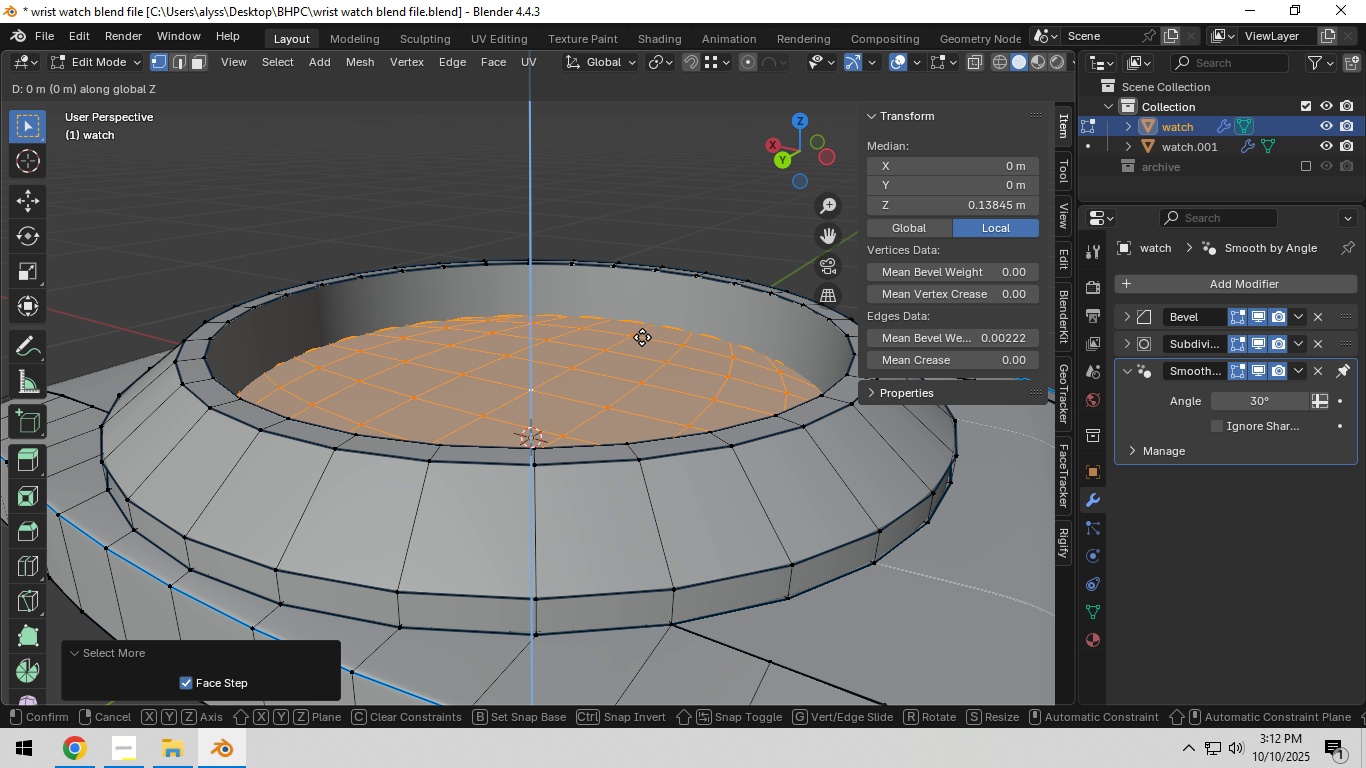 
hold_key(key=ShiftLeft, duration=1.53)
 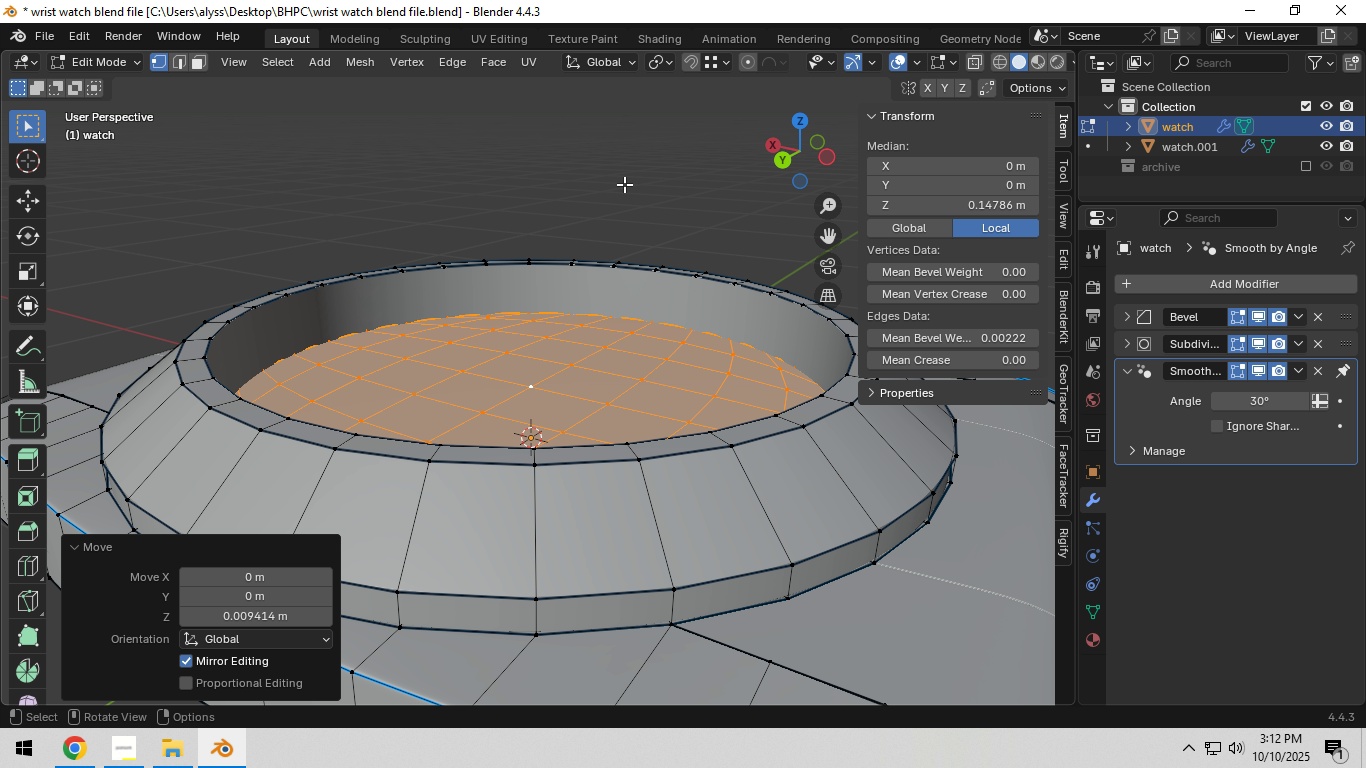 
hold_key(key=ShiftLeft, duration=0.43)
left_click([646, 304])
 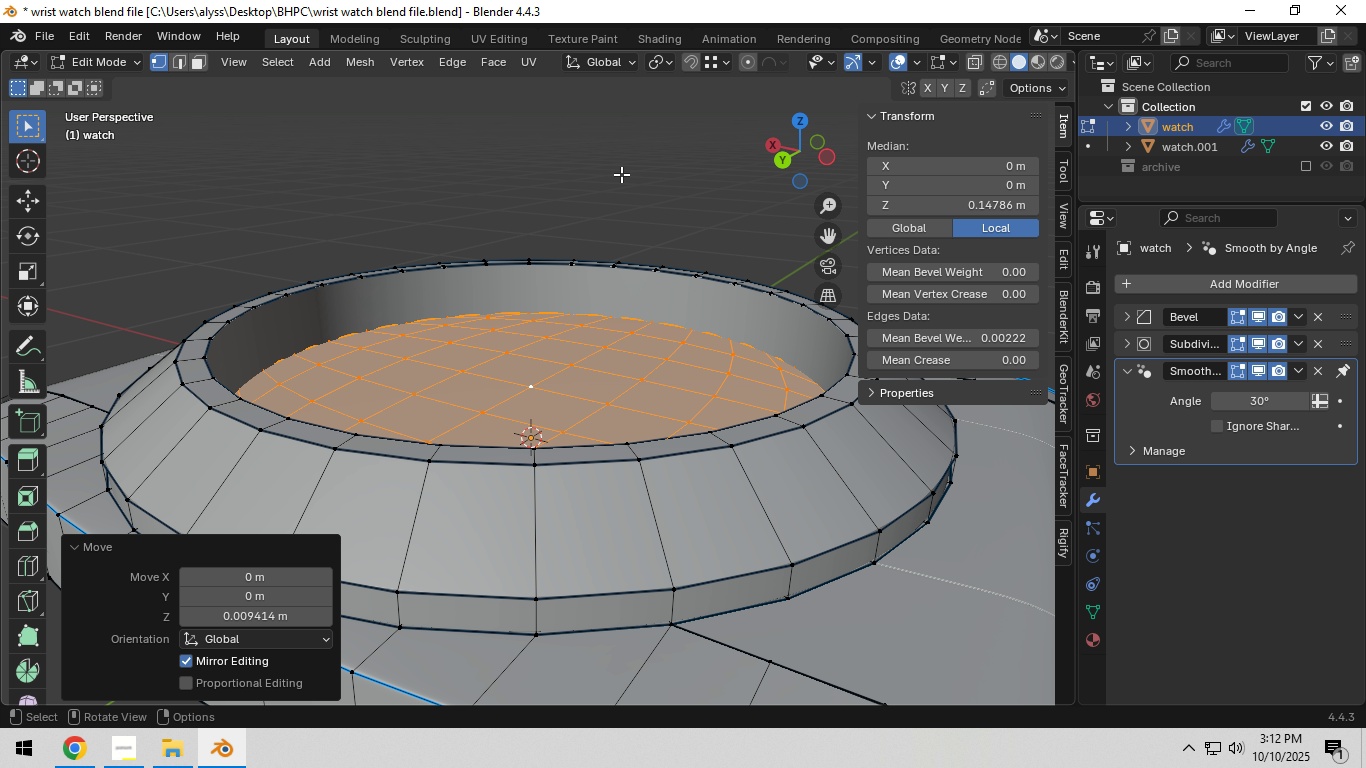 
double_click([621, 174])
 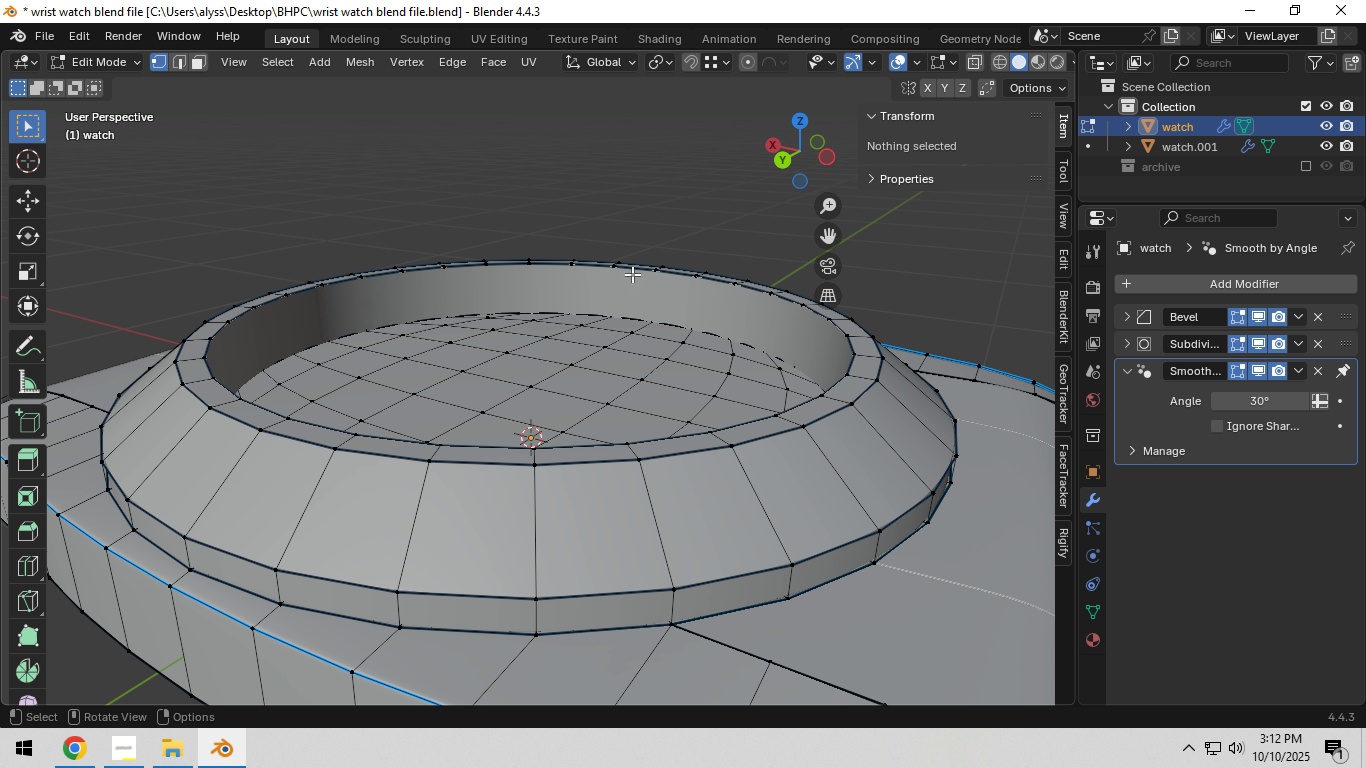 
key(Control+S)
 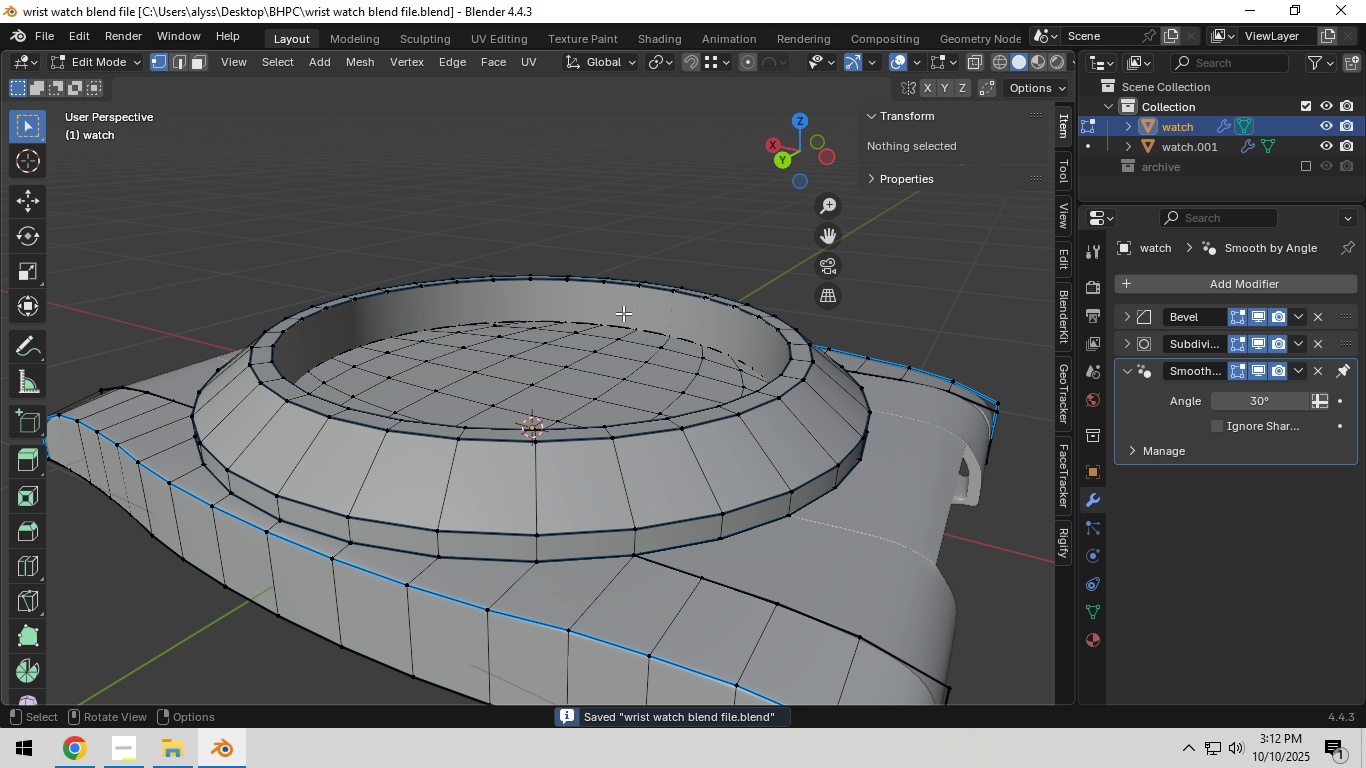 
scroll: coordinate [623, 313], scroll_direction: down, amount: 2.0
 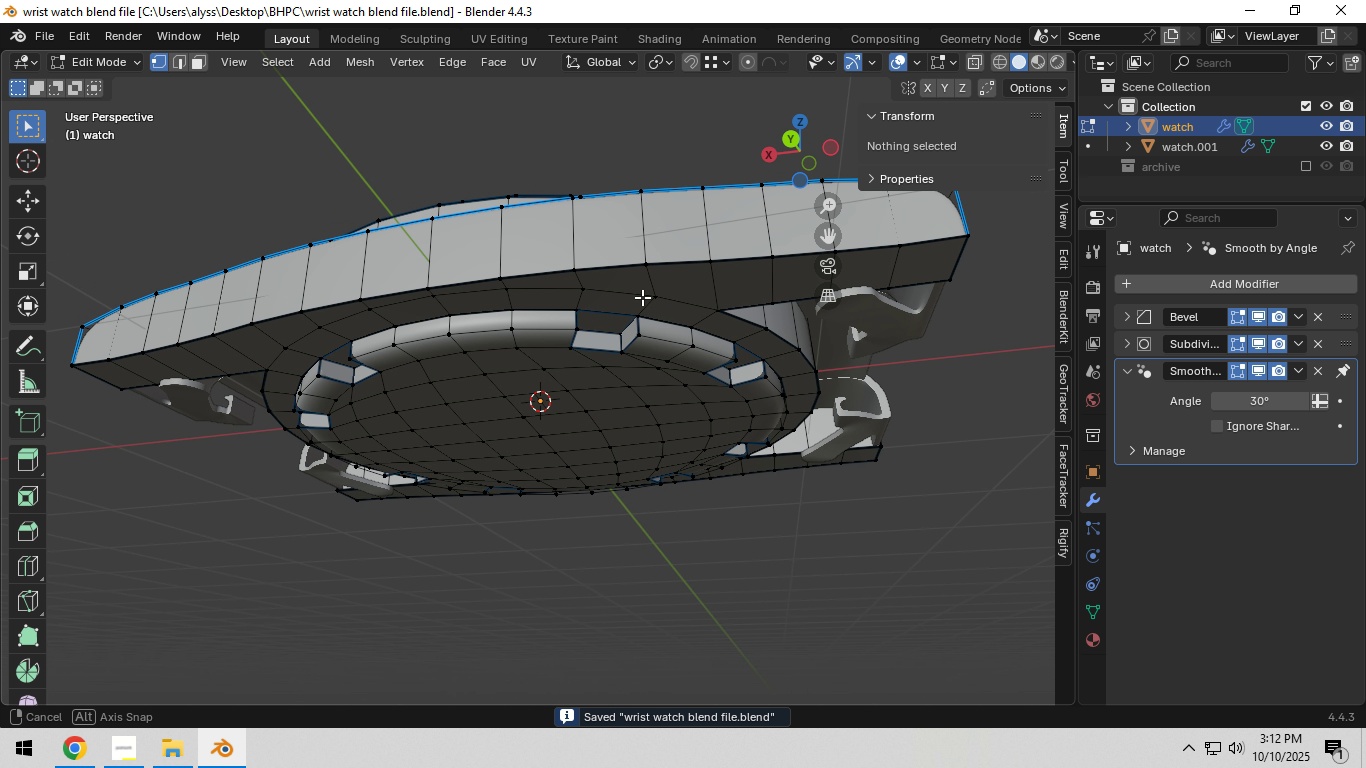 
key(Control+Tab)
 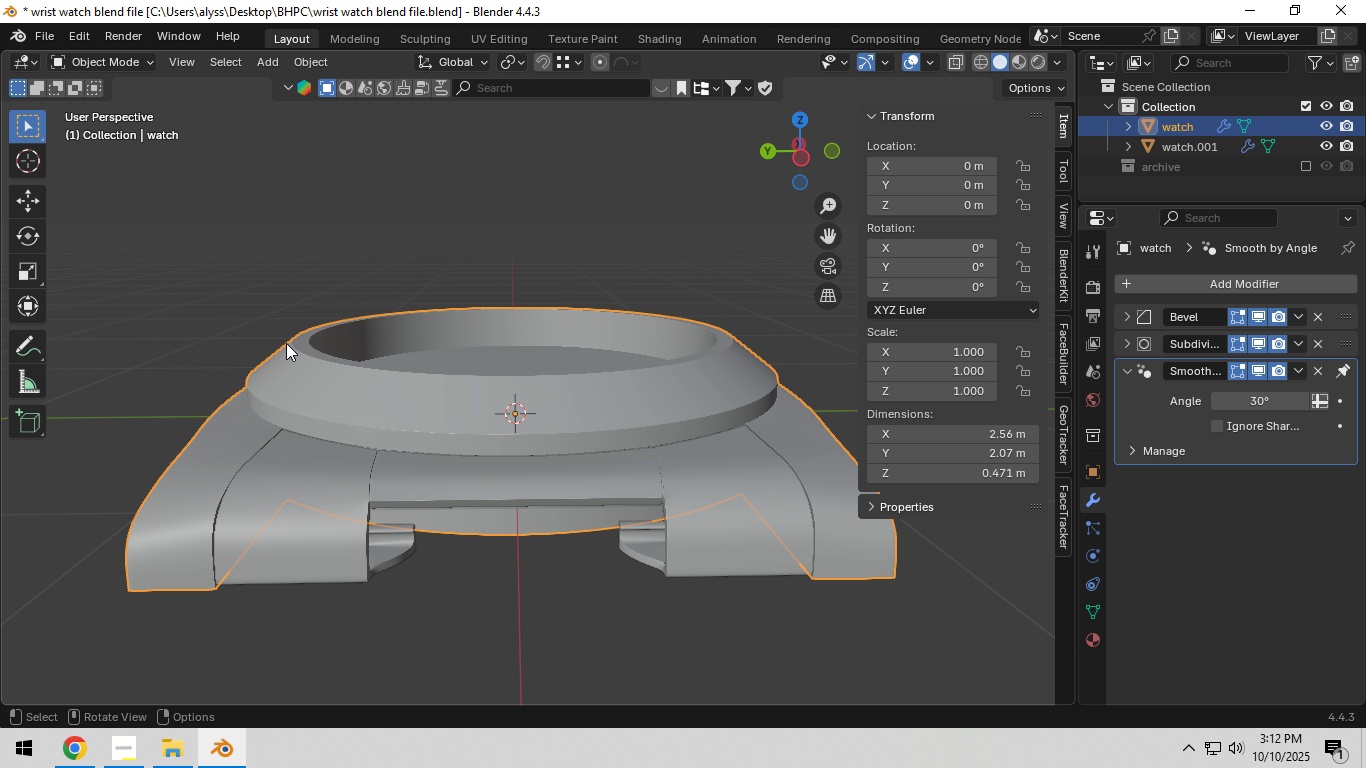 
left_click([204, 286])
 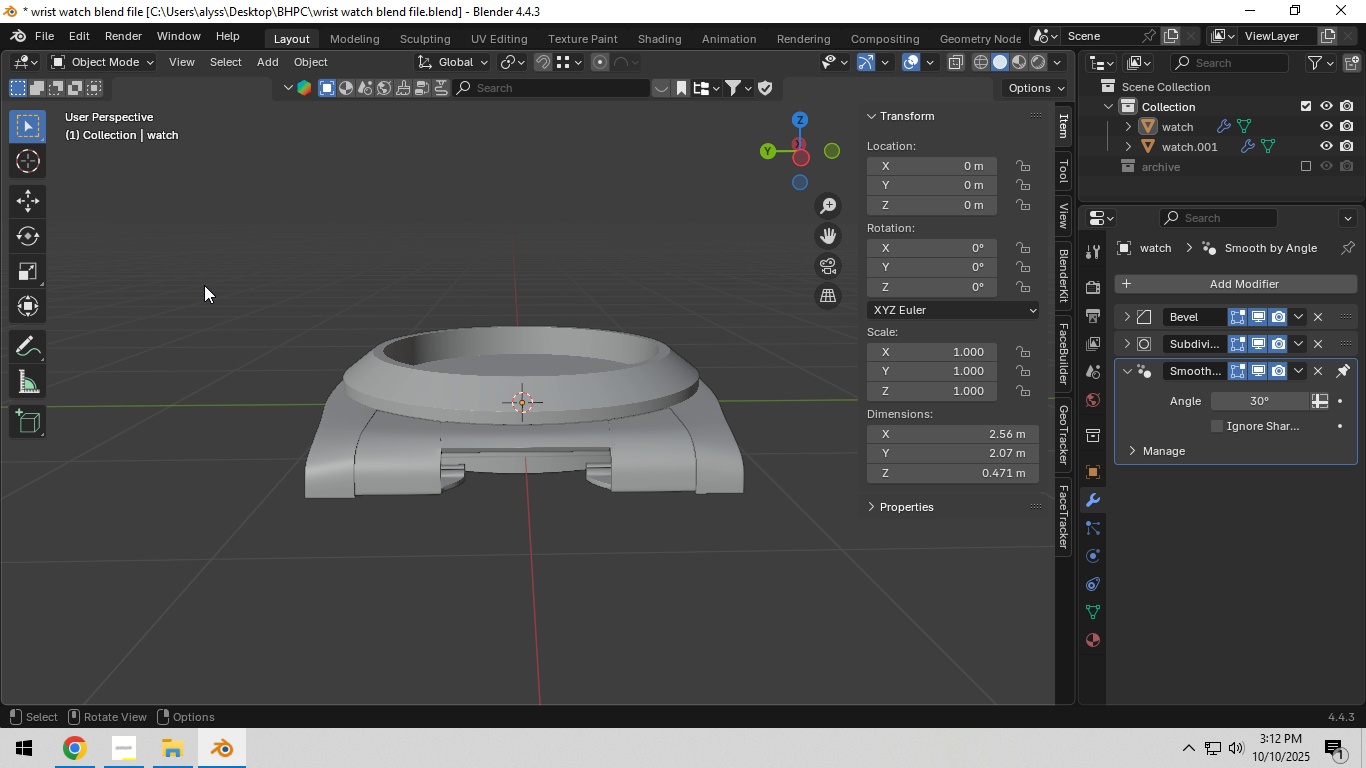 
scroll: coordinate [204, 285], scroll_direction: down, amount: 3.0
 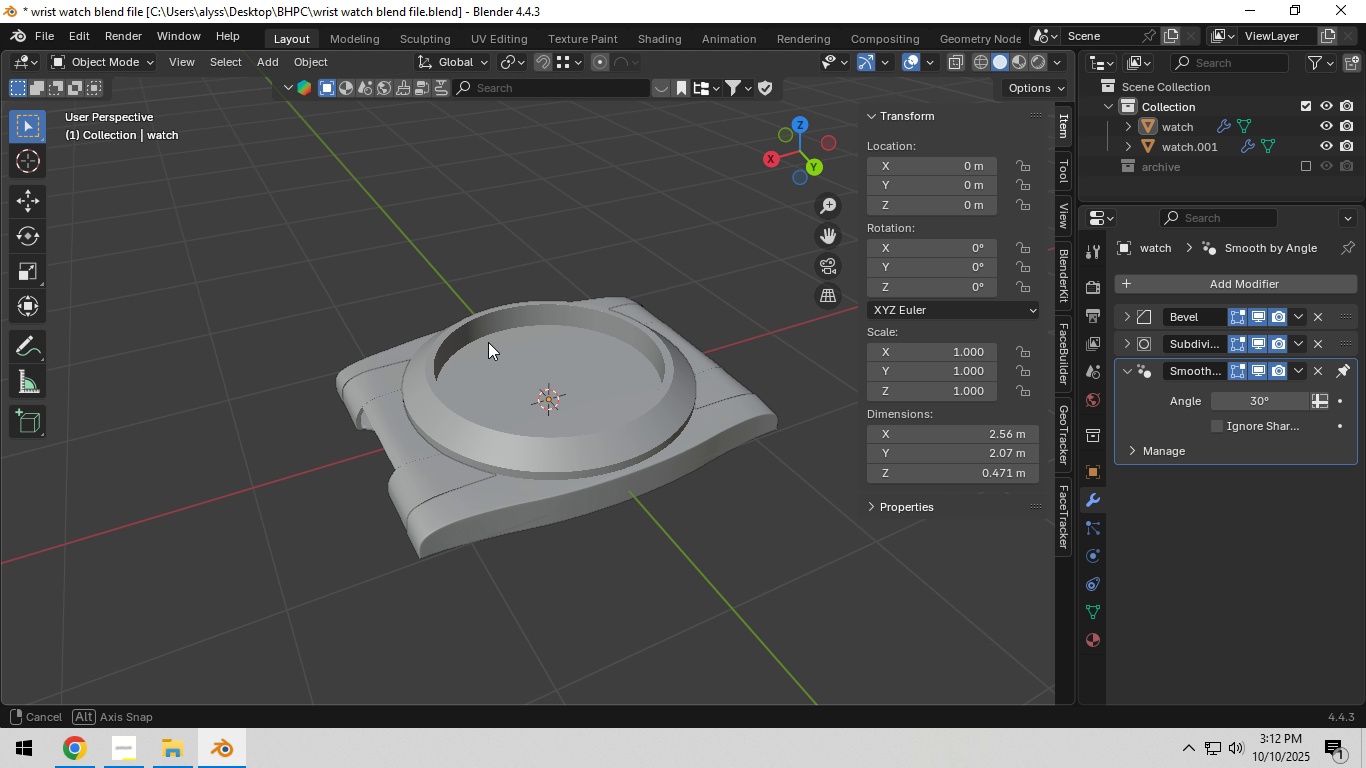 
scroll: coordinate [573, 388], scroll_direction: up, amount: 4.0
 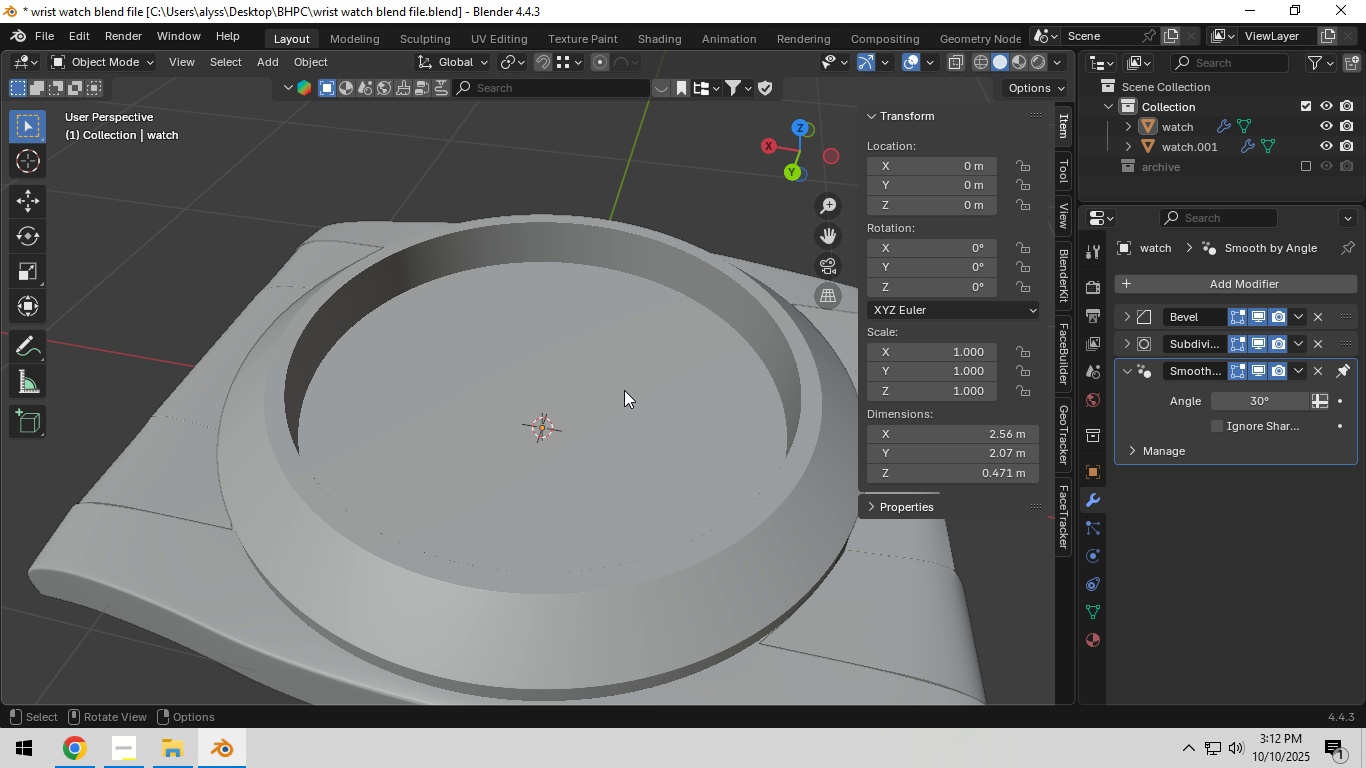 
hold_key(key=ShiftLeft, duration=0.37)
 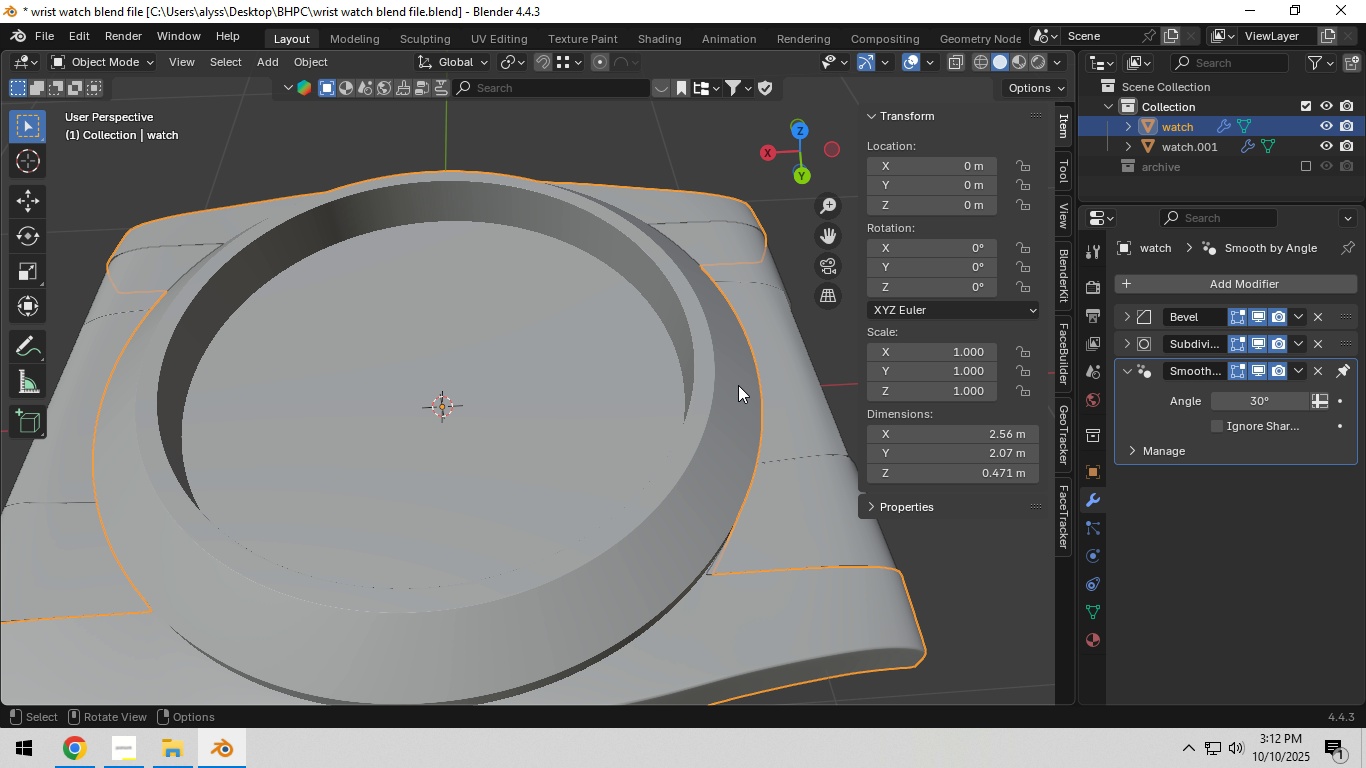 
key(Tab)
 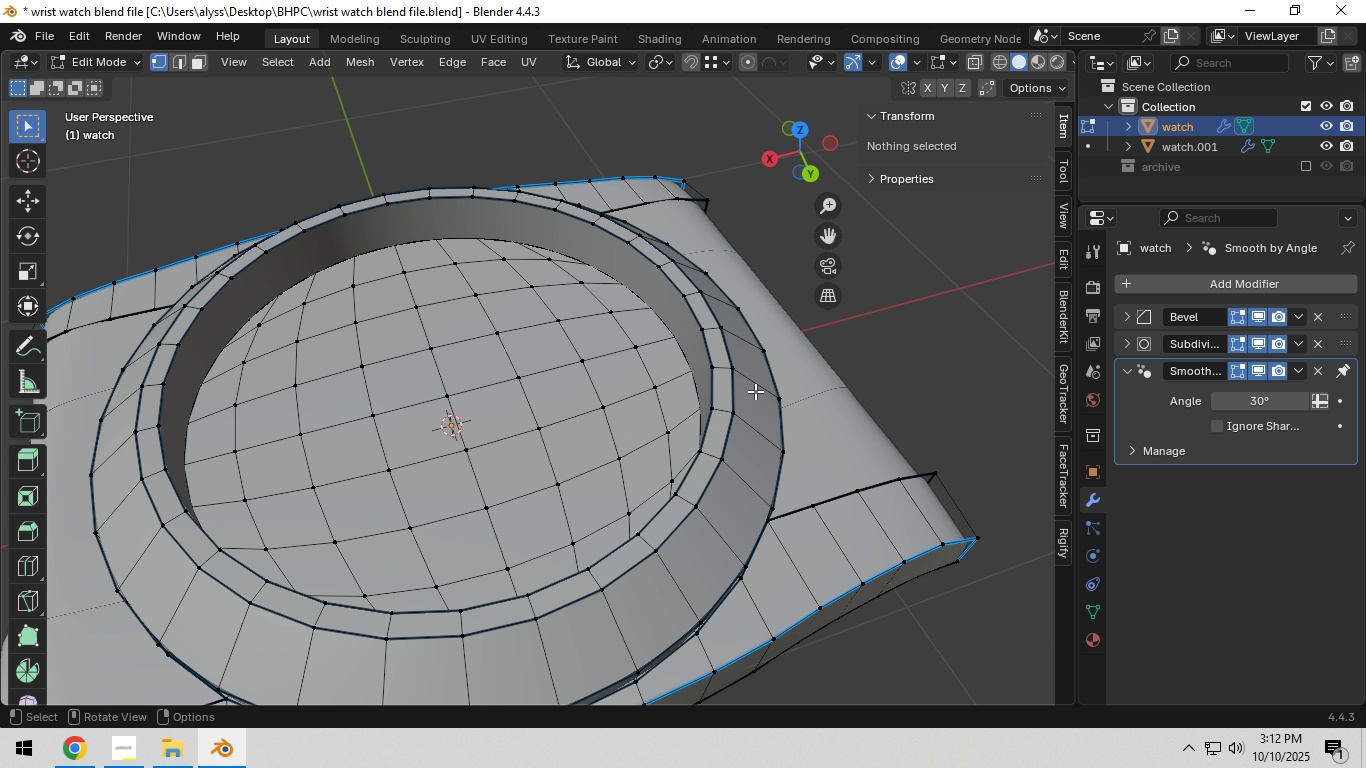 
scroll: coordinate [631, 407], scroll_direction: up, amount: 3.0
 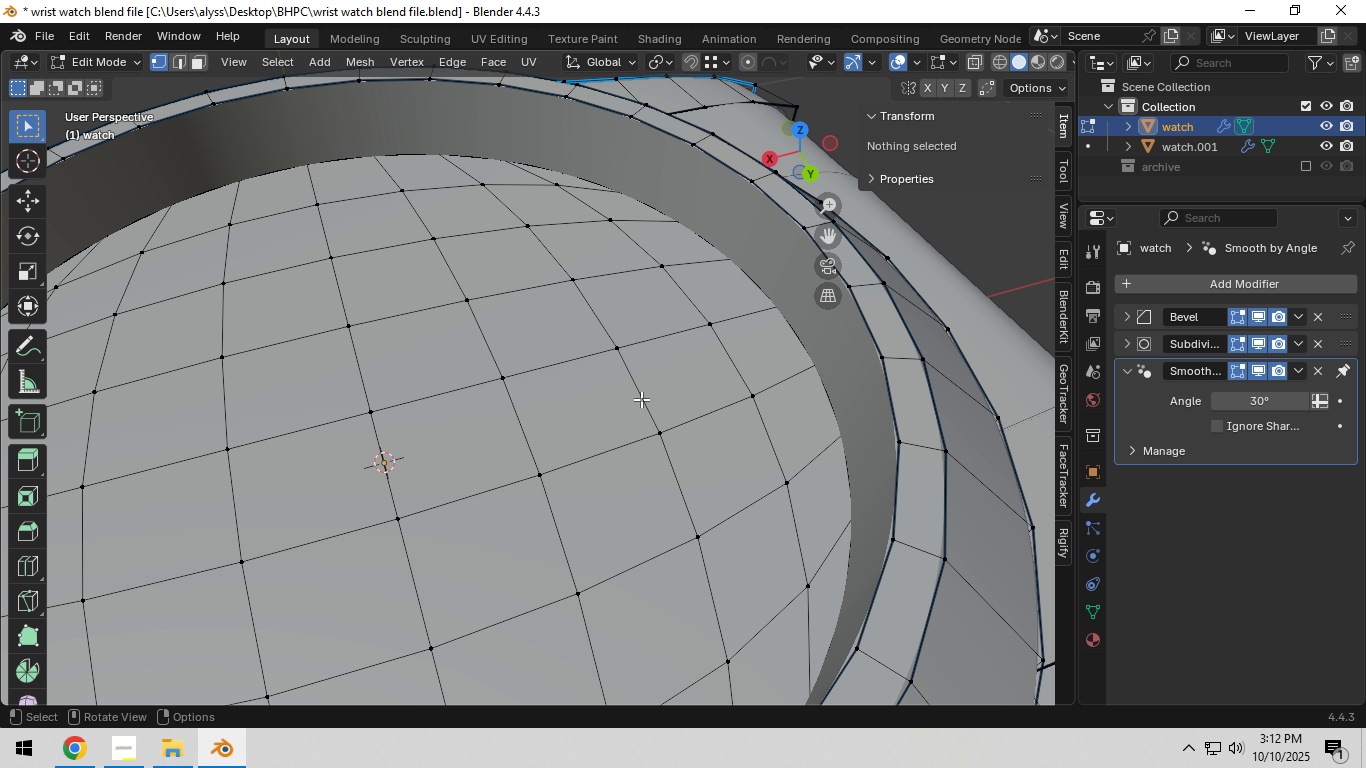 
scroll: coordinate [632, 454], scroll_direction: down, amount: 6.0
 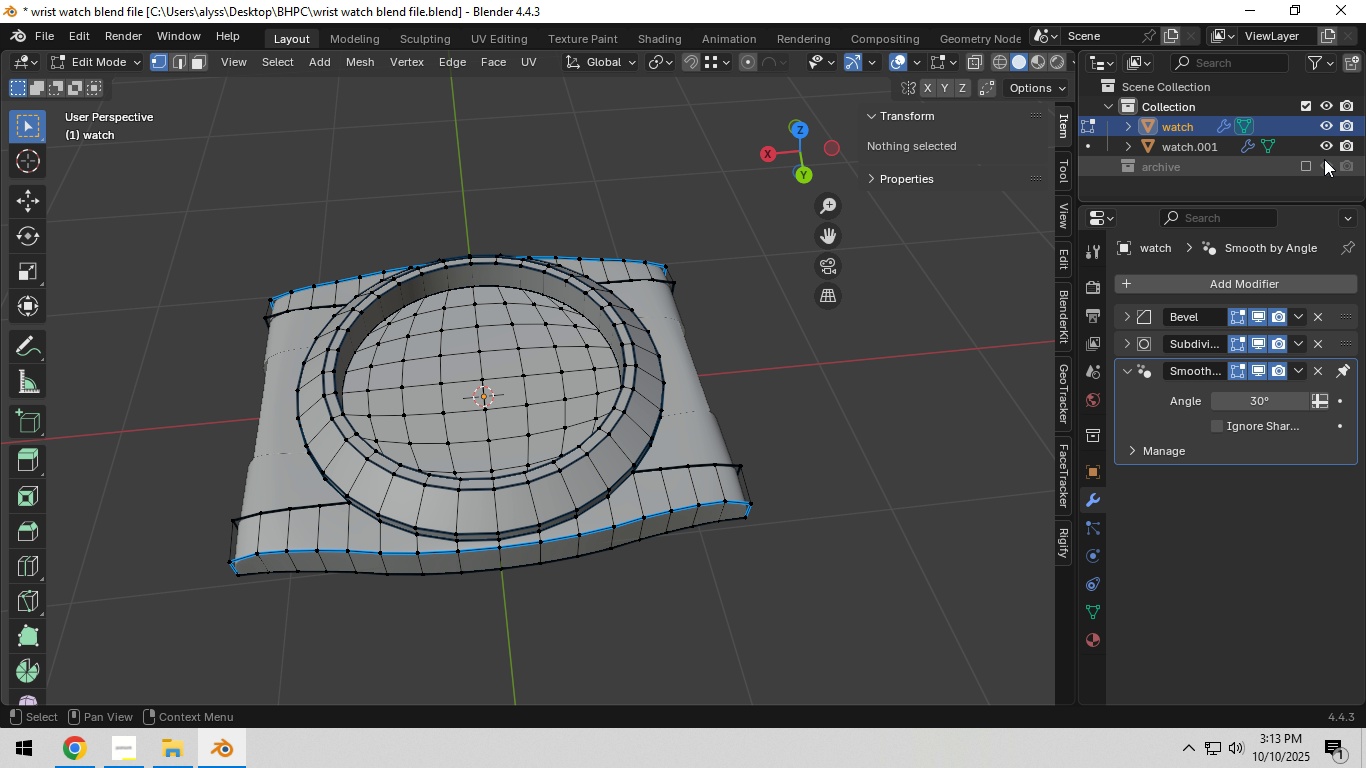 
left_click([1324, 147])
 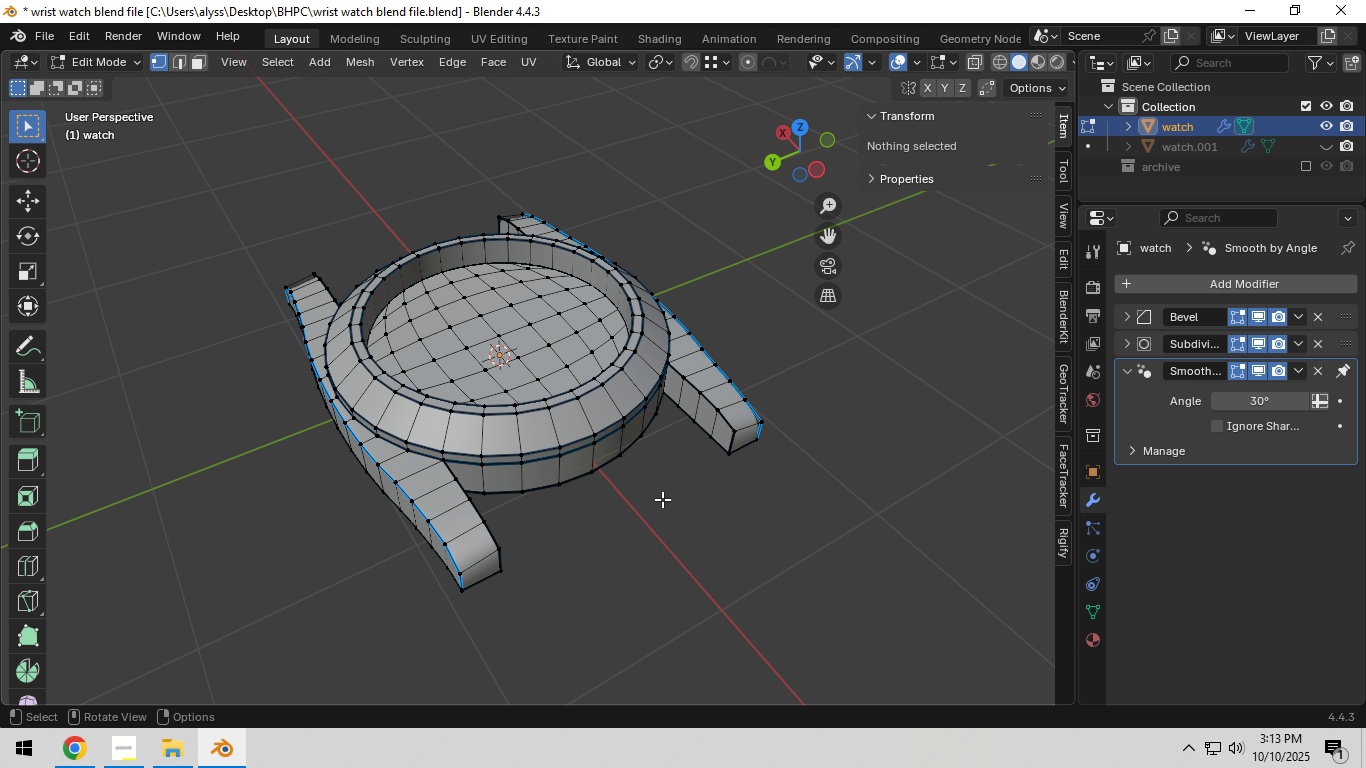 
key(Tab)
 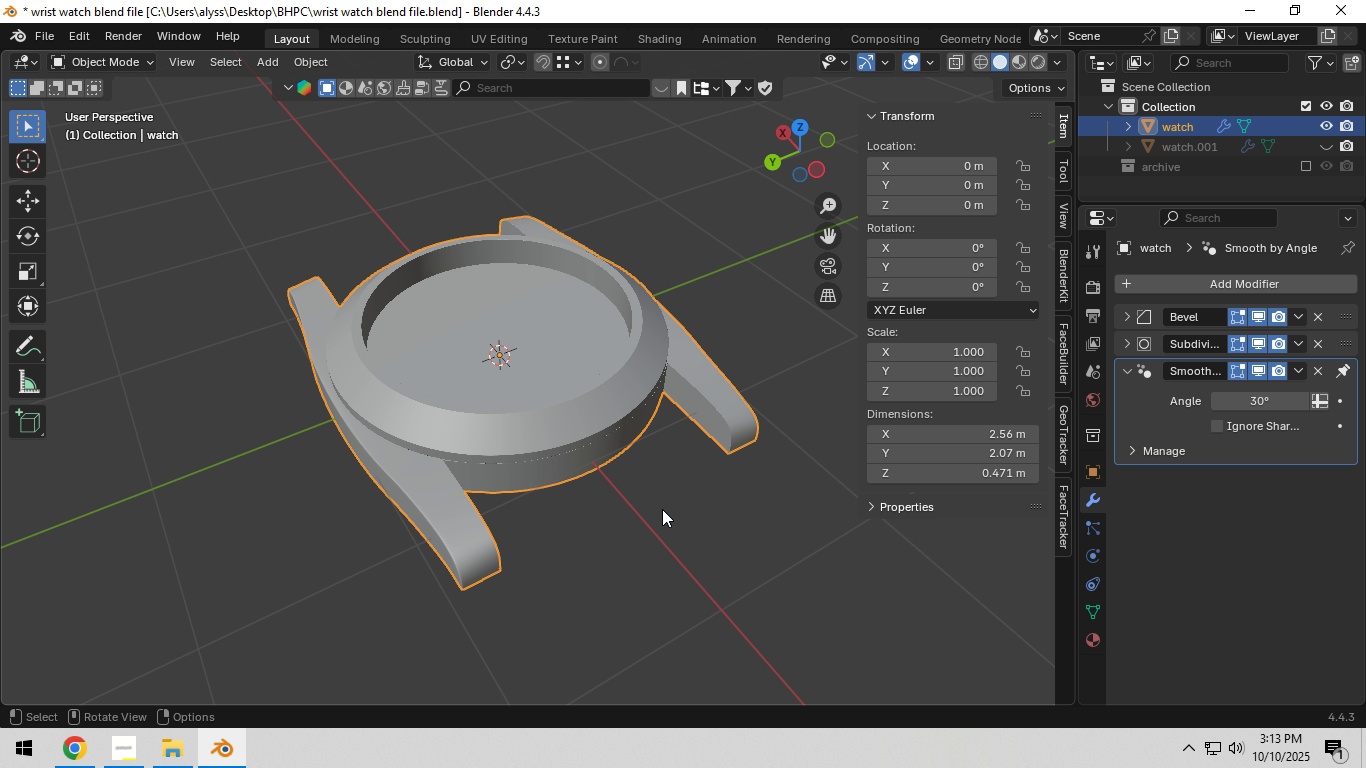 
key(Control+S)
 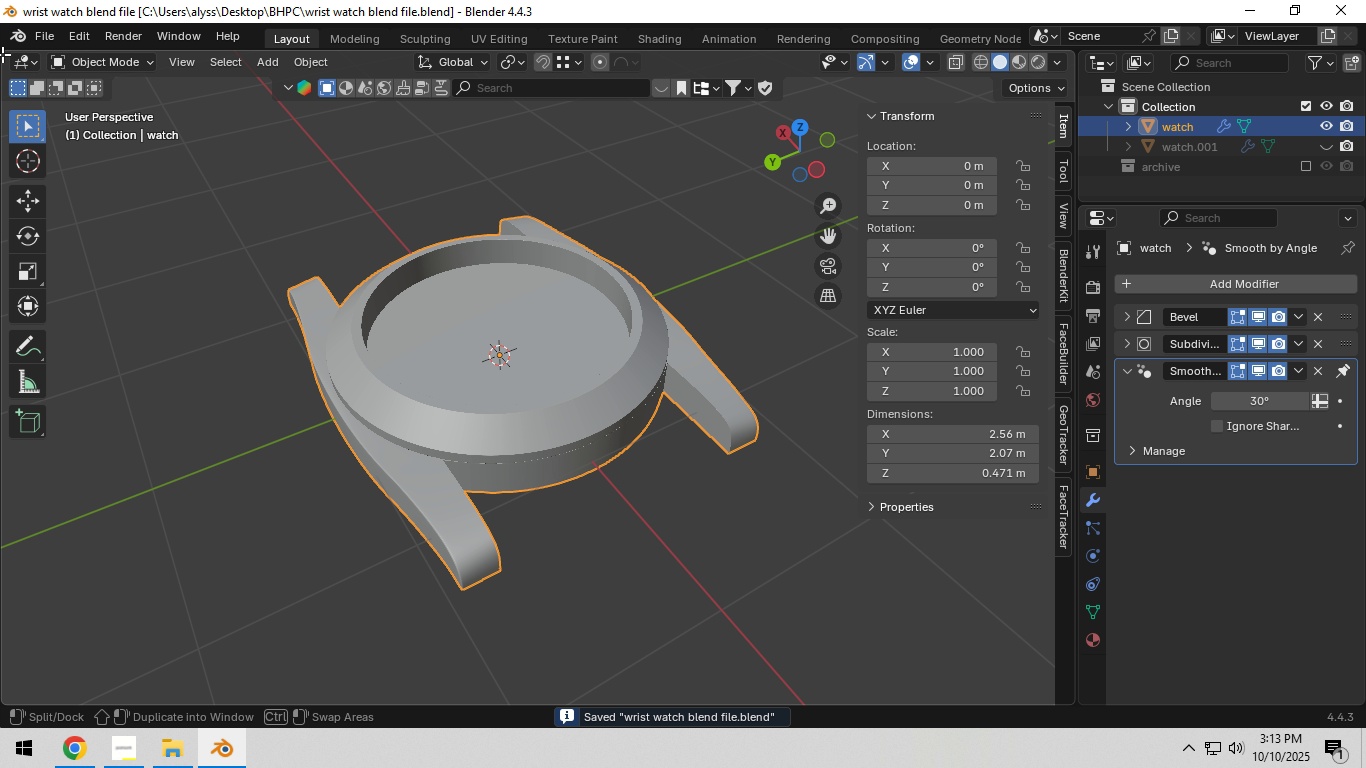 
left_click_drag(start_coordinate=[2, 51], to_coordinate=[486, 93])
 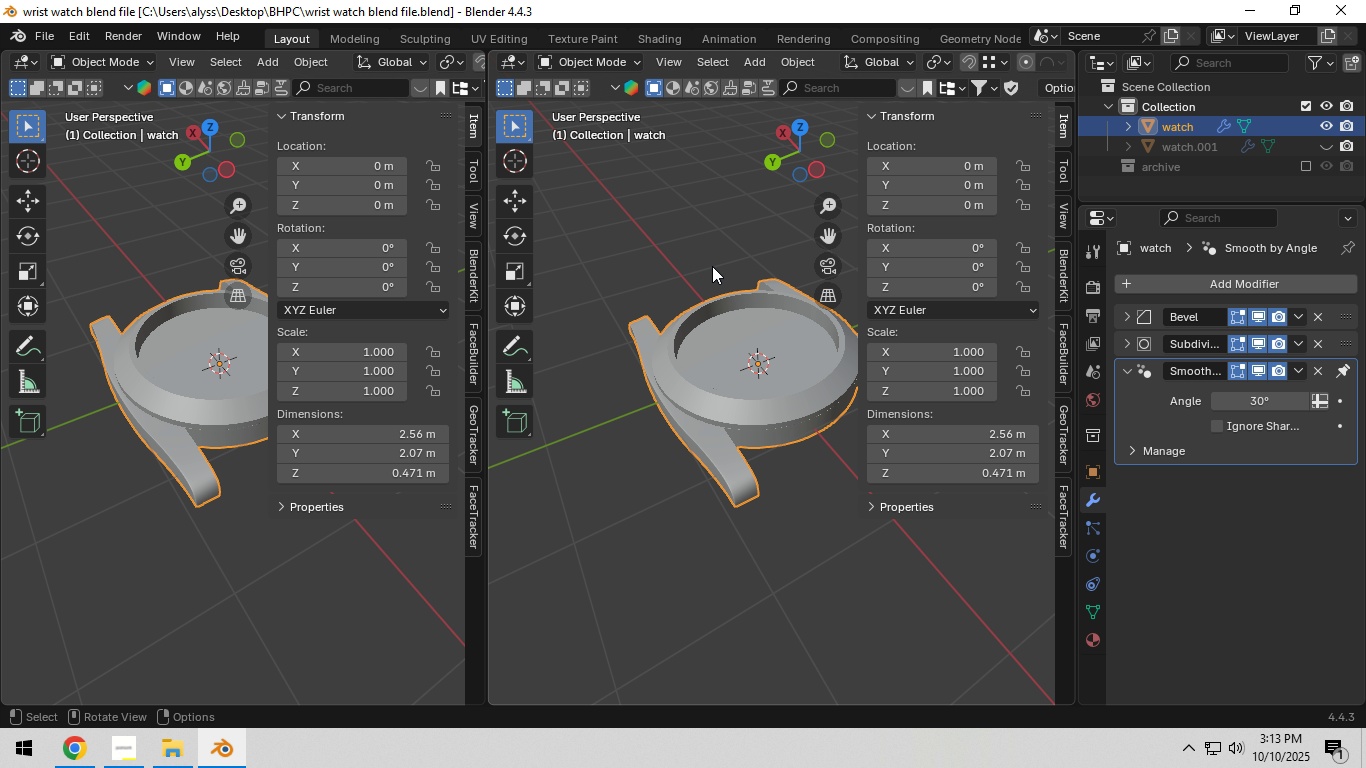 
wait(15.8)
 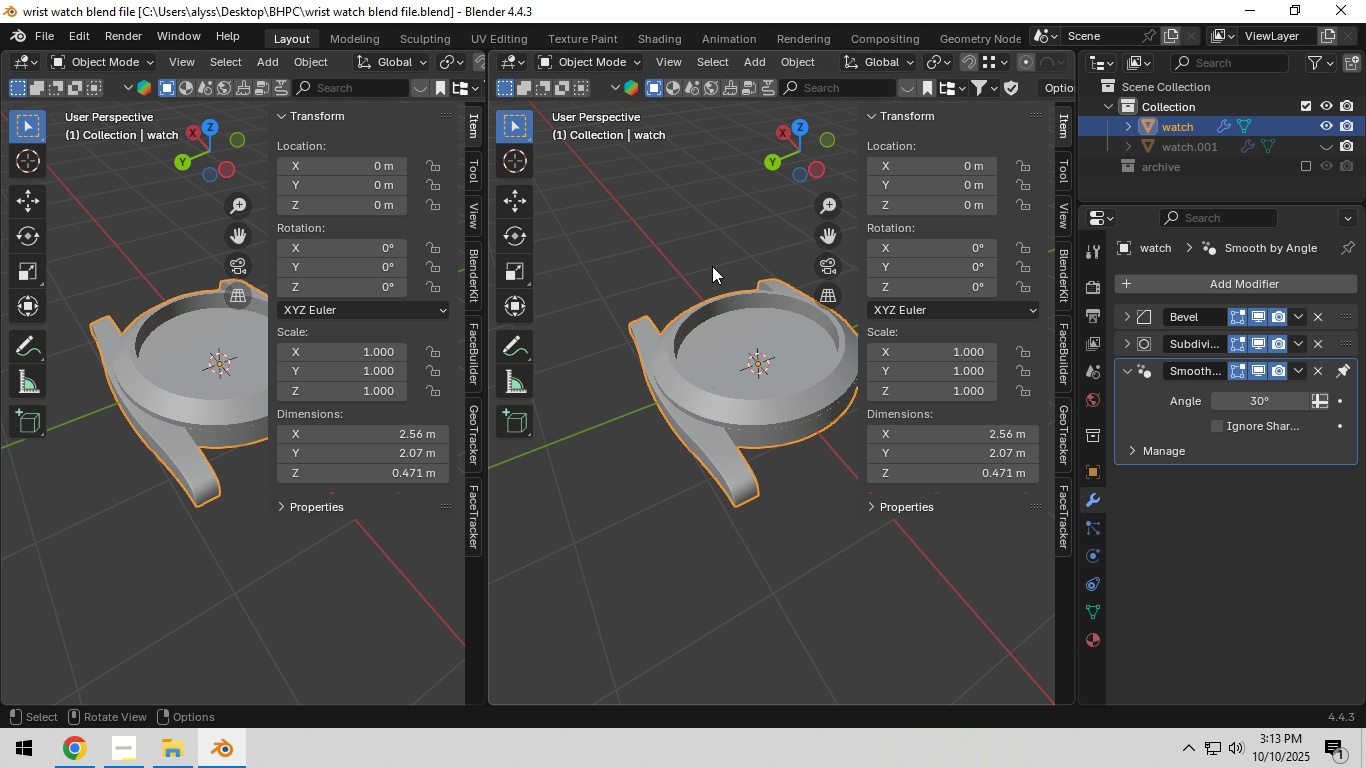 
left_click_drag(start_coordinate=[487, 383], to_coordinate=[626, 373])
 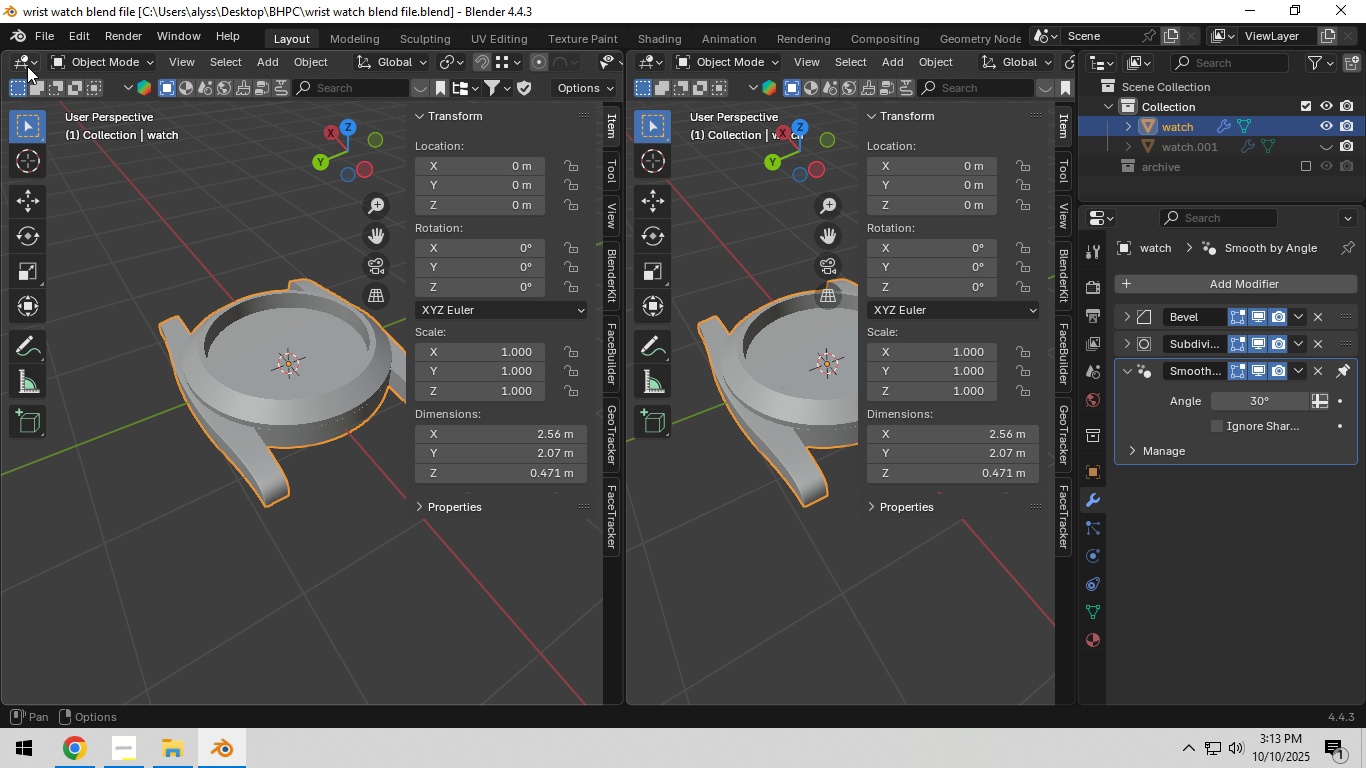 
left_click([27, 66])
 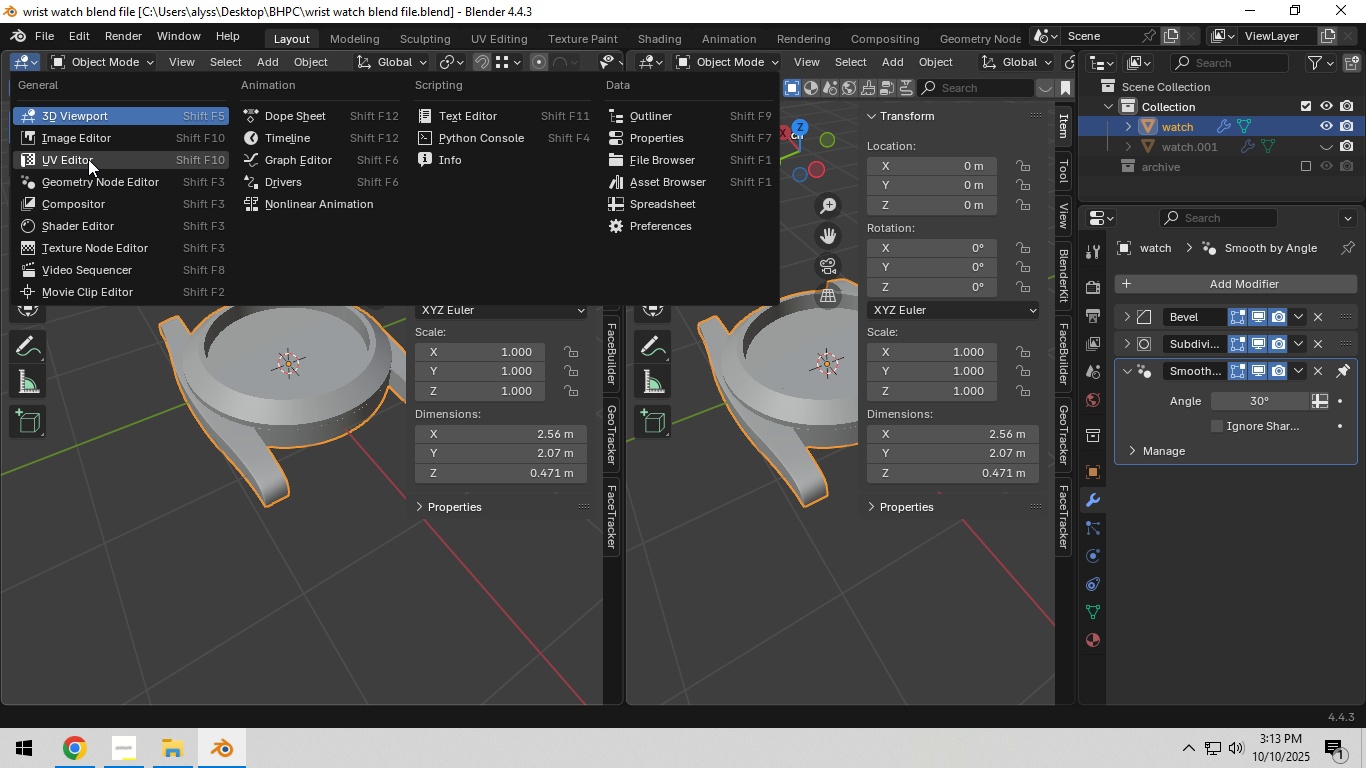 
left_click([88, 159])
 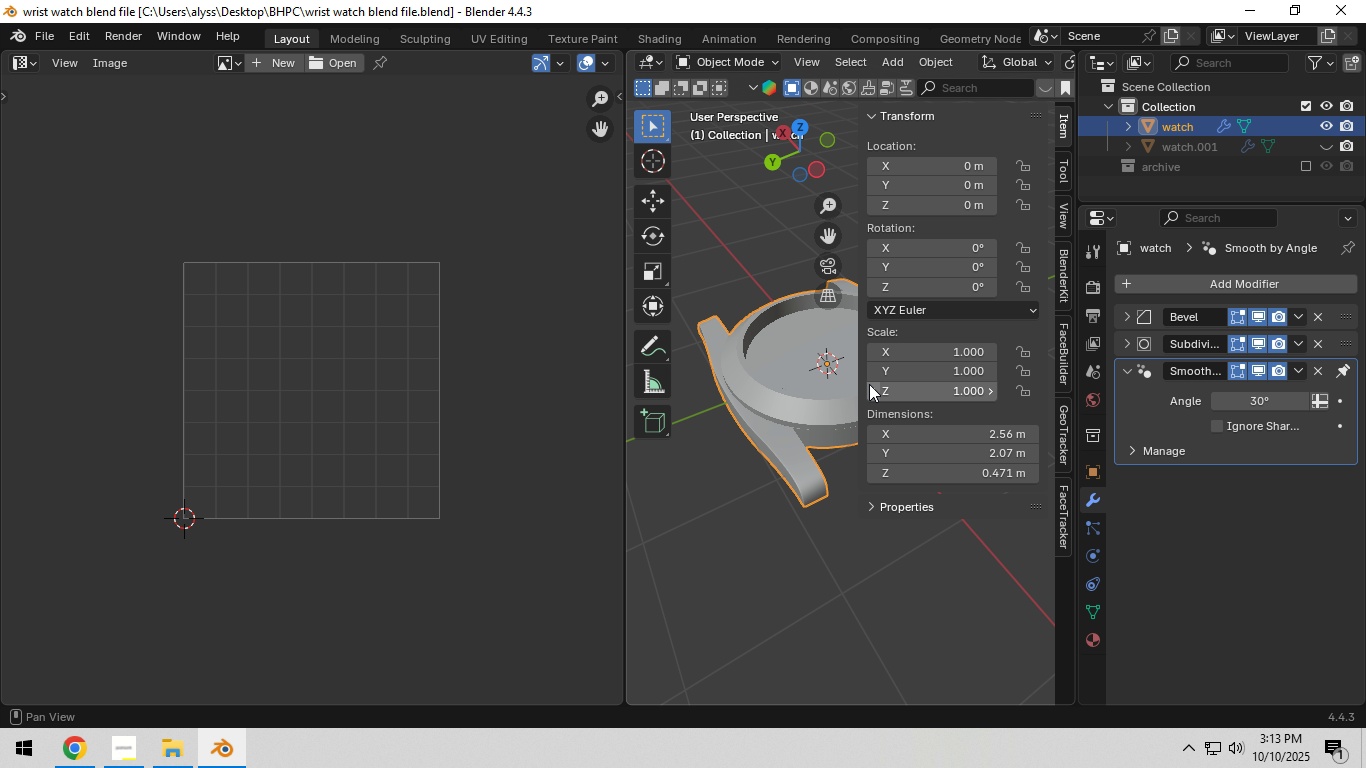 
left_click_drag(start_coordinate=[856, 384], to_coordinate=[1163, 374])
 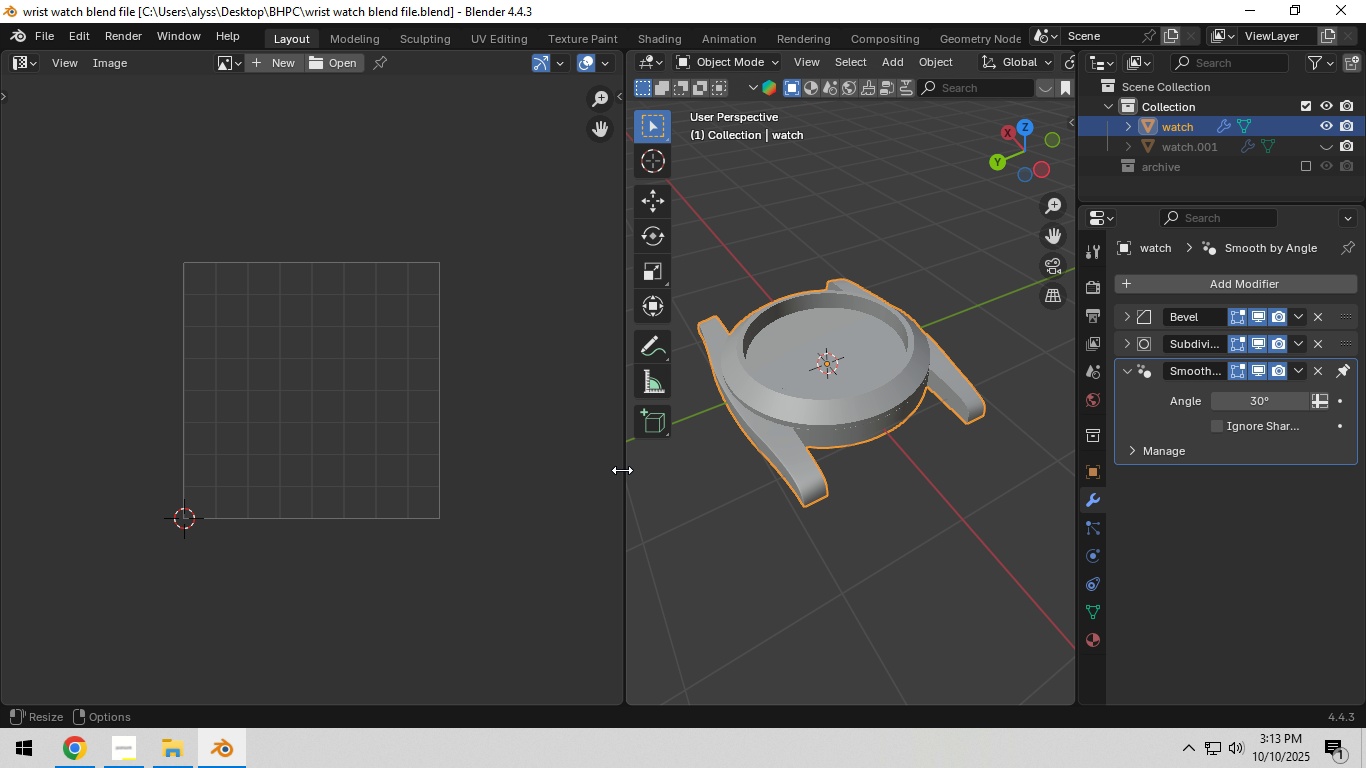 
left_click_drag(start_coordinate=[622, 470], to_coordinate=[524, 475])
 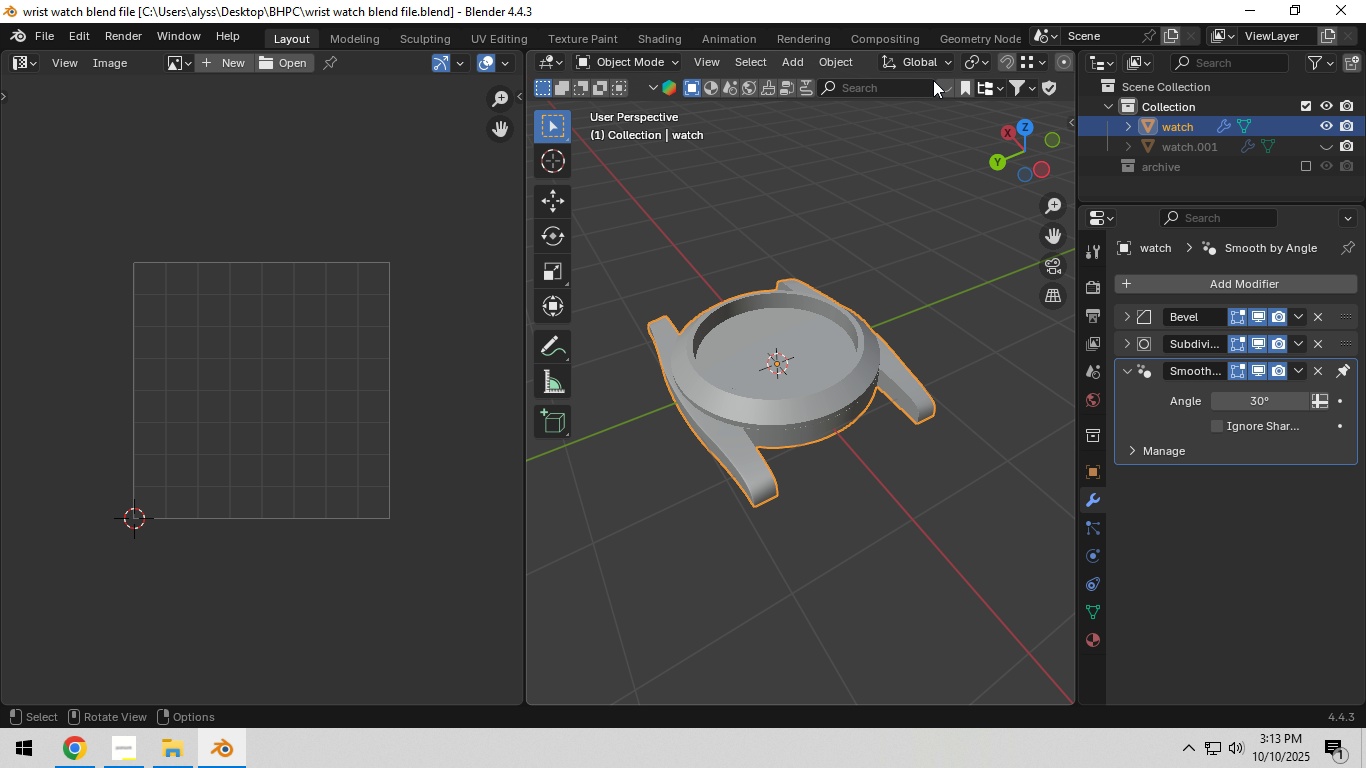 
scroll: coordinate [950, 79], scroll_direction: down, amount: 8.0
 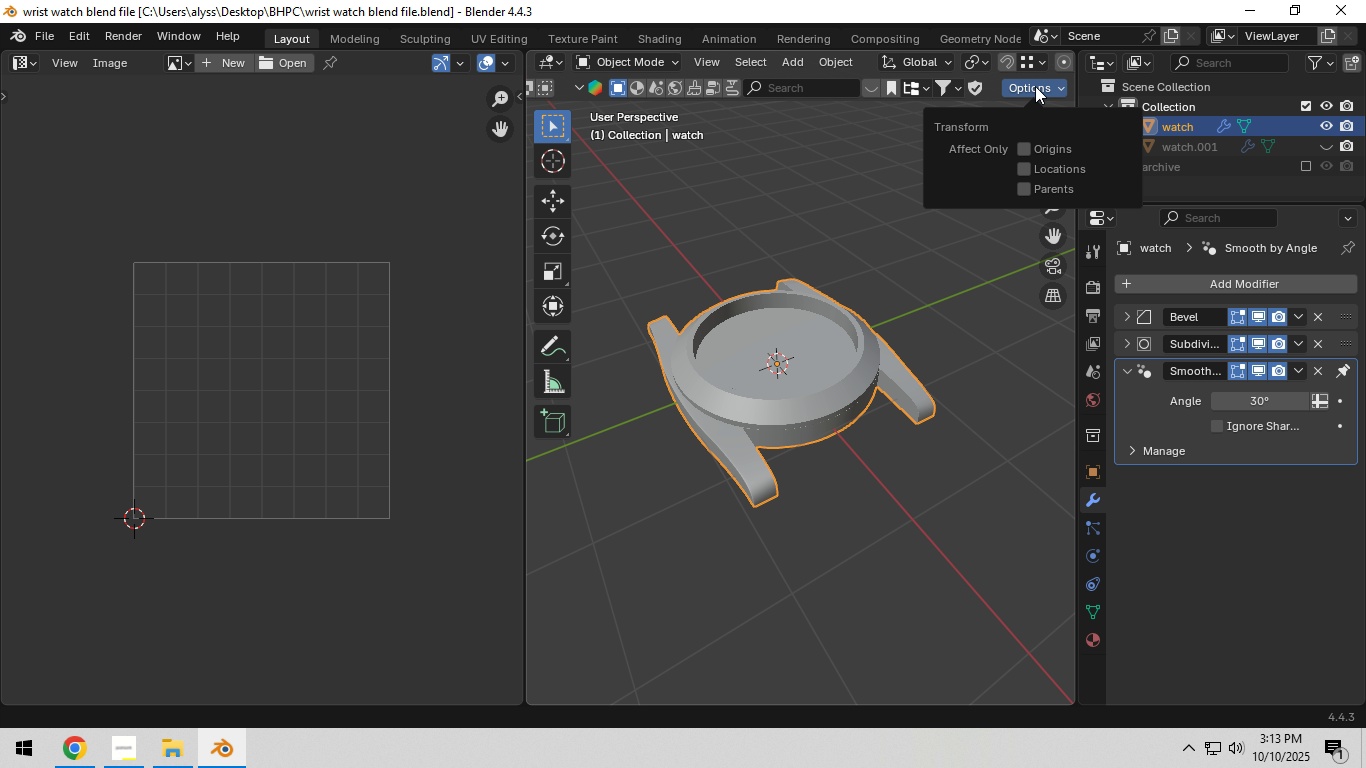 
left_click([1035, 86])
 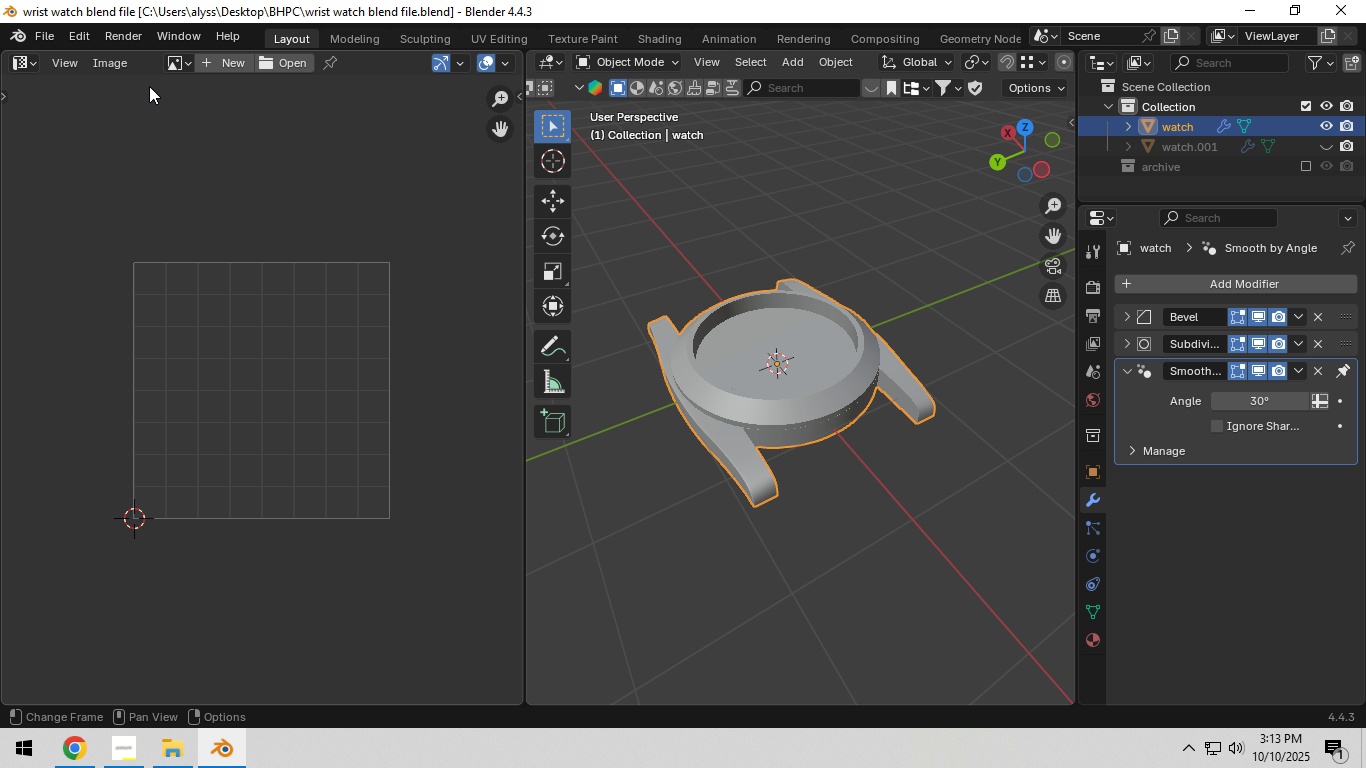 
wait(5.41)
 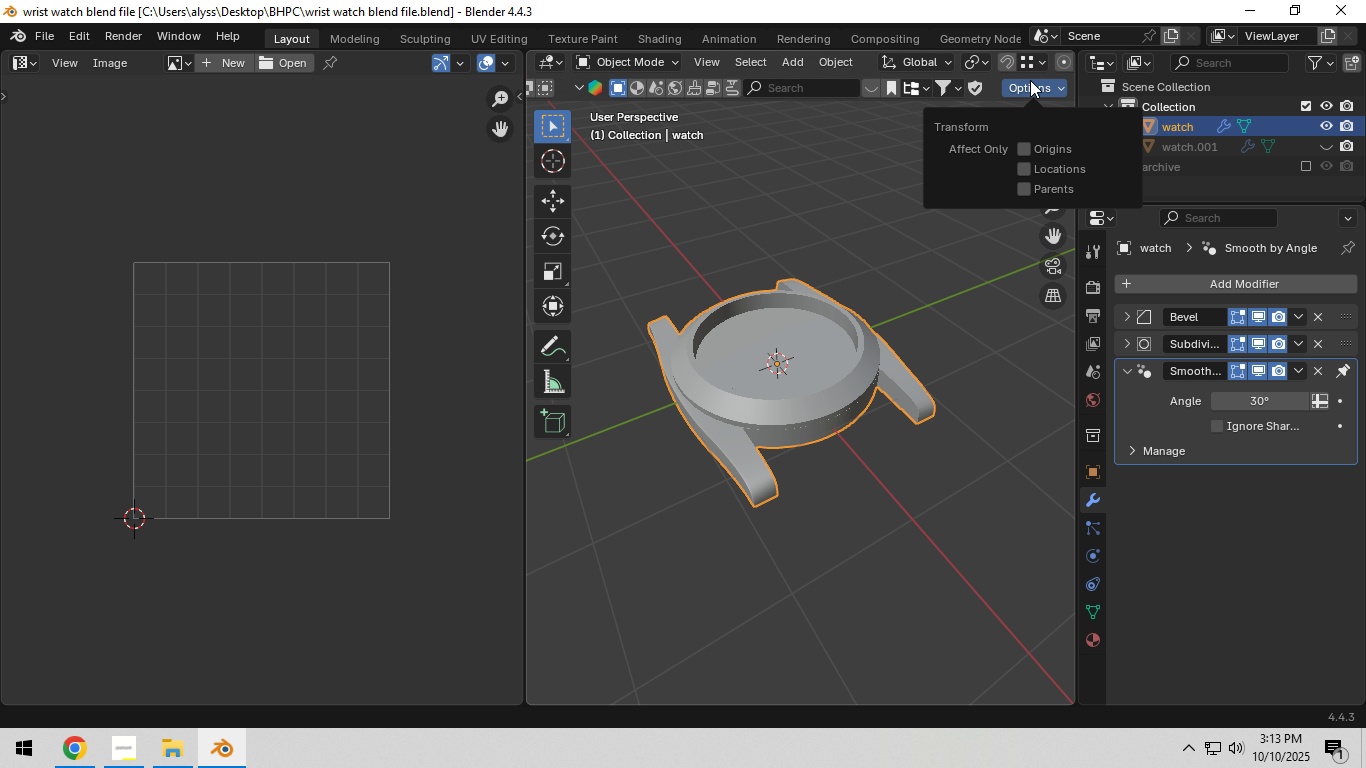 
scroll: coordinate [928, 61], scroll_direction: down, amount: 11.0
 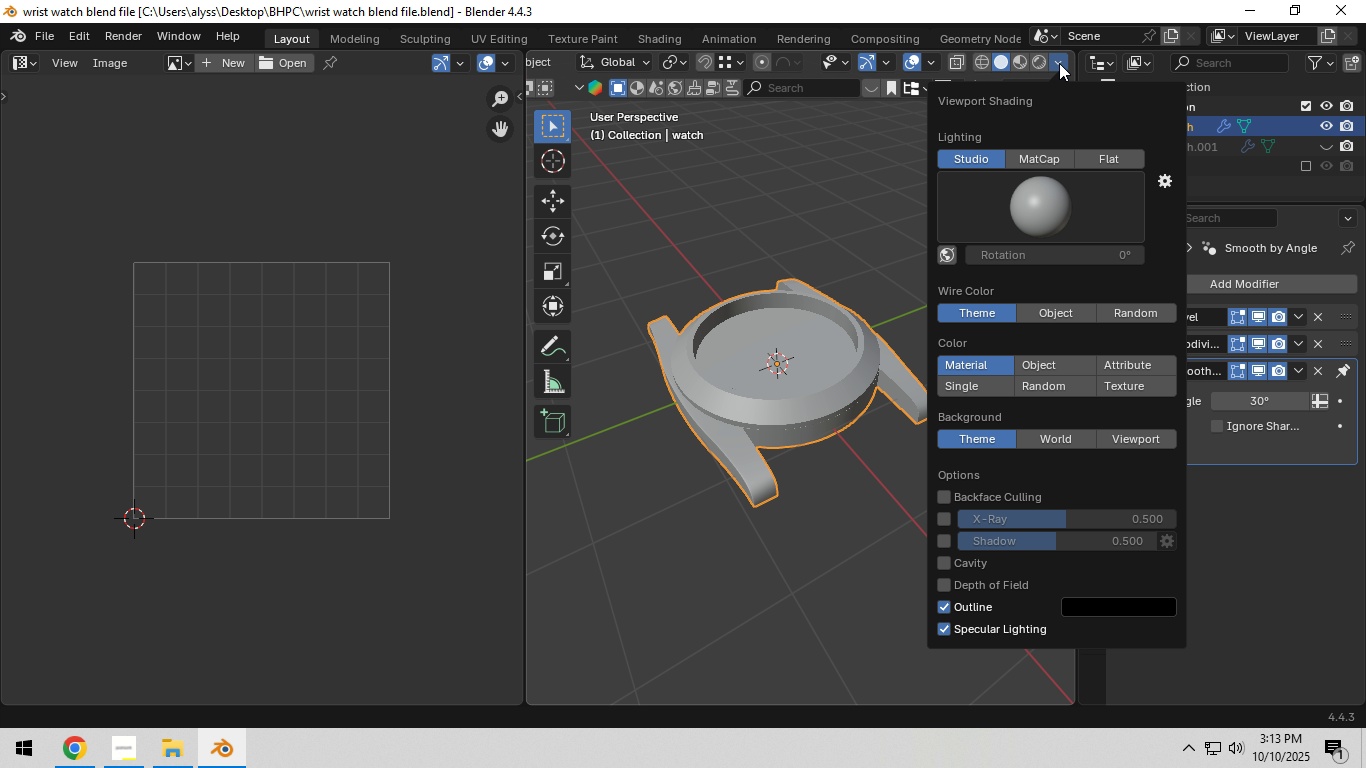 
double_click([1059, 63])
 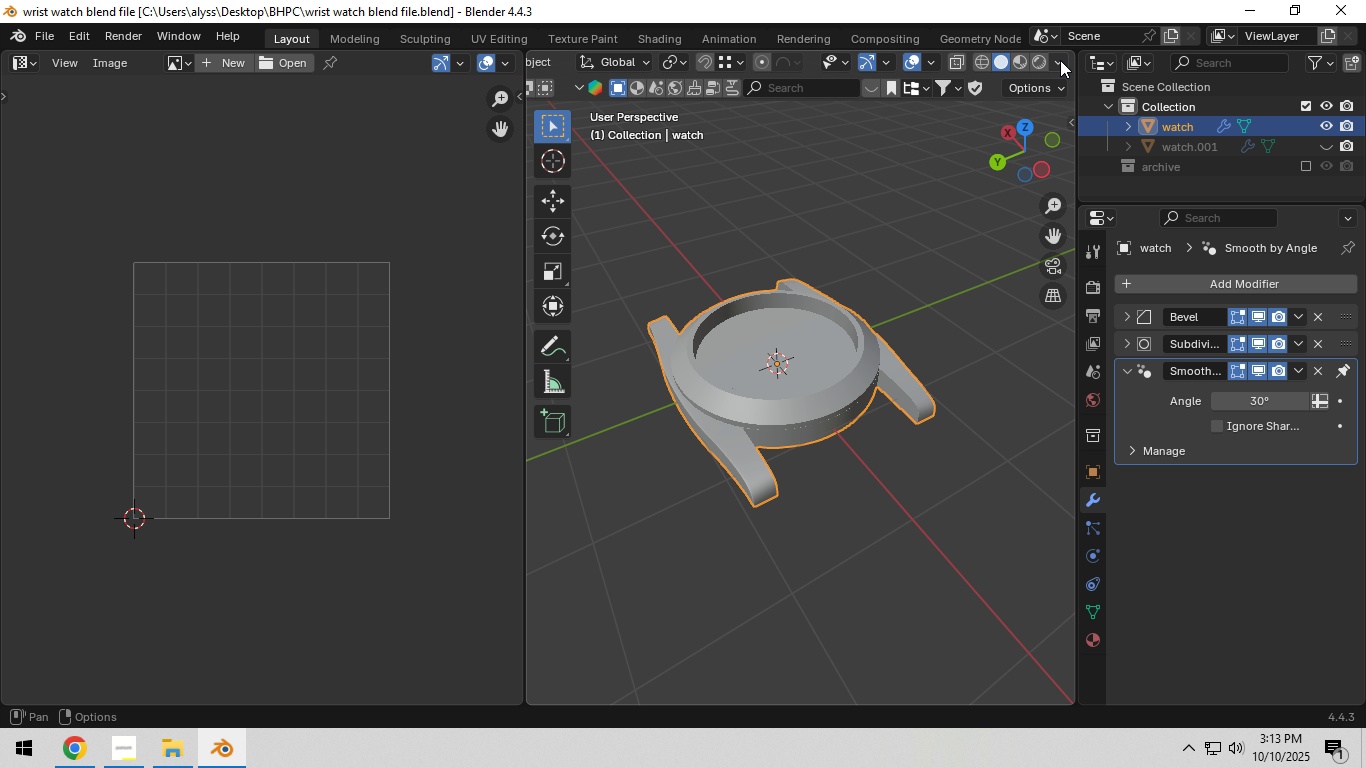 
left_click([1060, 60])
 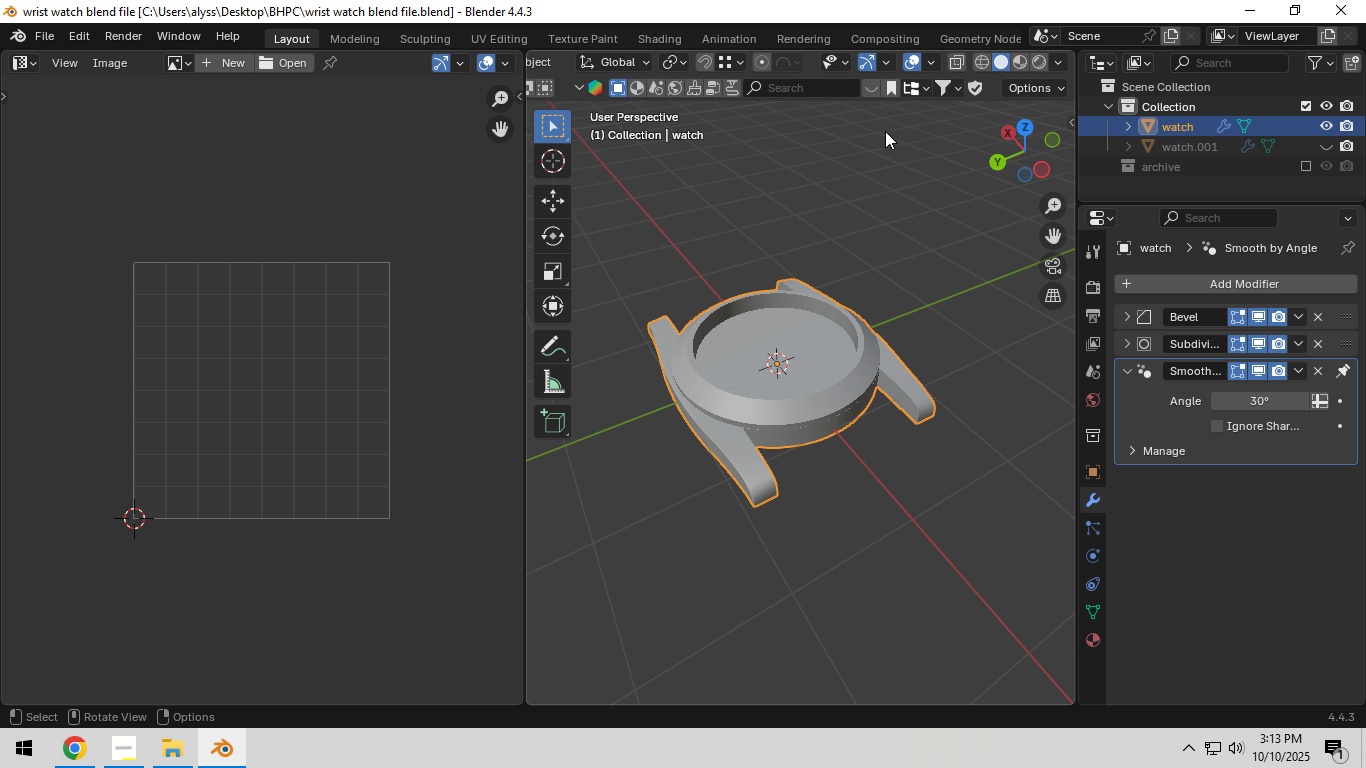 
wait(5.08)
 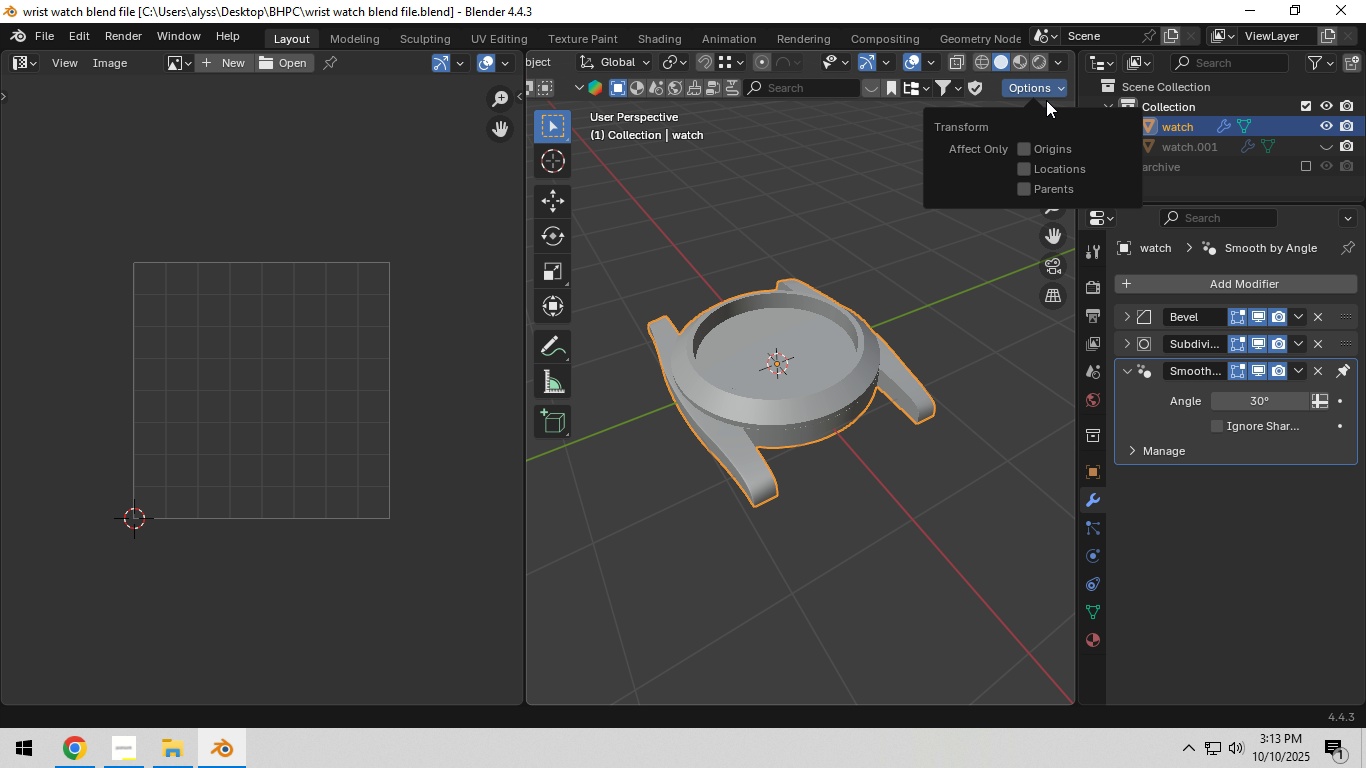 
scroll: coordinate [859, 65], scroll_direction: up, amount: 4.0
 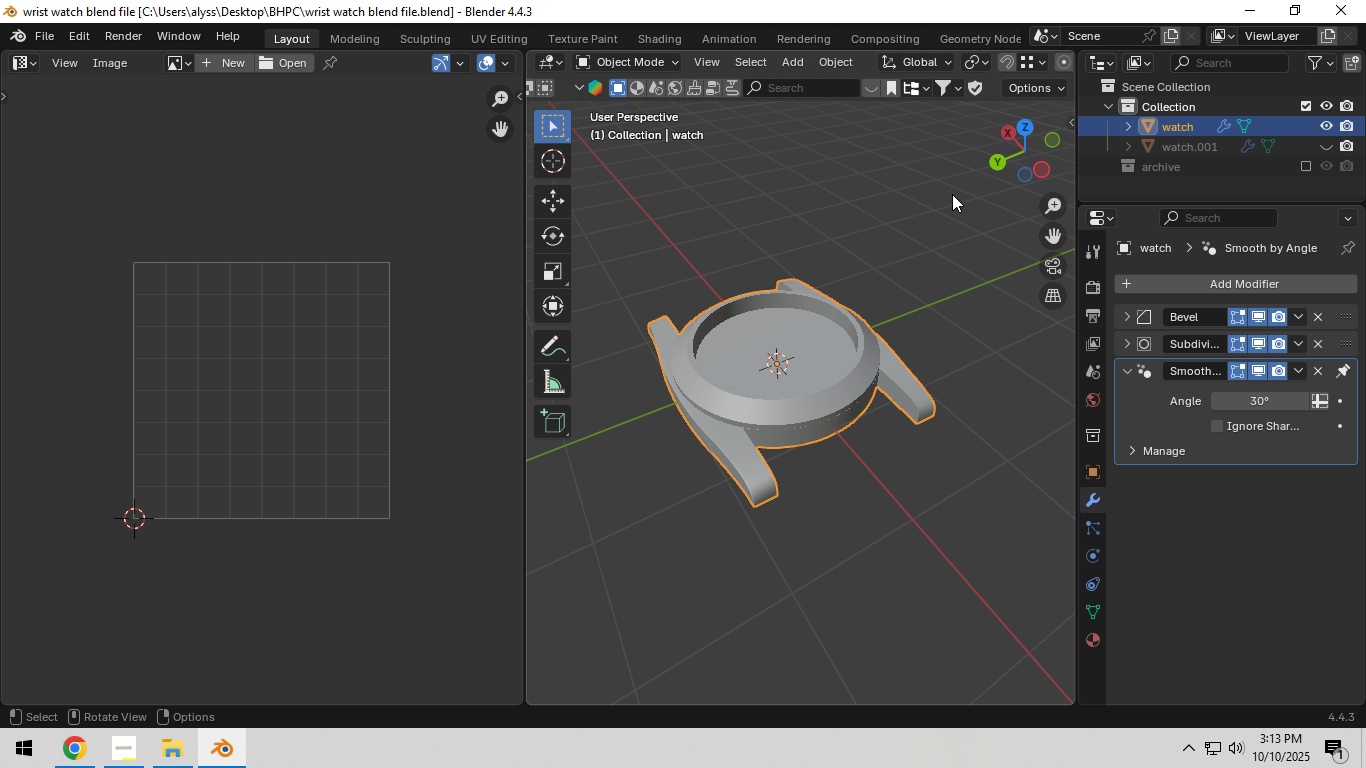 
key(Tab)
 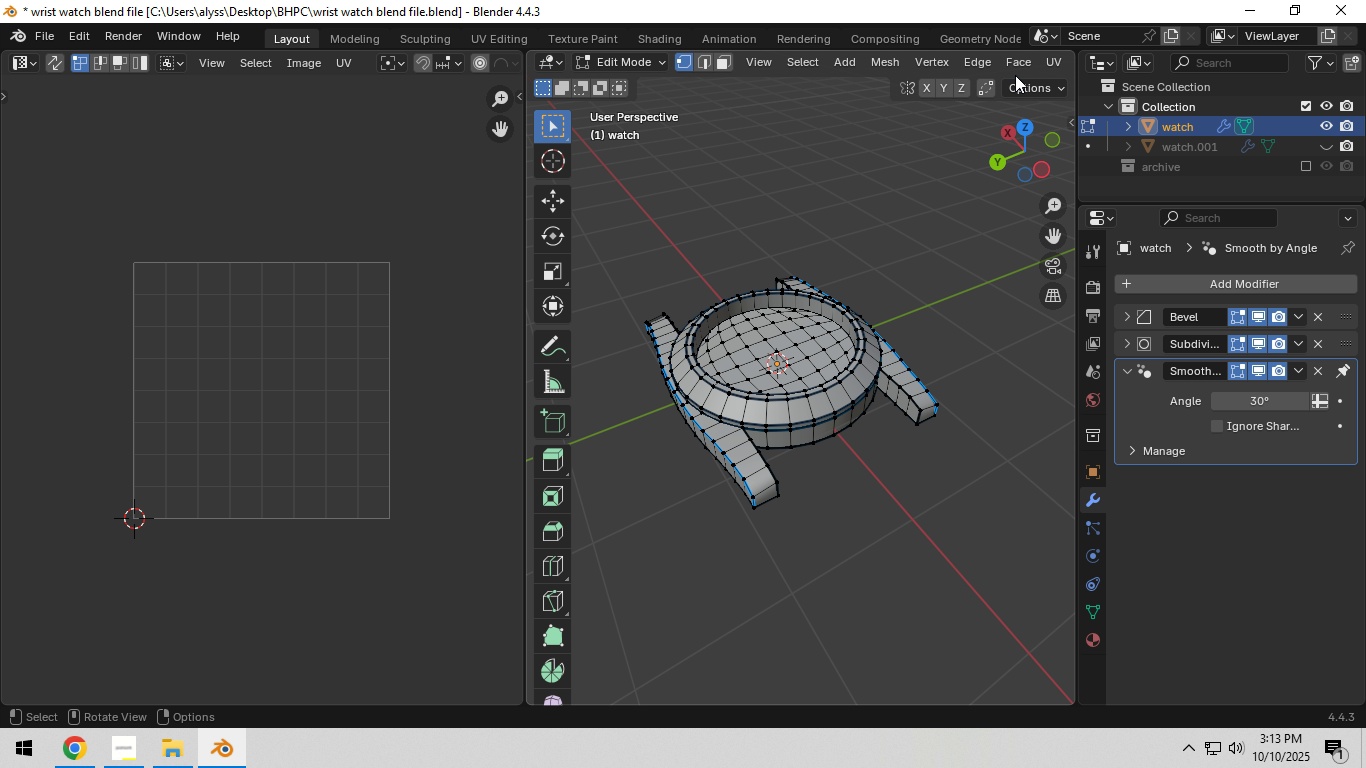 
scroll: coordinate [1023, 69], scroll_direction: down, amount: 3.0
 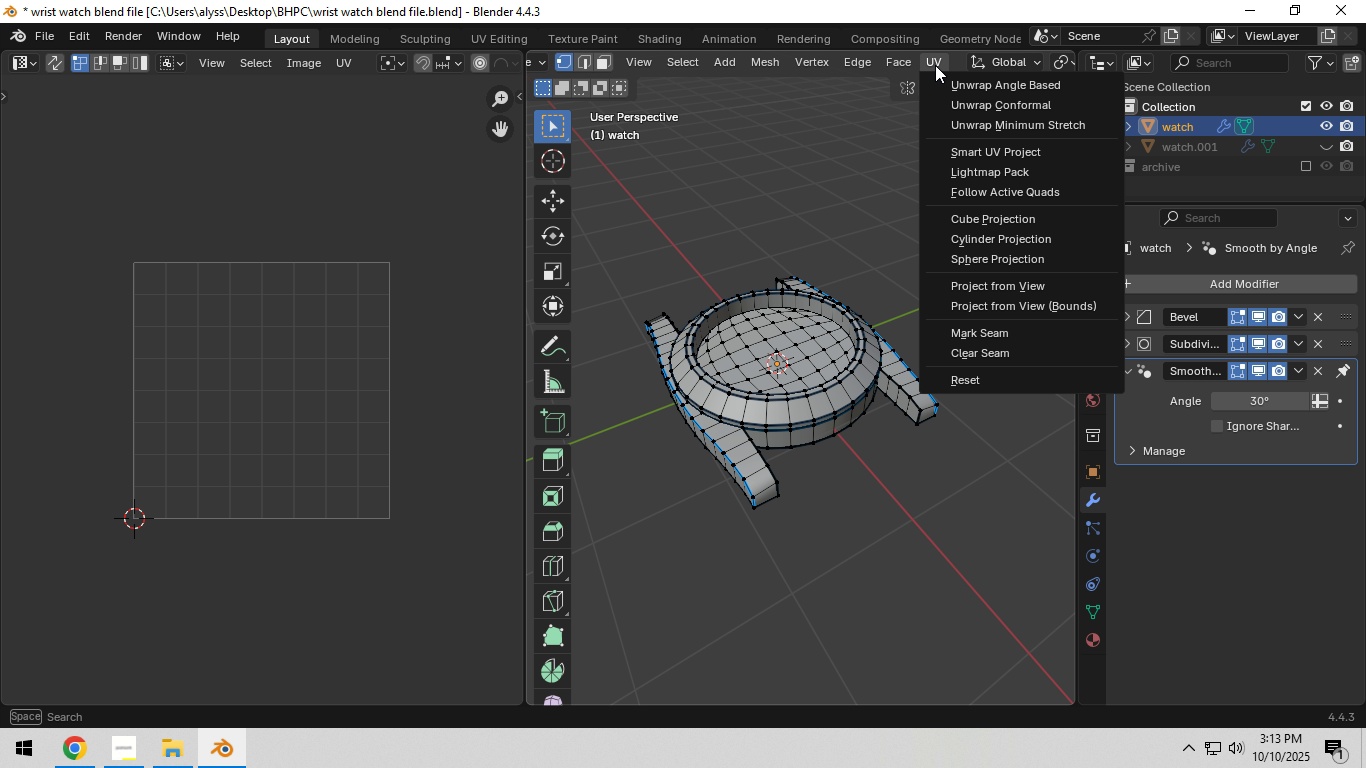 
left_click([935, 65])
 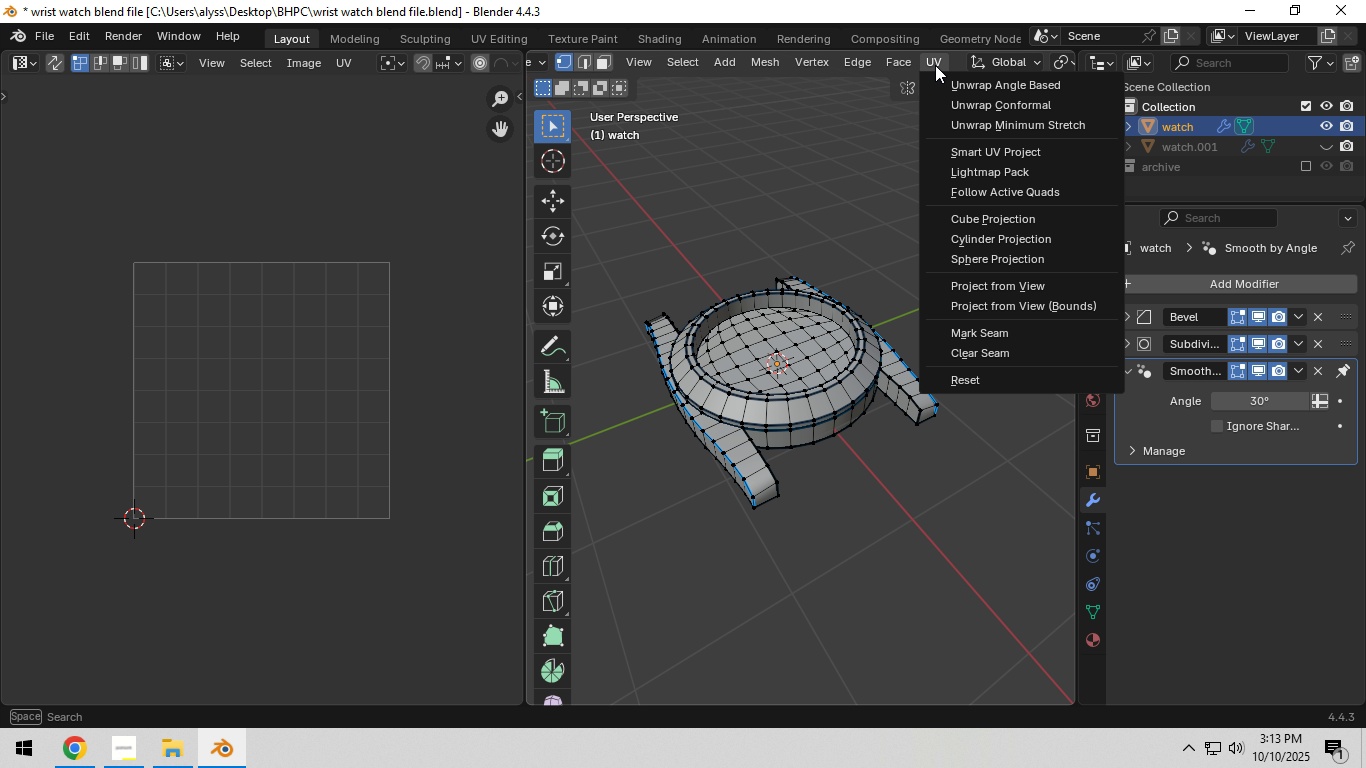 
left_click([935, 65])
 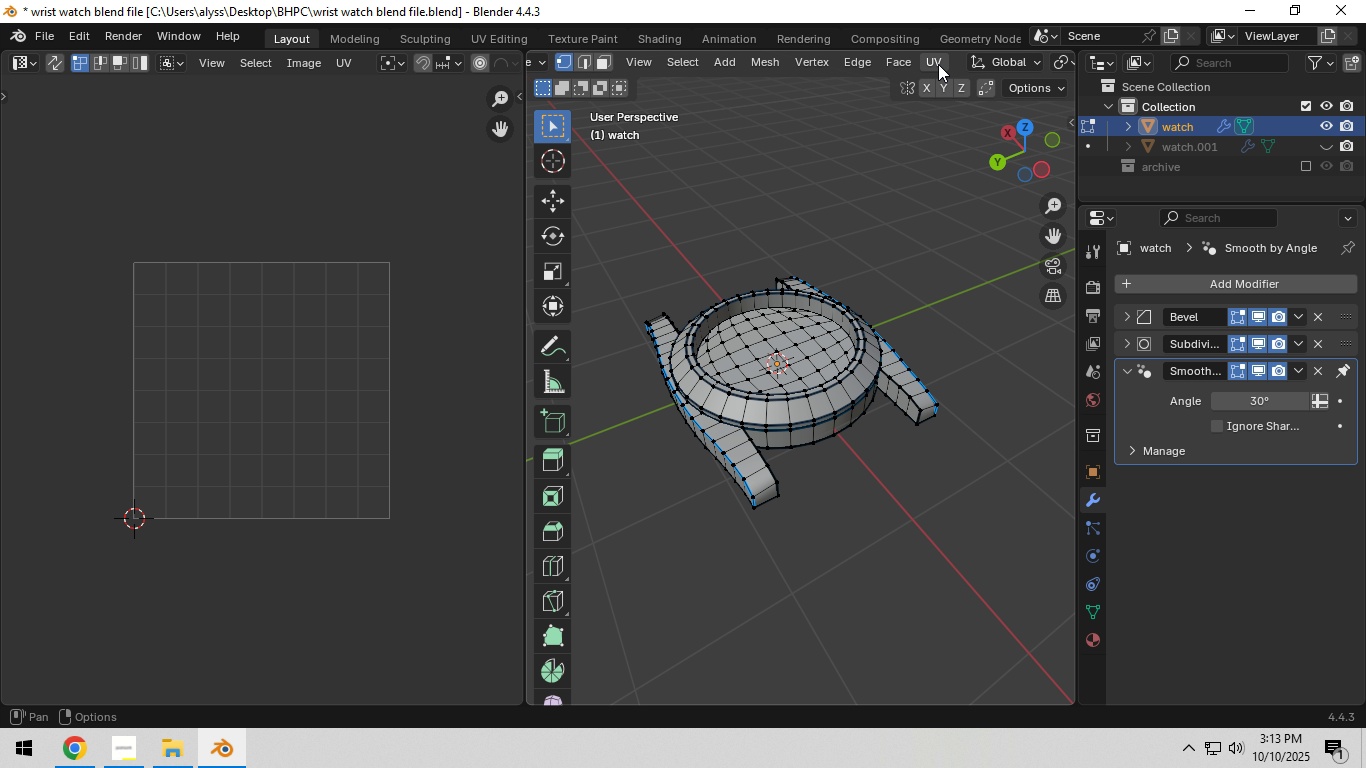 
scroll: coordinate [938, 64], scroll_direction: down, amount: 9.0
 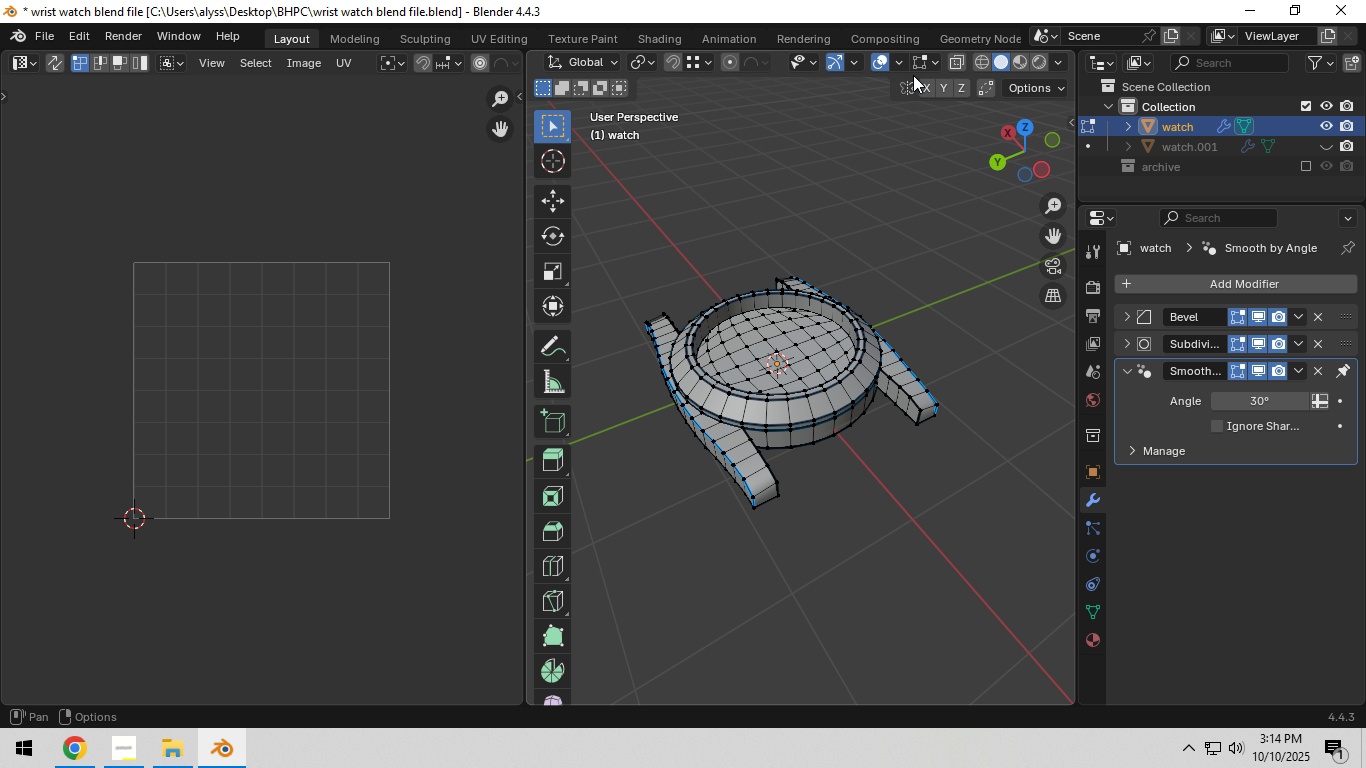 
left_click([1017, 83])
 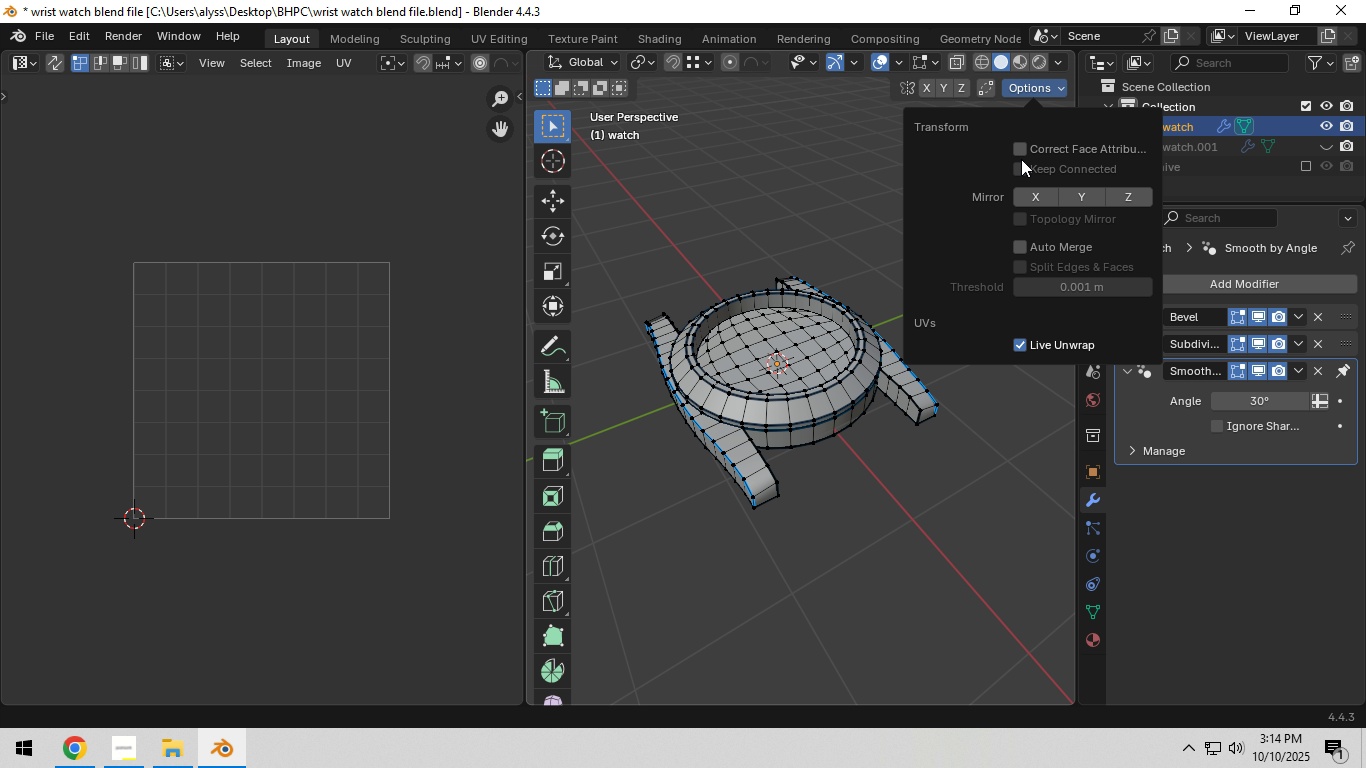 
wait(5.42)
 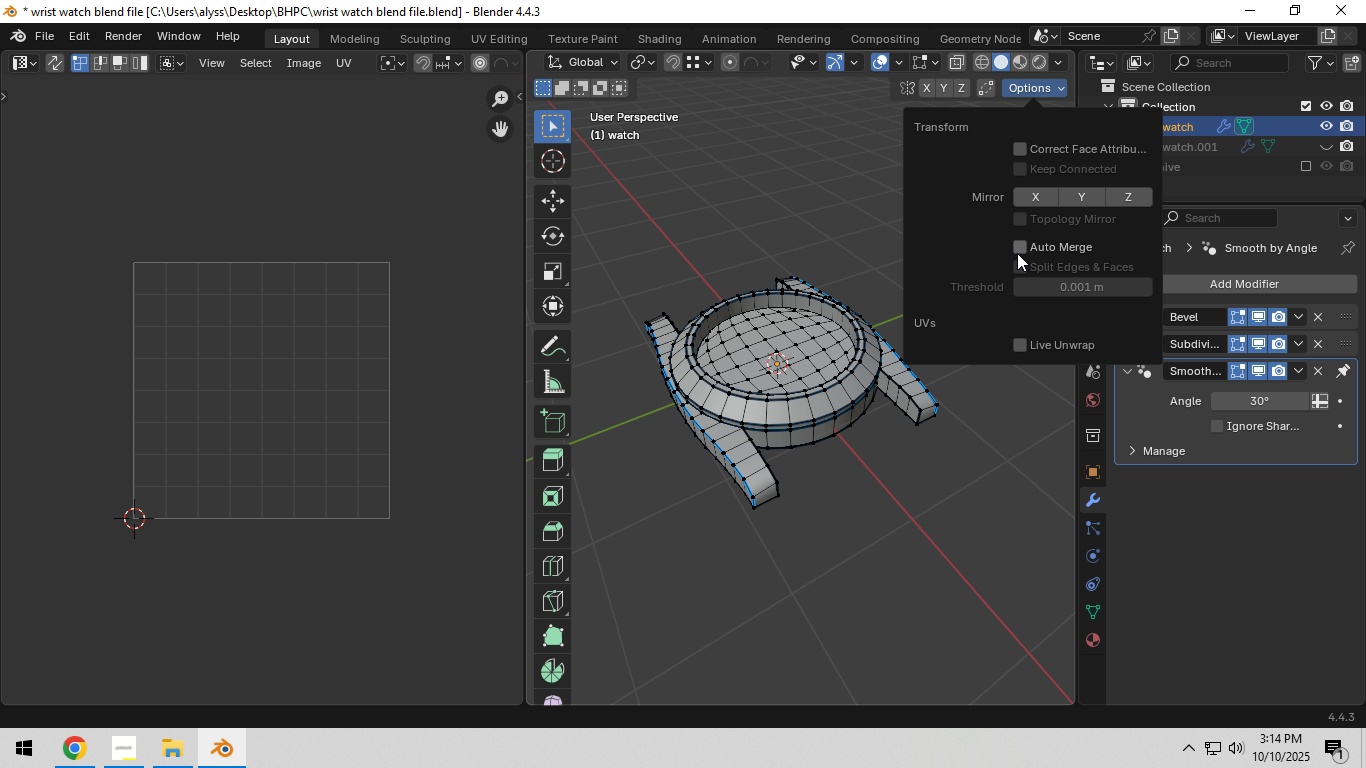 
left_click([1021, 151])
 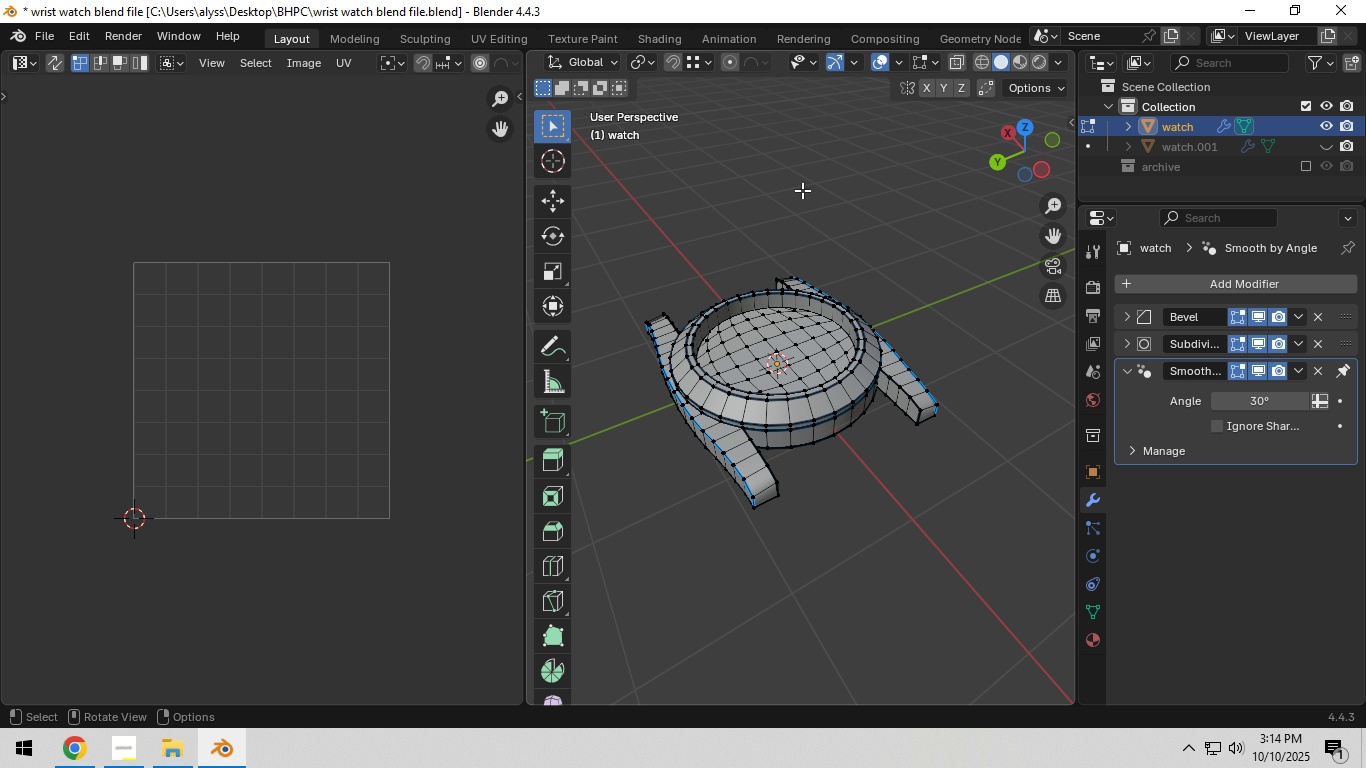 
left_click([802, 189])
 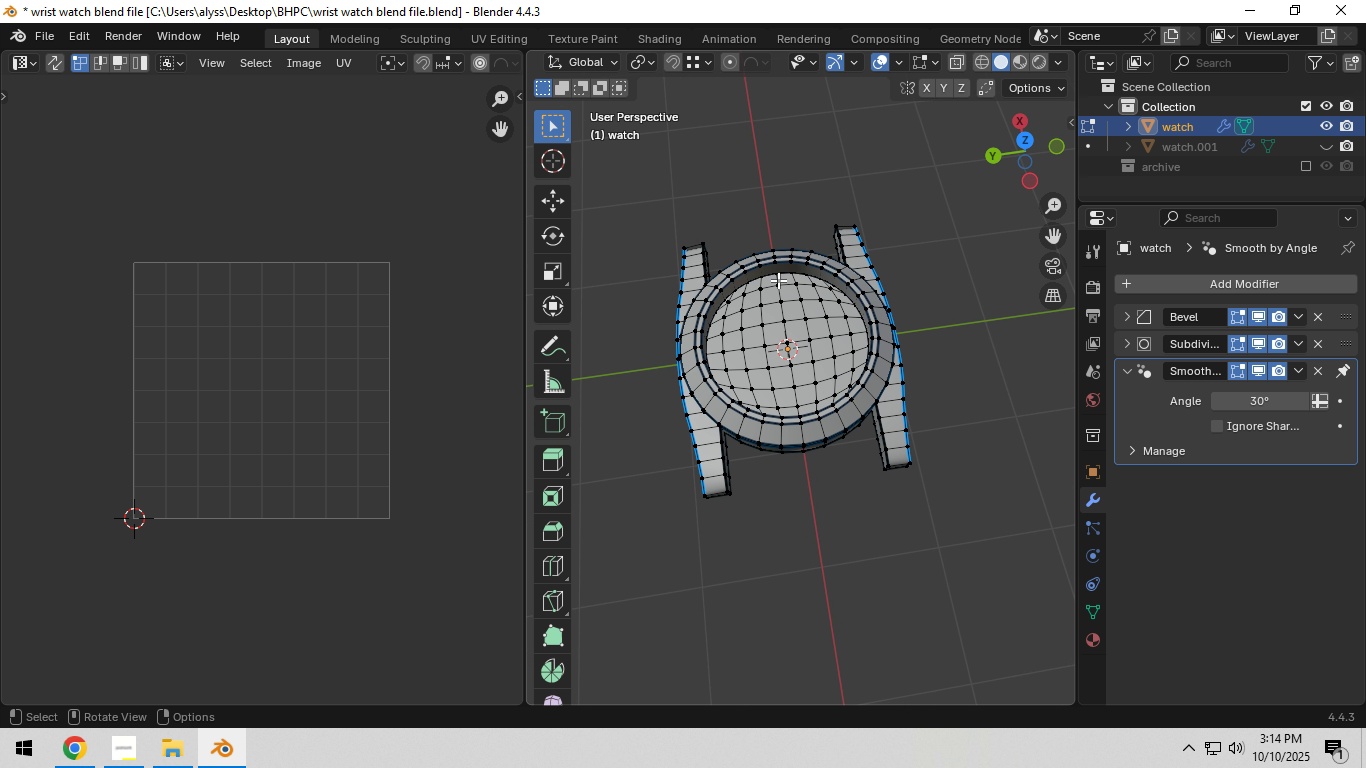 
scroll: coordinate [780, 280], scroll_direction: up, amount: 3.0
 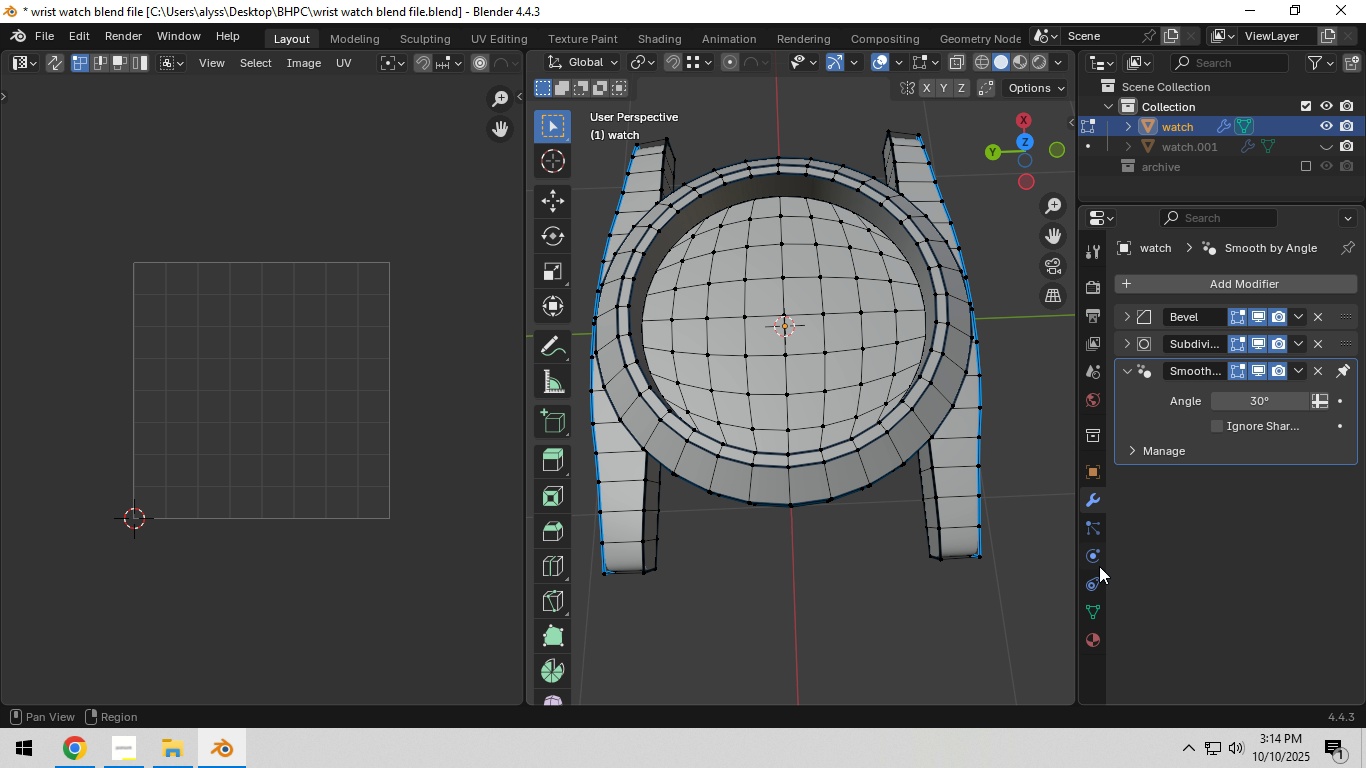 
left_click([1090, 619])
 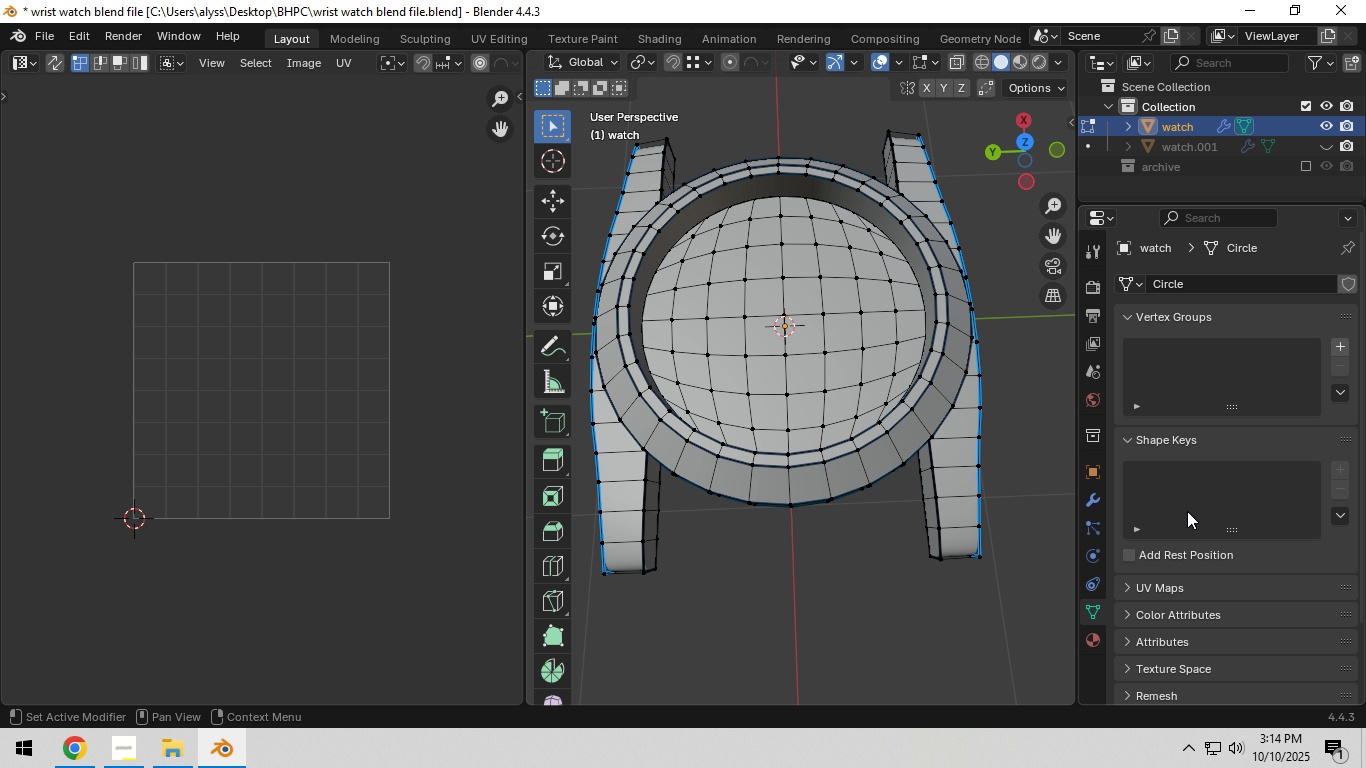 
scroll: coordinate [1188, 509], scroll_direction: down, amount: 4.0
 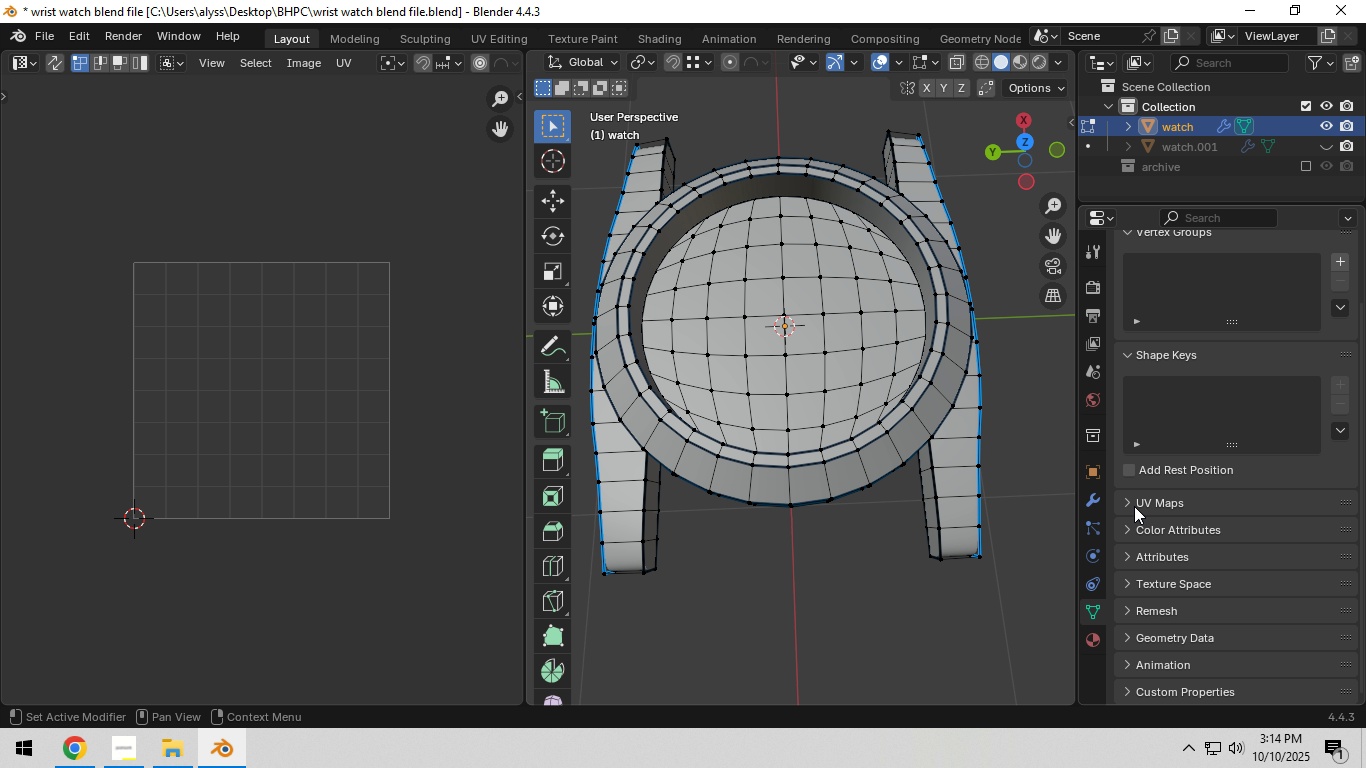 
left_click([1134, 505])
 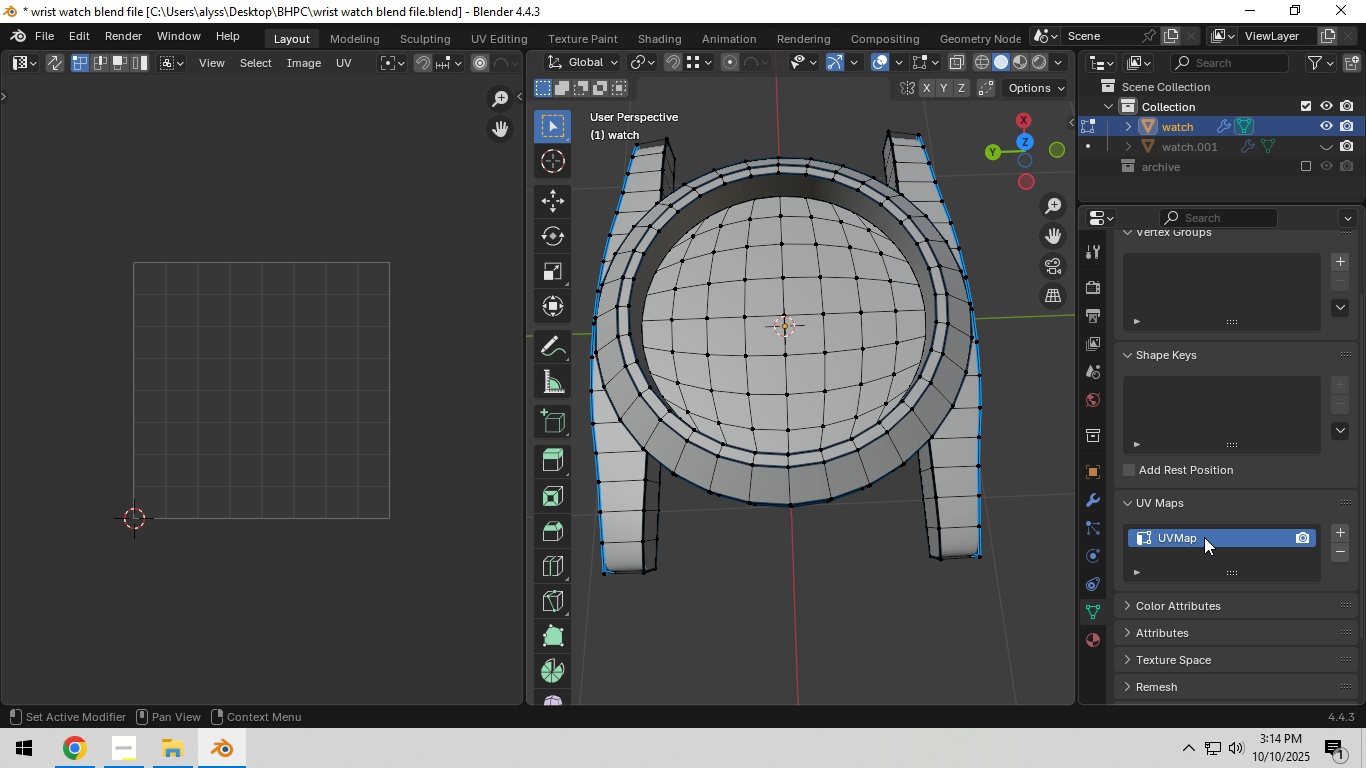 
double_click([1204, 539])
 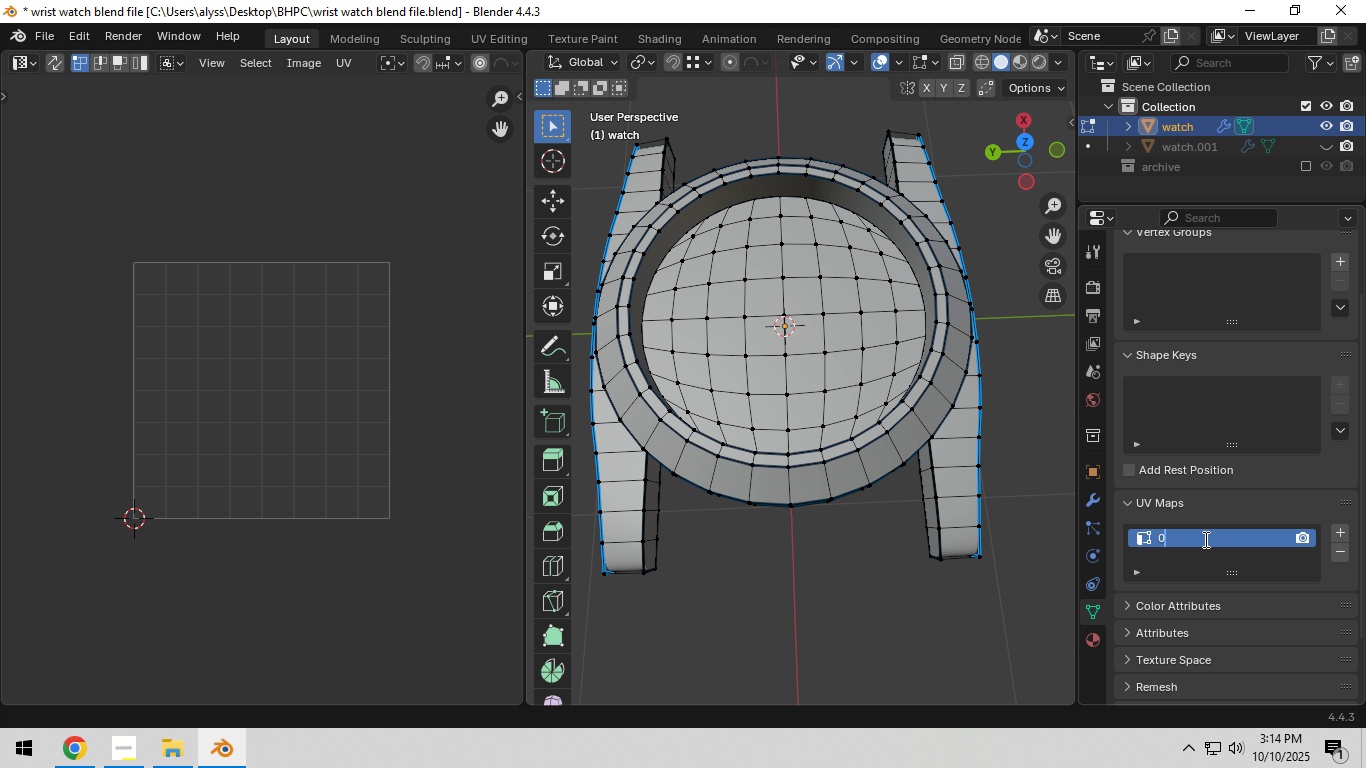 
type(001)
 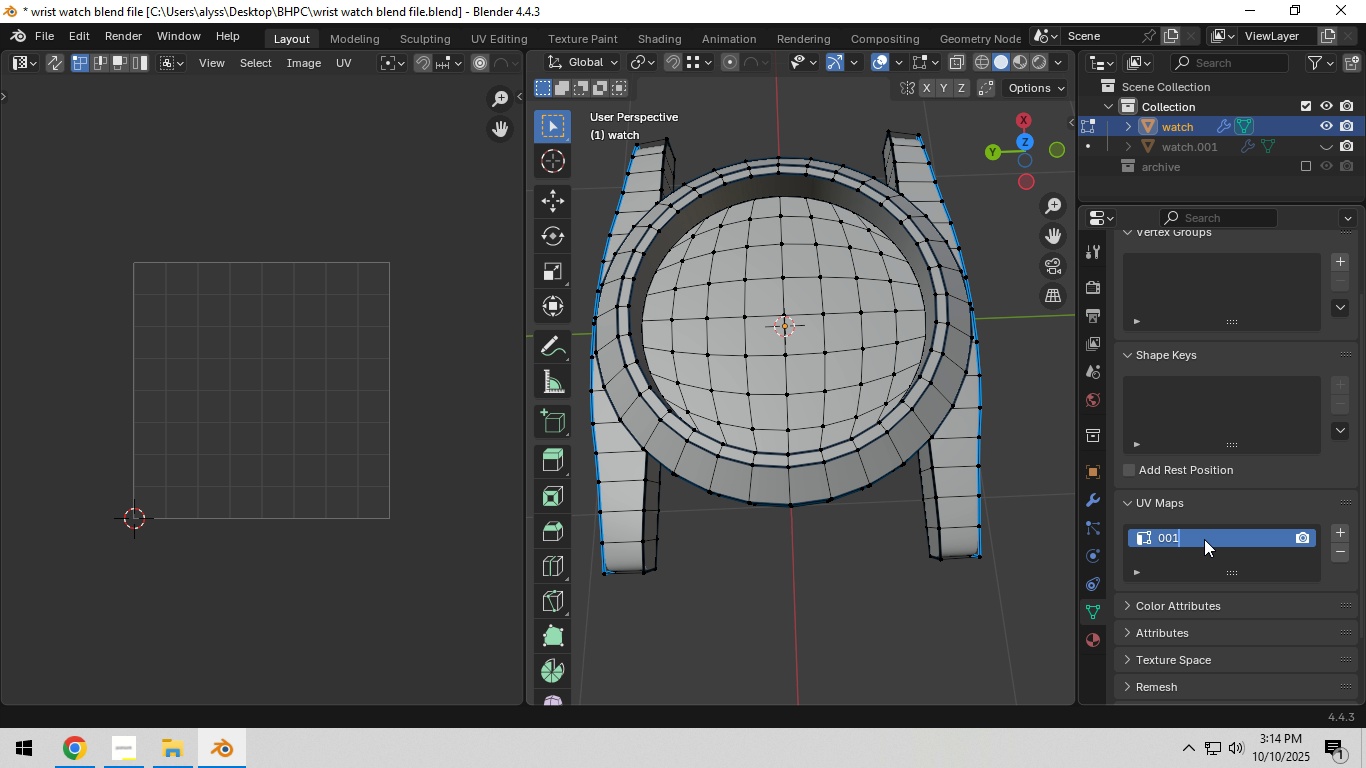 
key(Enter)
 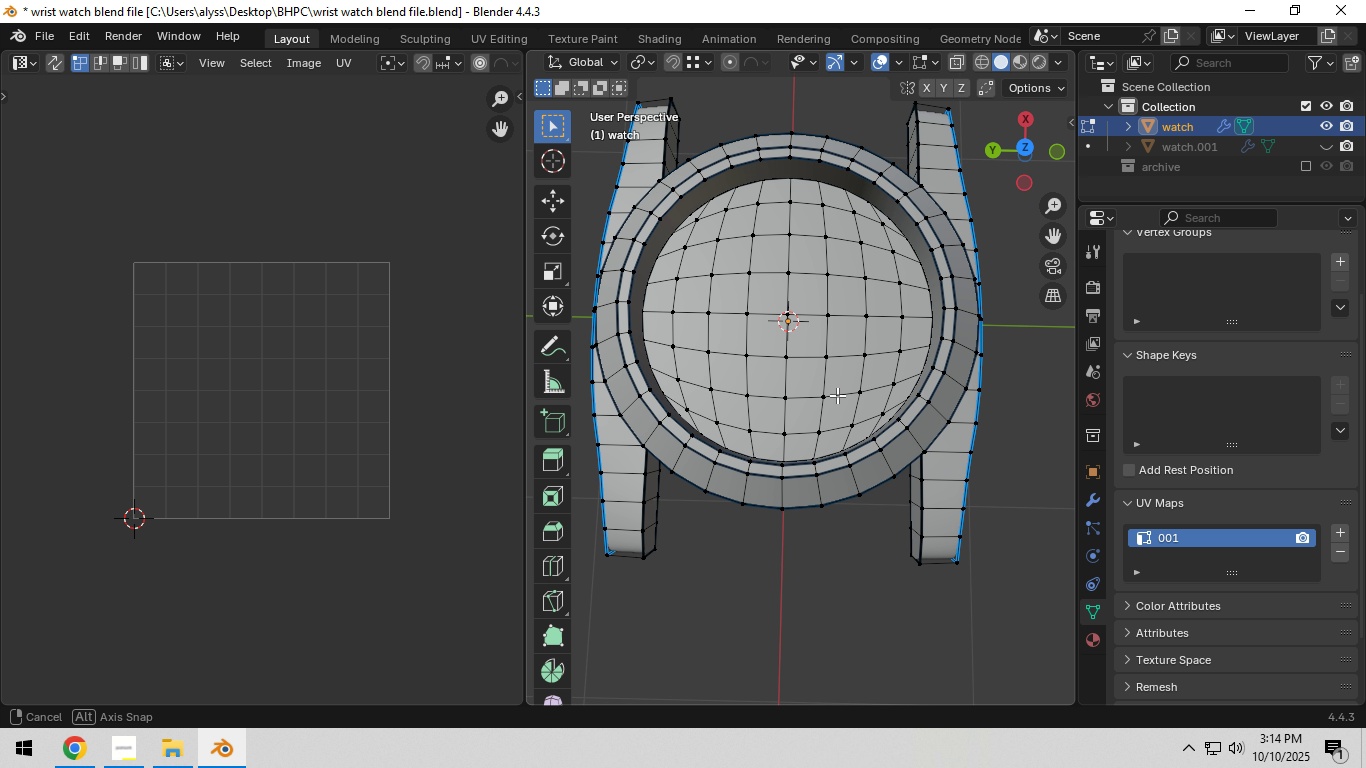 
hold_key(key=ShiftLeft, duration=0.3)
 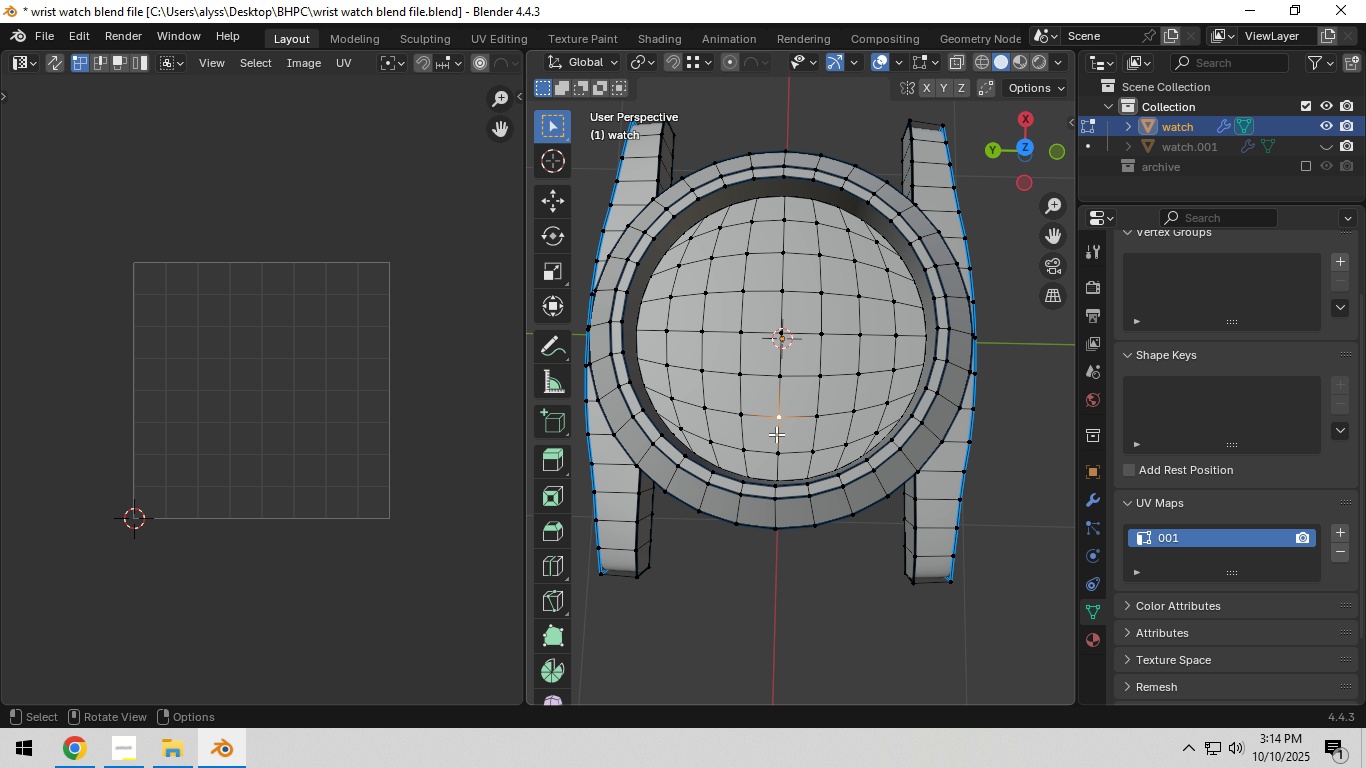 
left_click([776, 434])
 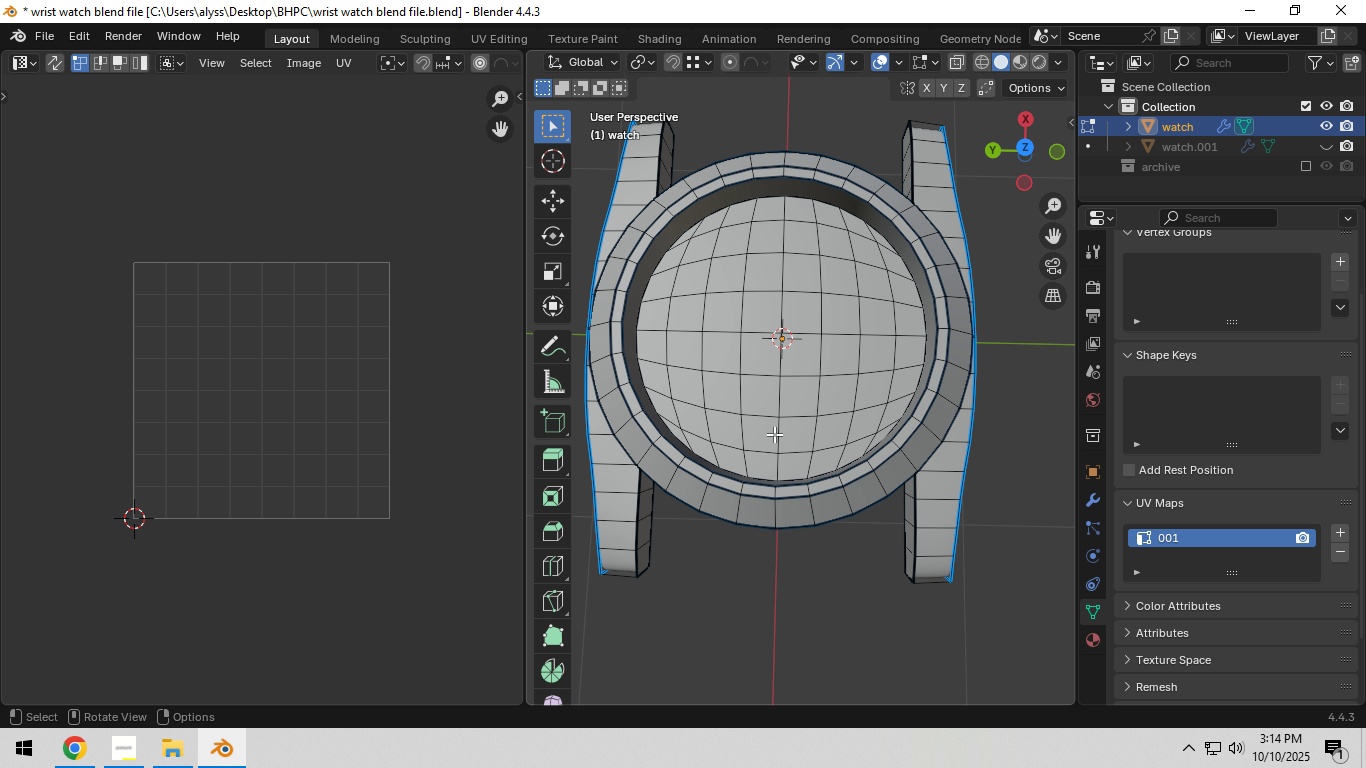 
key(3)
 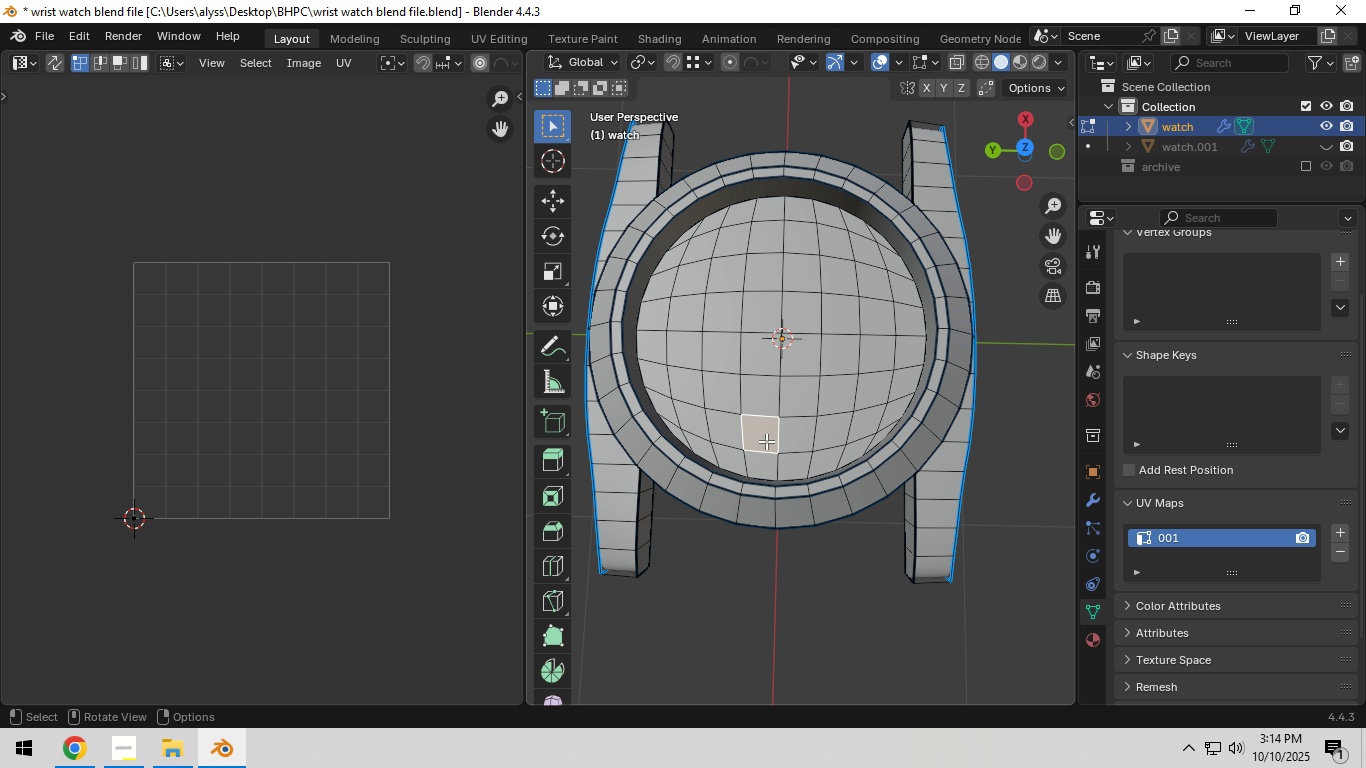 
left_click([766, 441])
 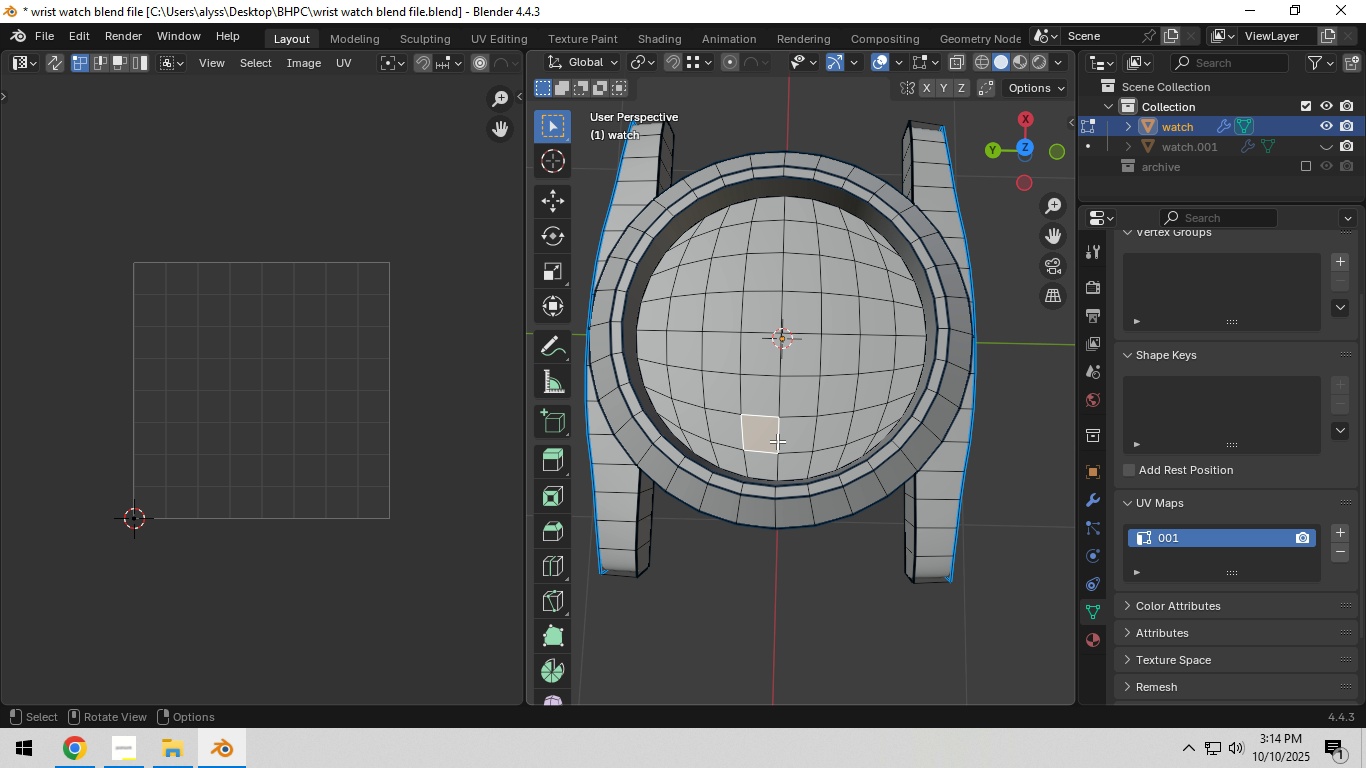 
key(Shift+ShiftLeft)
 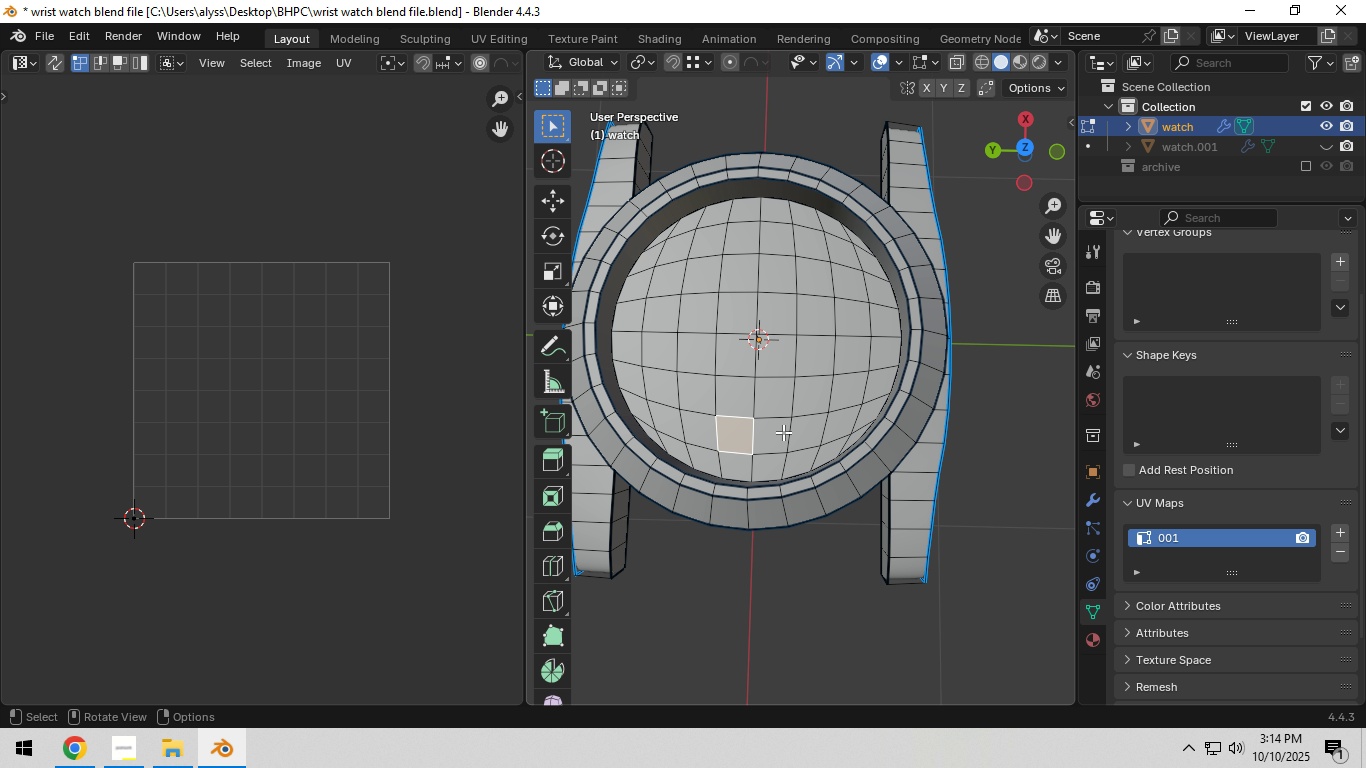 
scroll: coordinate [783, 432], scroll_direction: up, amount: 1.0
 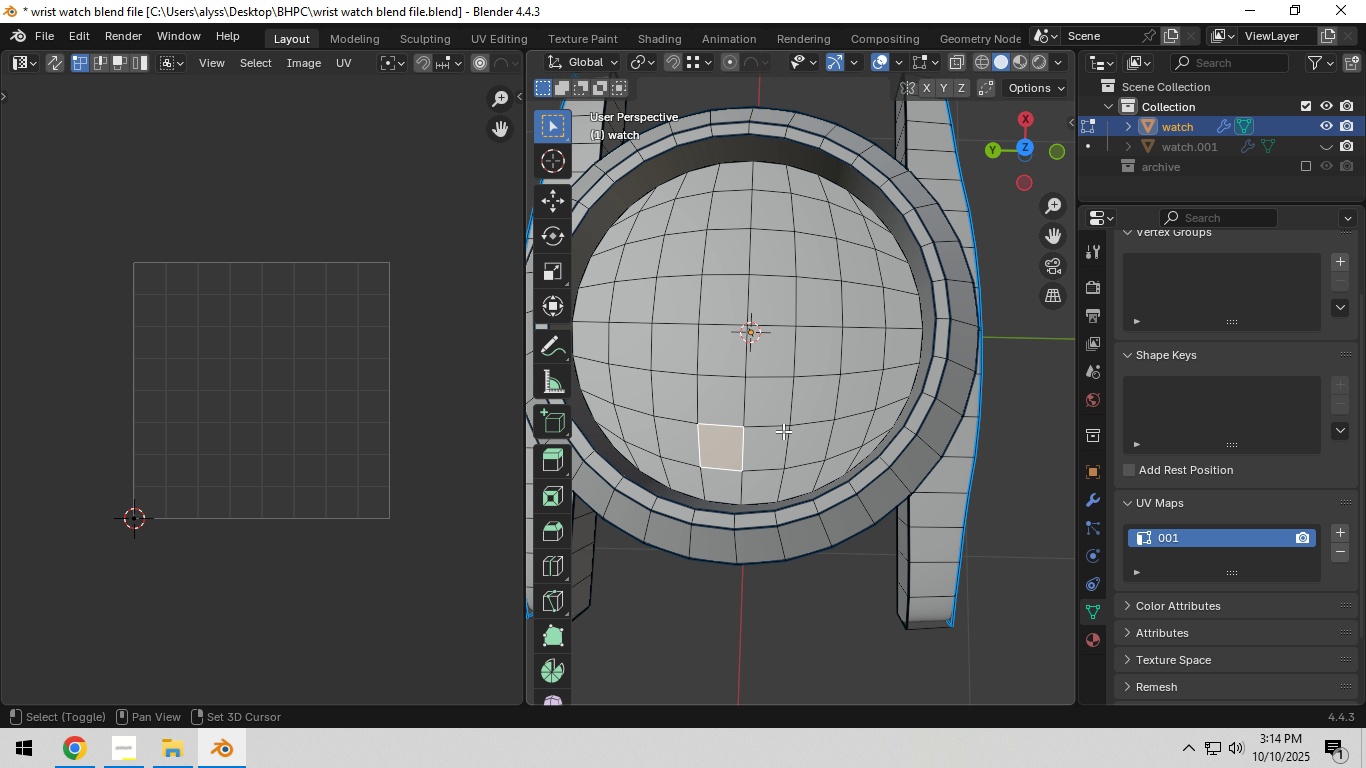 
hold_key(key=ShiftLeft, duration=0.39)
 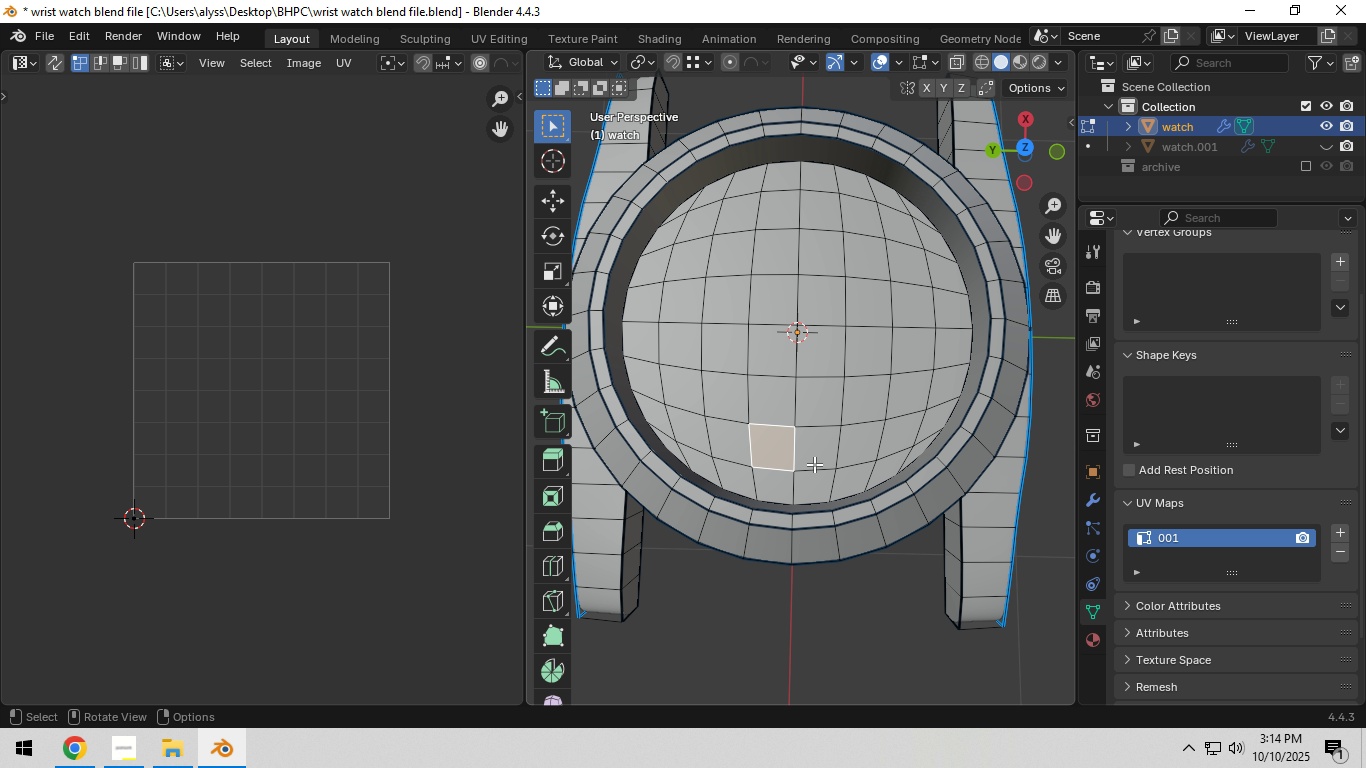 
key(C)
 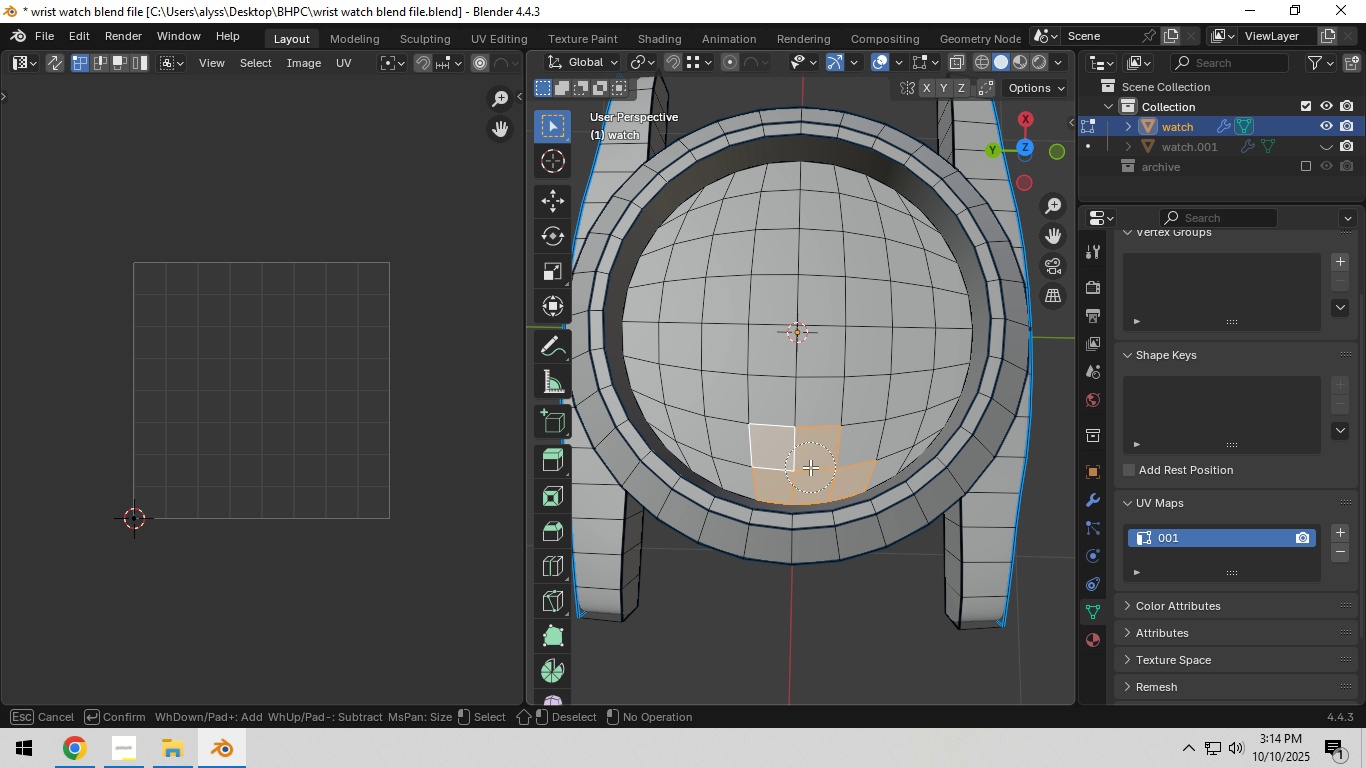 
left_click_drag(start_coordinate=[810, 467], to_coordinate=[854, 350])
 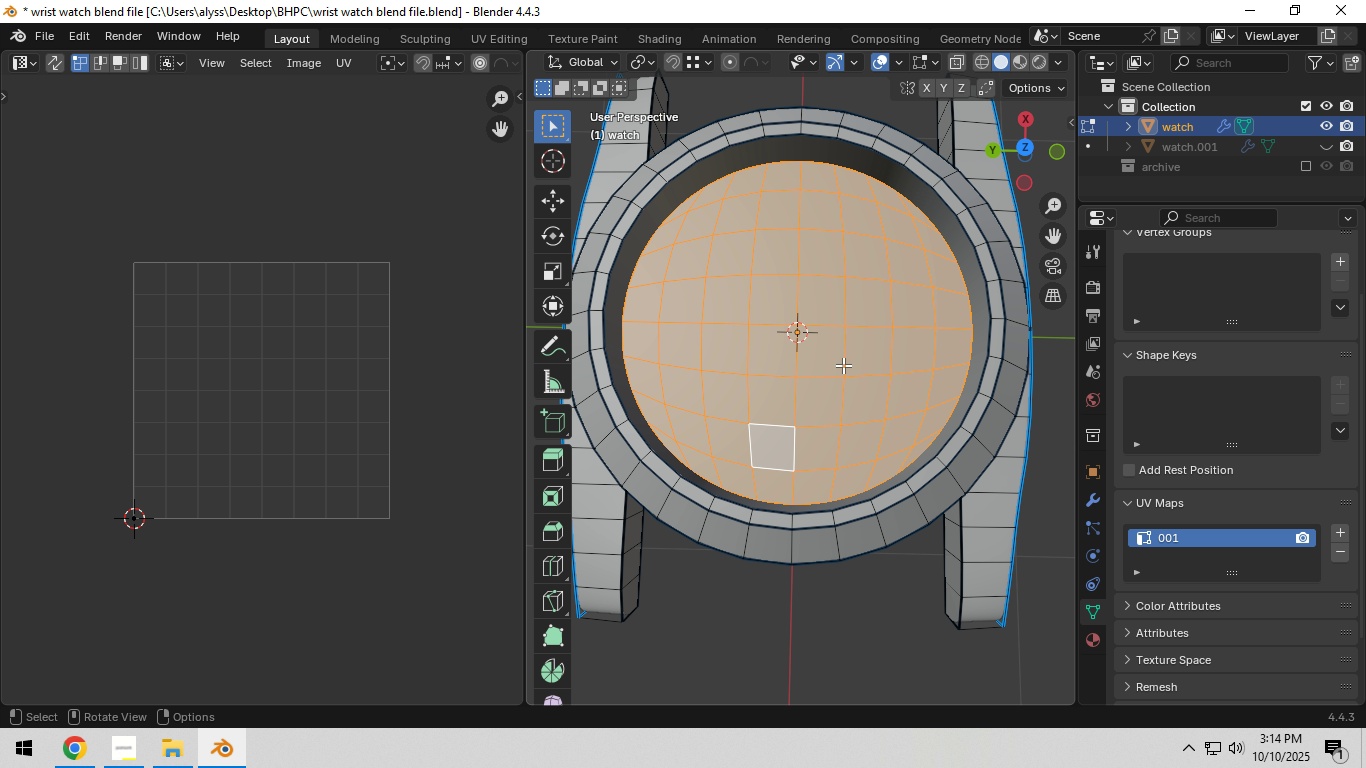 
left_click([854, 350])
 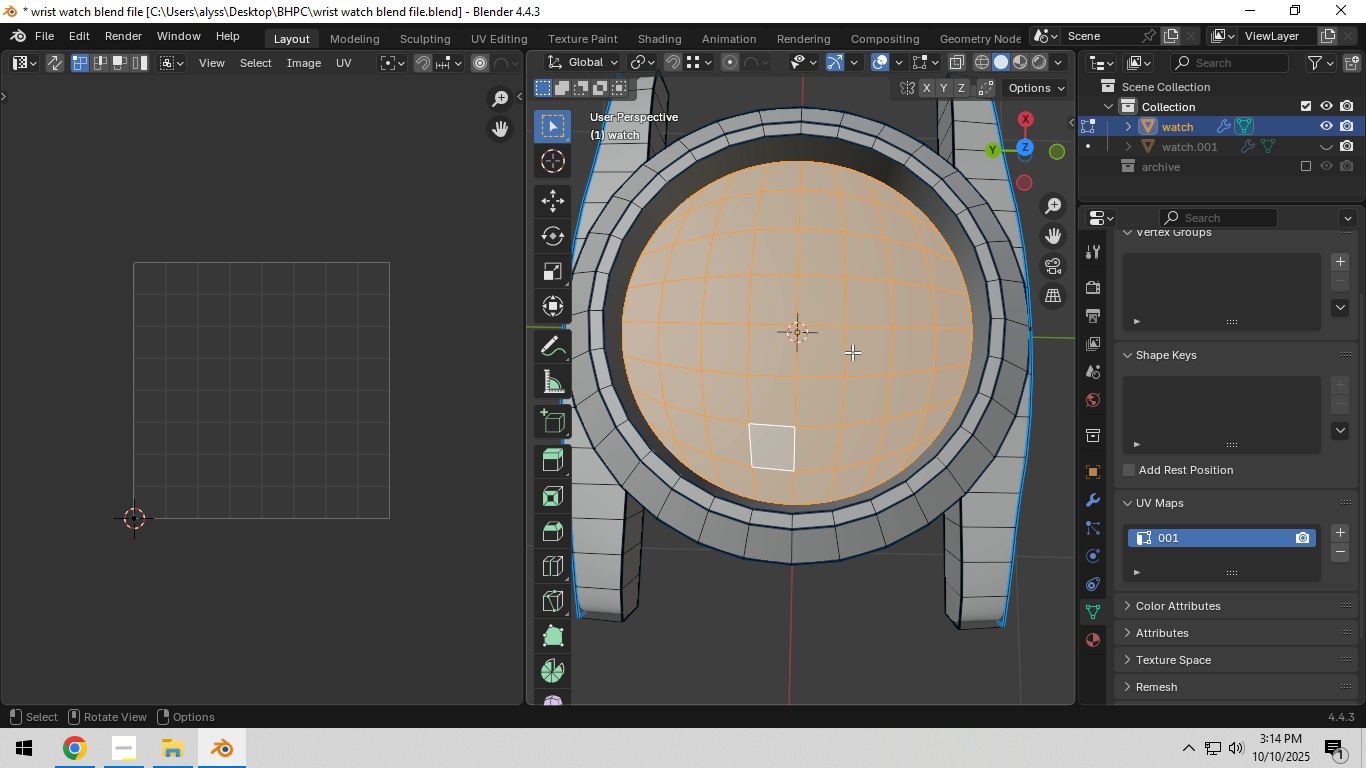 
right_click([854, 350])
 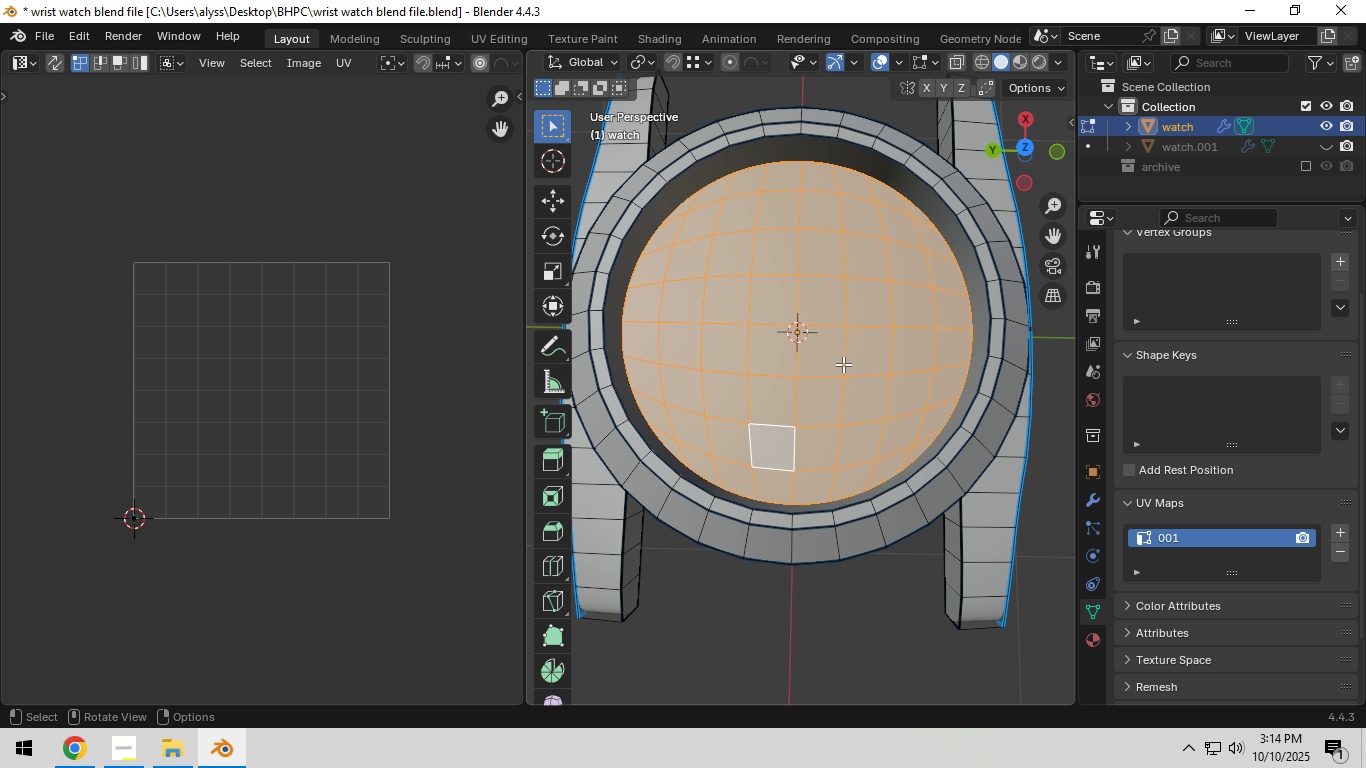 
key(U)
 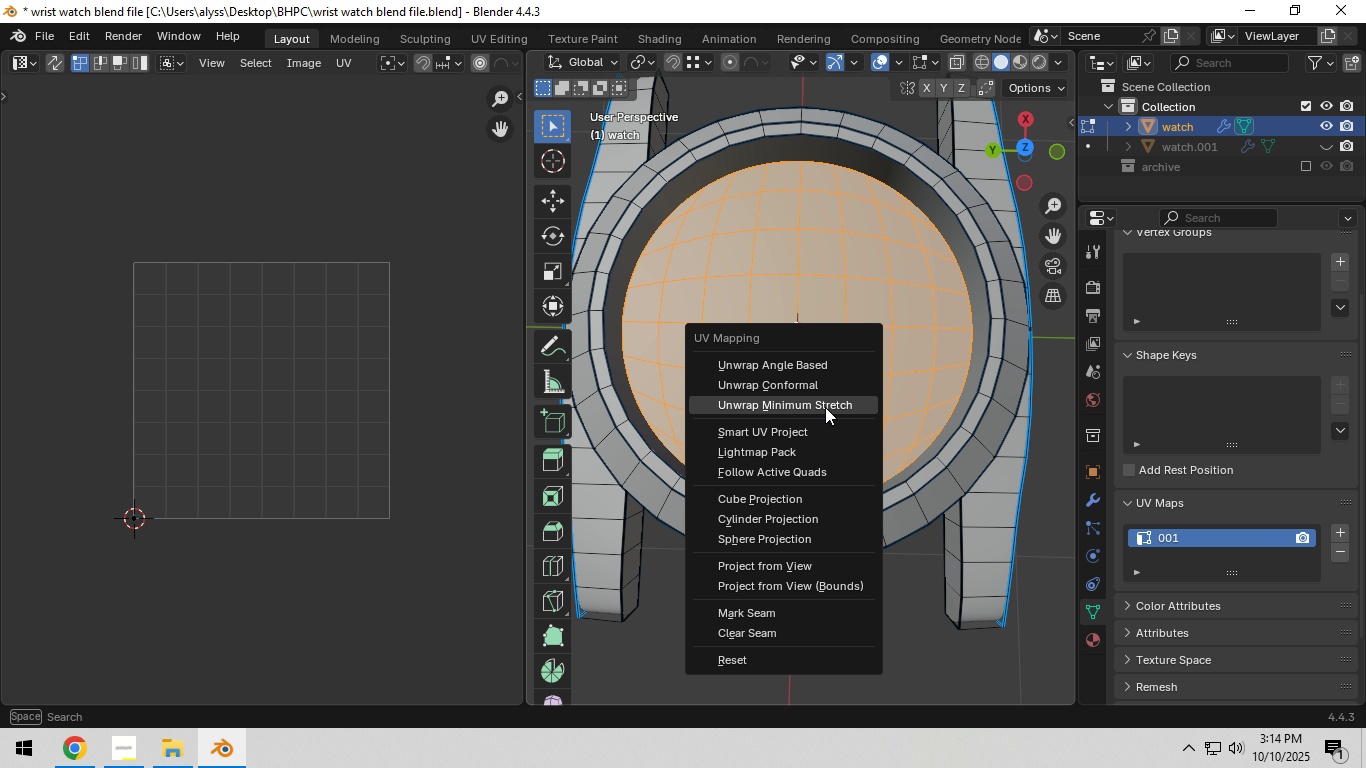 
left_click([799, 370])
 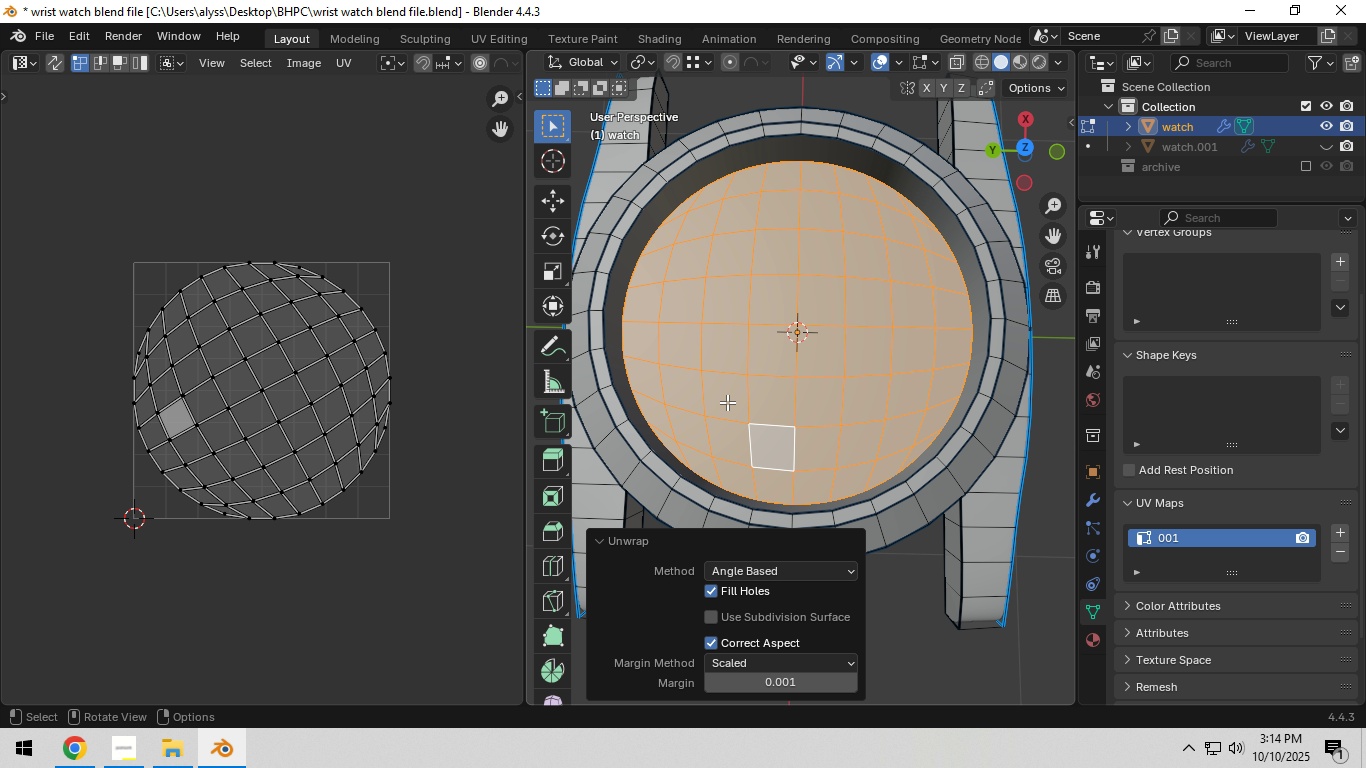 
scroll: coordinate [404, 415], scroll_direction: down, amount: 2.0
 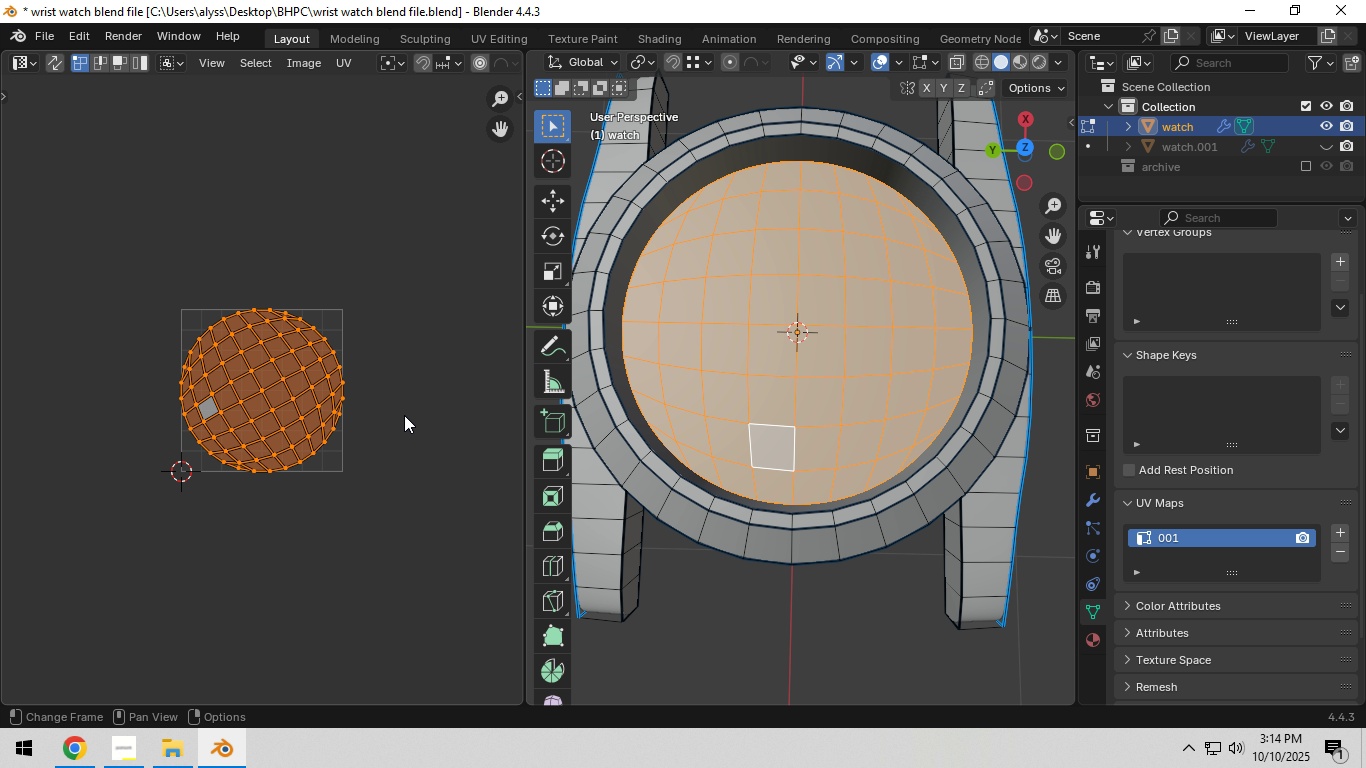 
type(ar)
 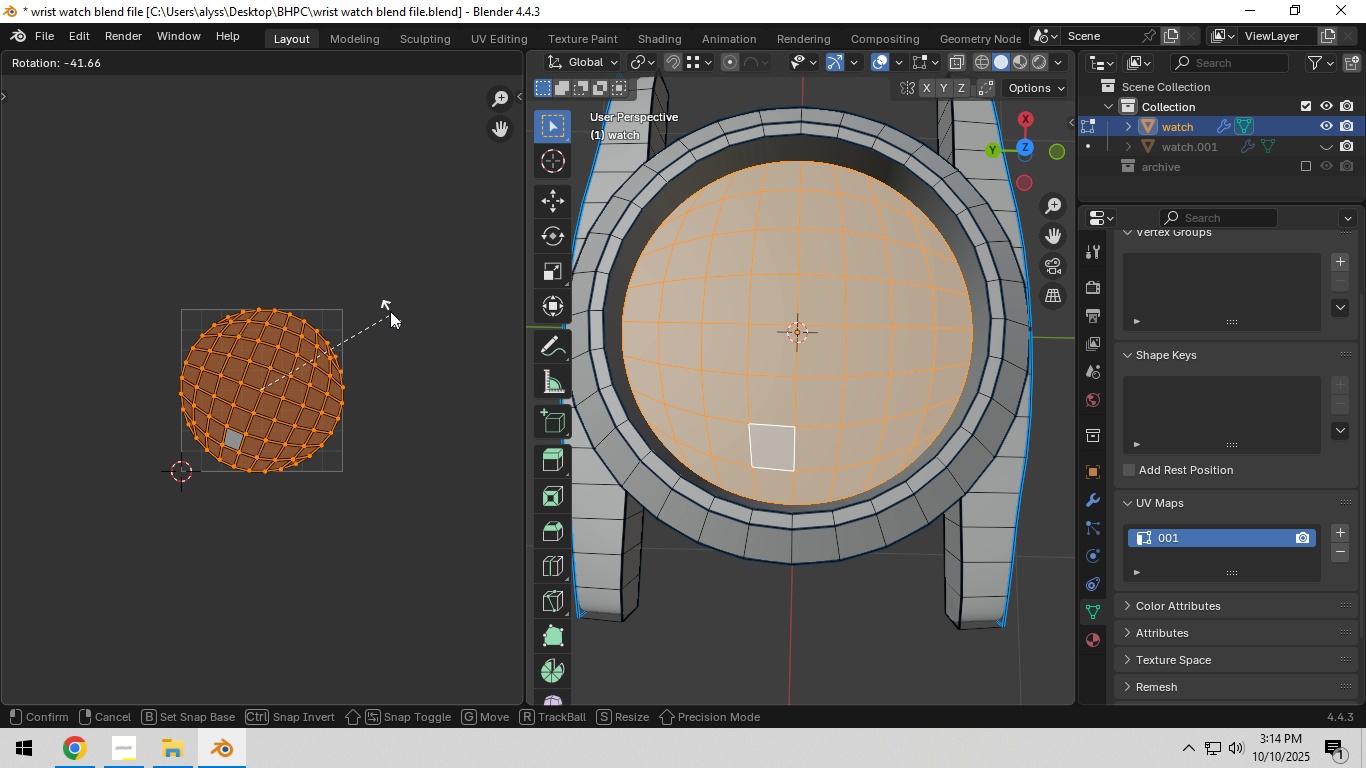 
hold_key(key=ControlLeft, duration=1.06)
left_click([369, 241])
 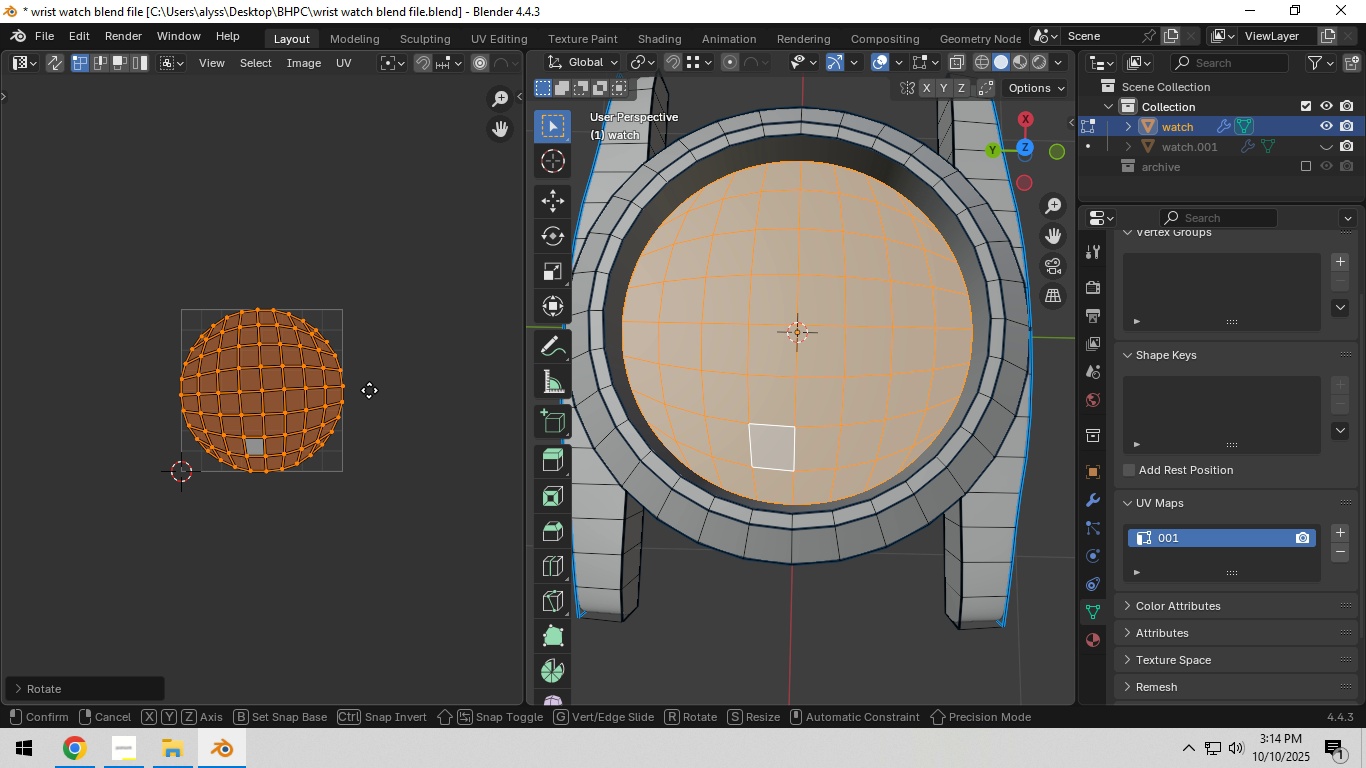 
key(G)
 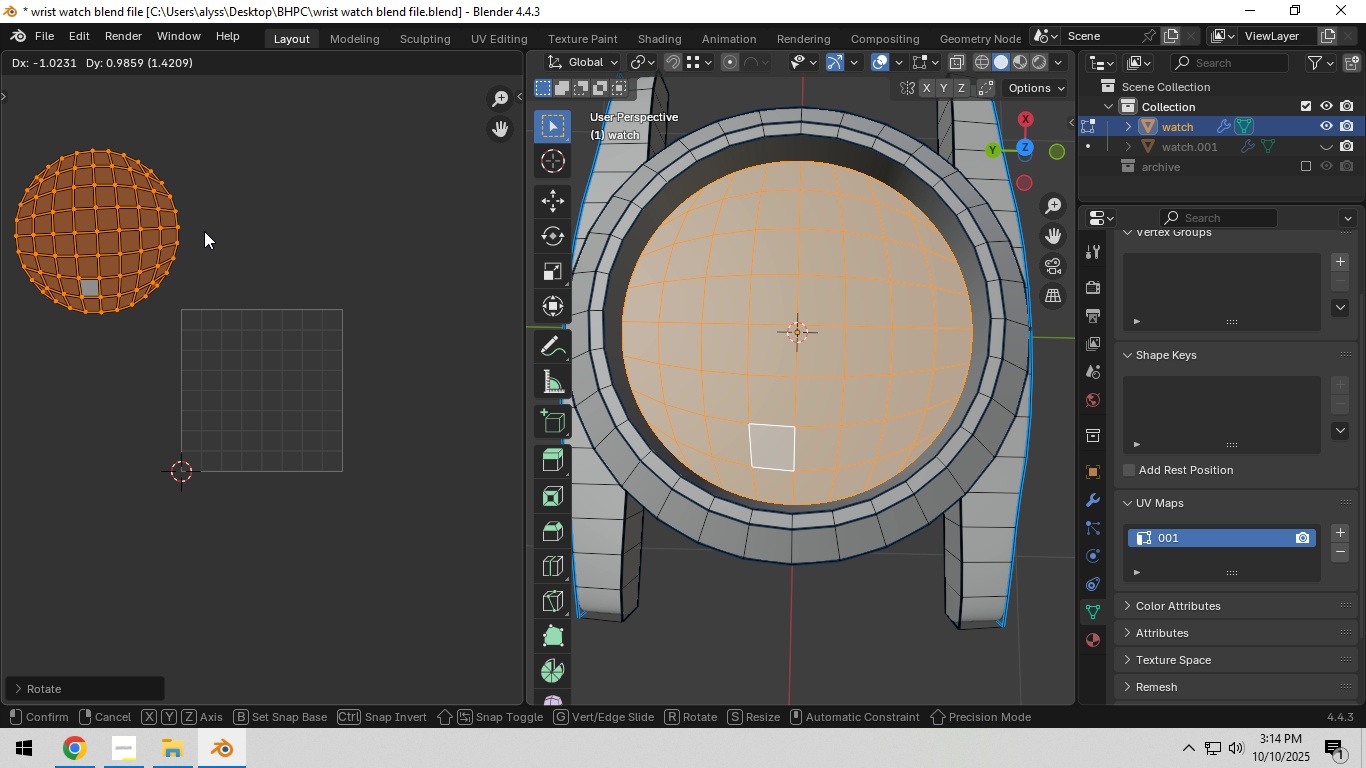 
left_click([204, 231])
 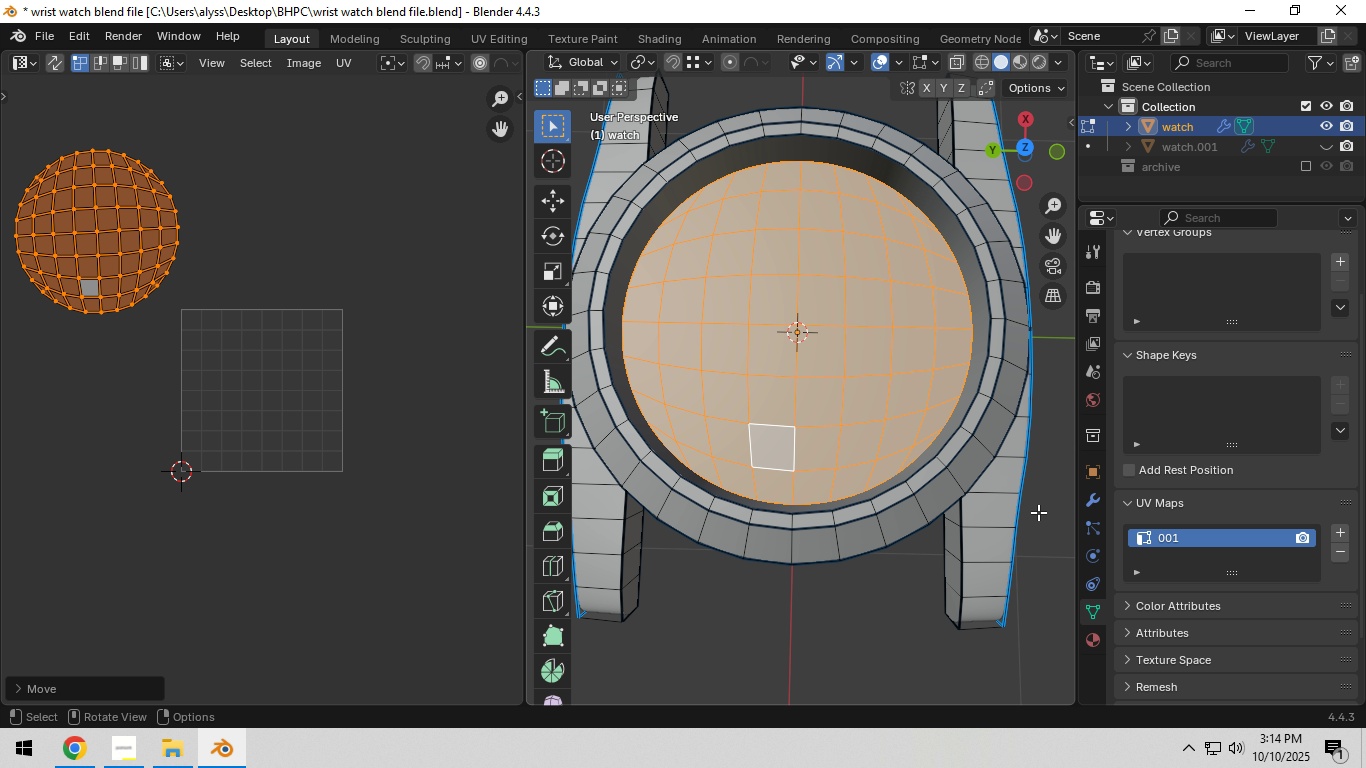 
hold_key(key=ShiftLeft, duration=0.66)
 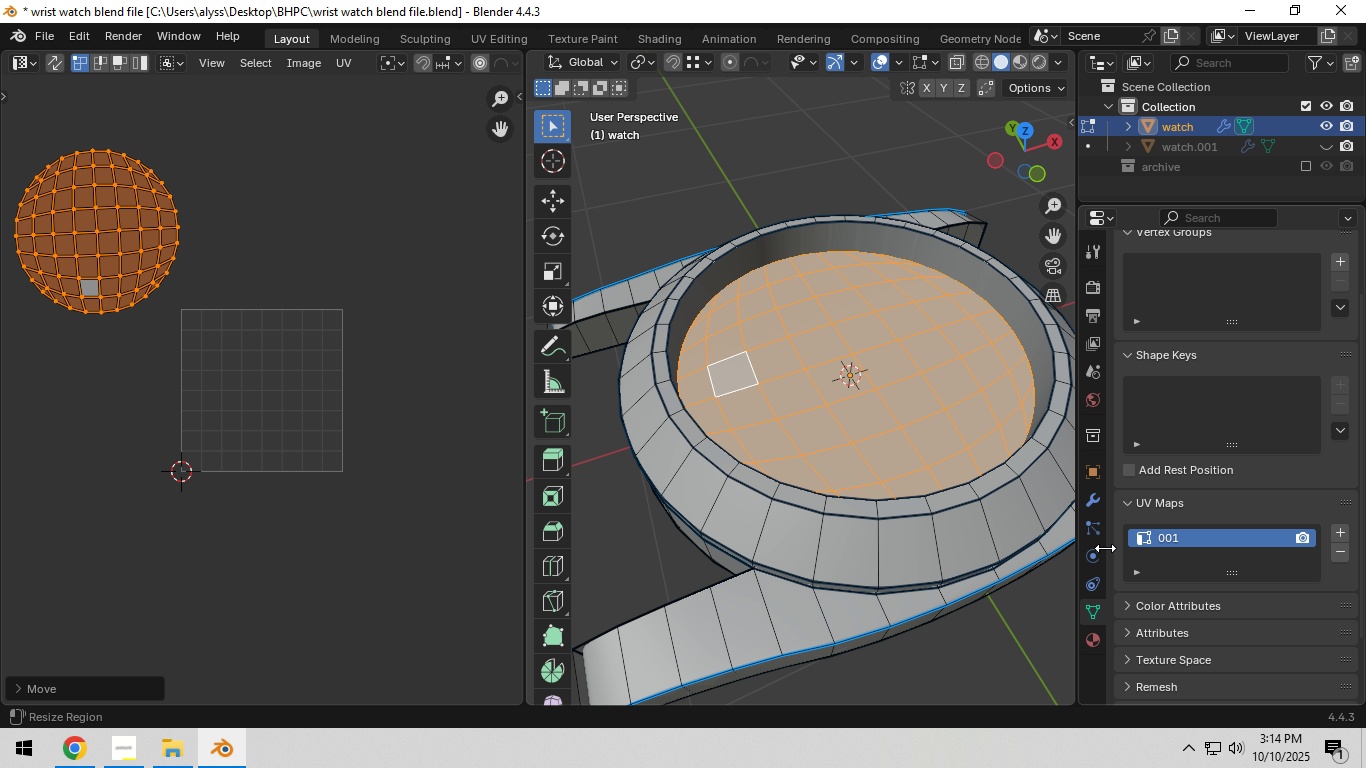 
left_click([1086, 503])
 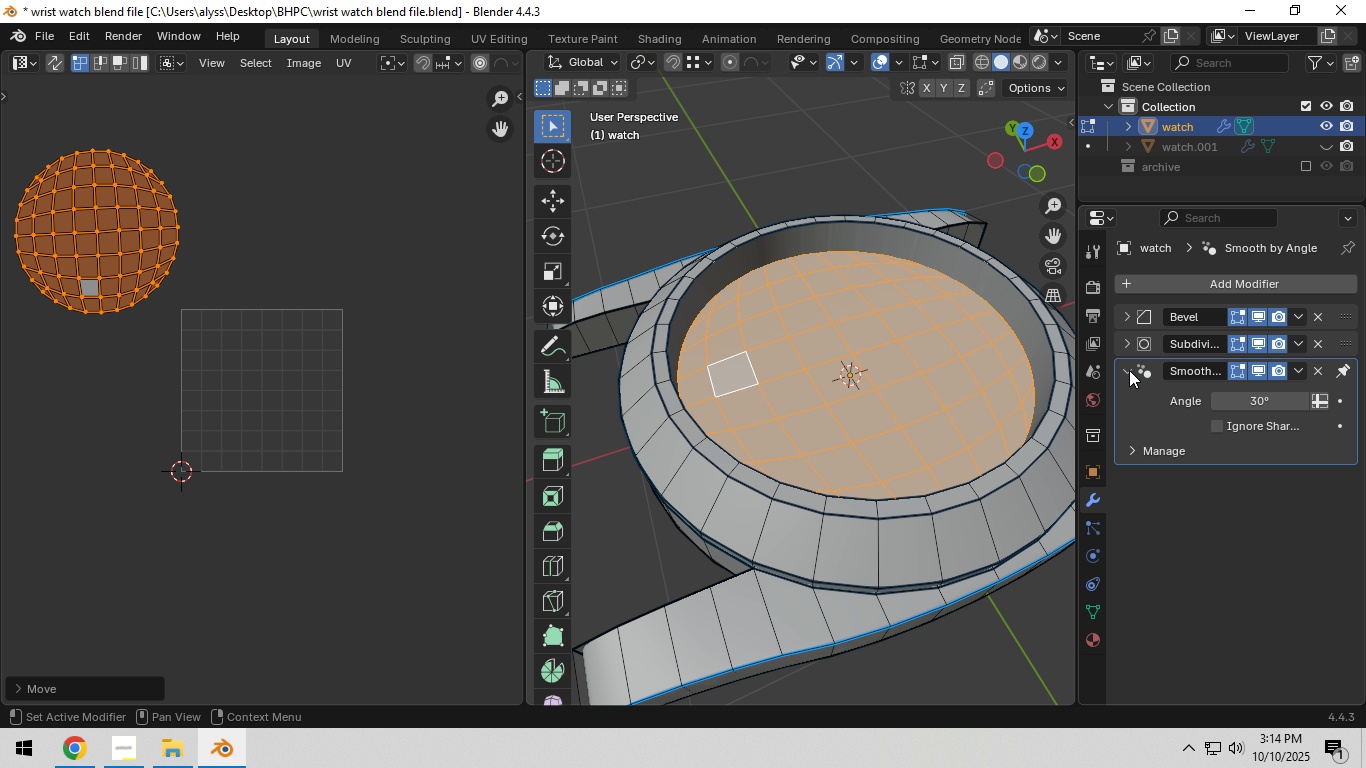 
left_click([1126, 370])
 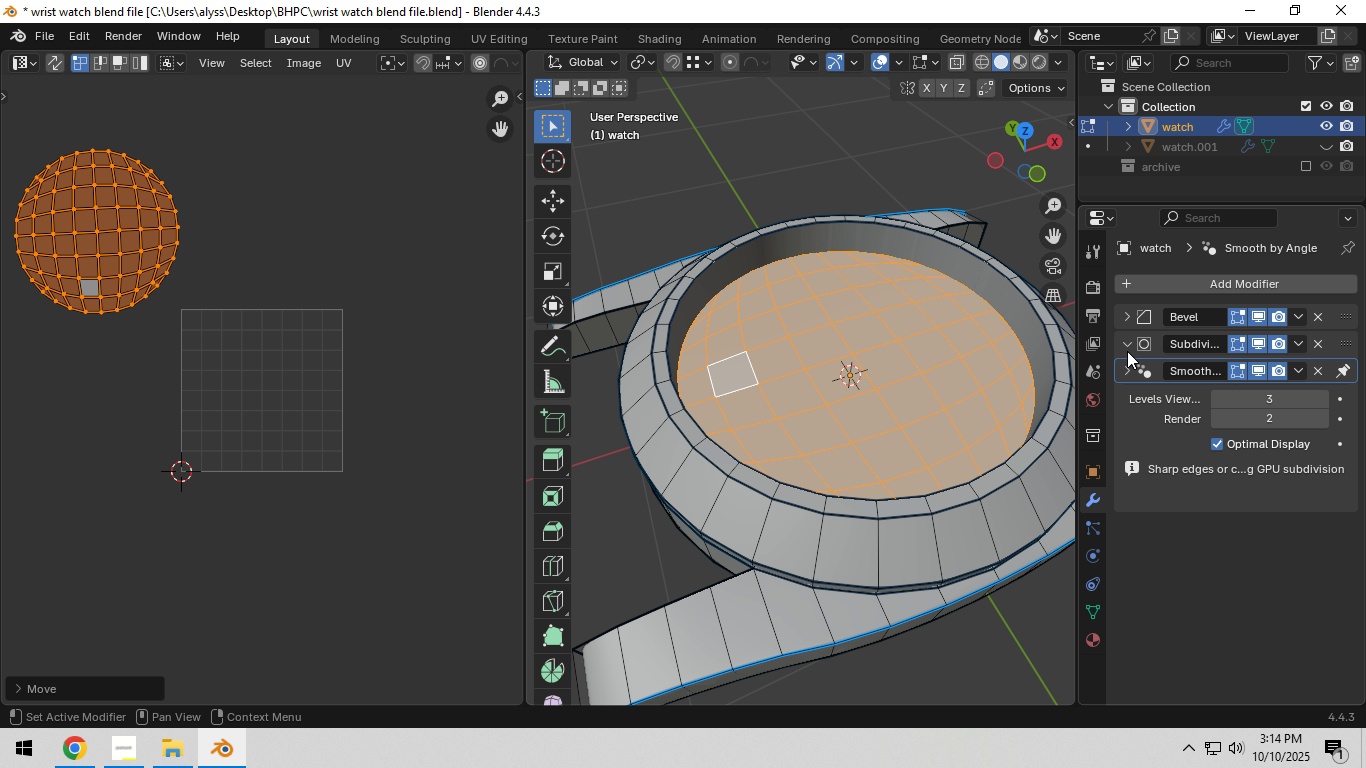 
left_click([1127, 351])
 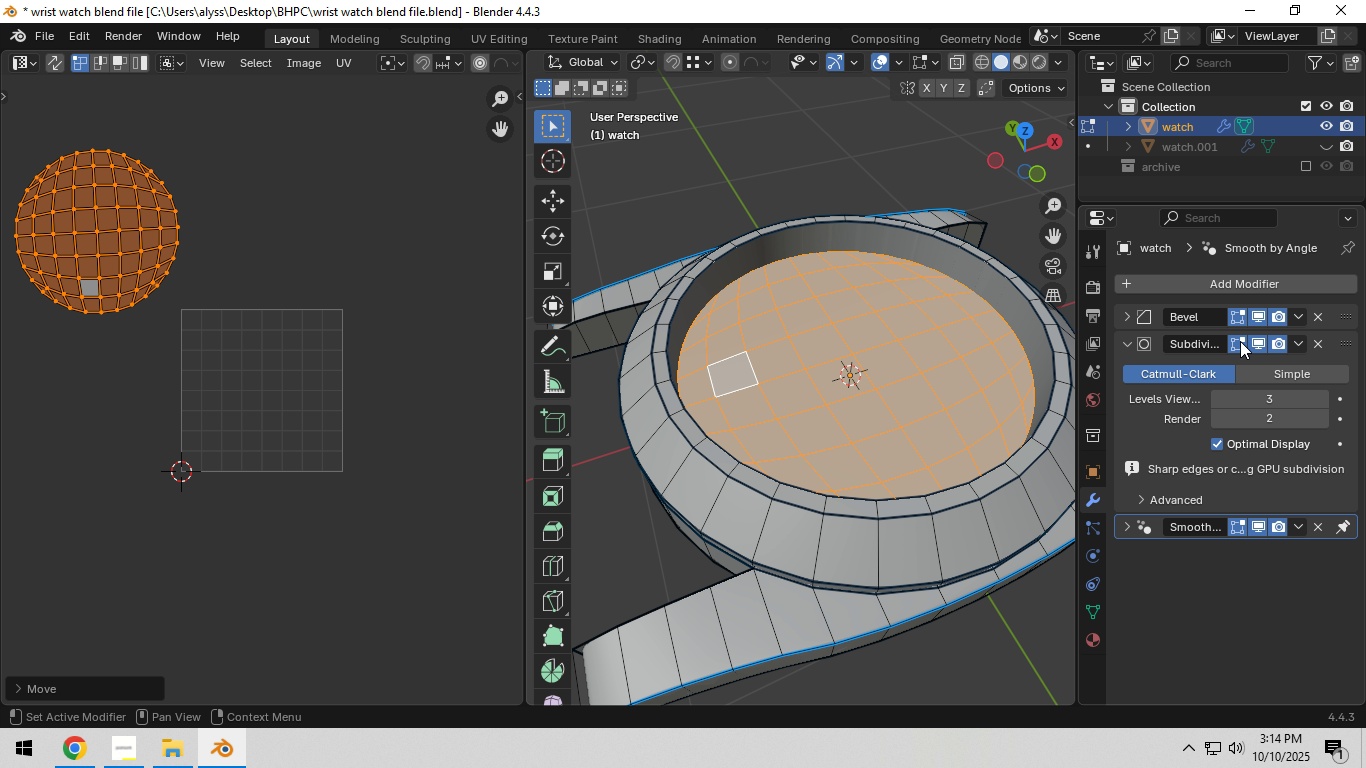 
left_click([1239, 341])
 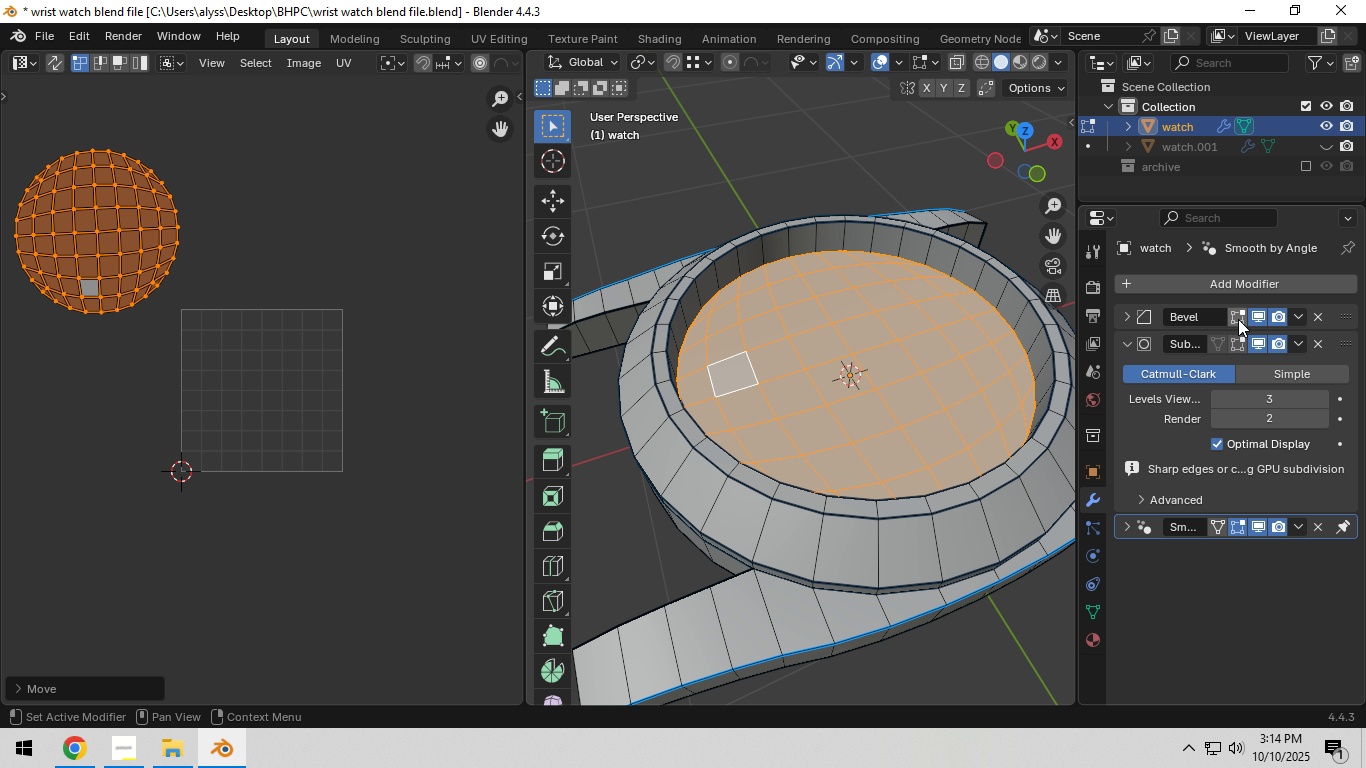 
left_click([1238, 319])
 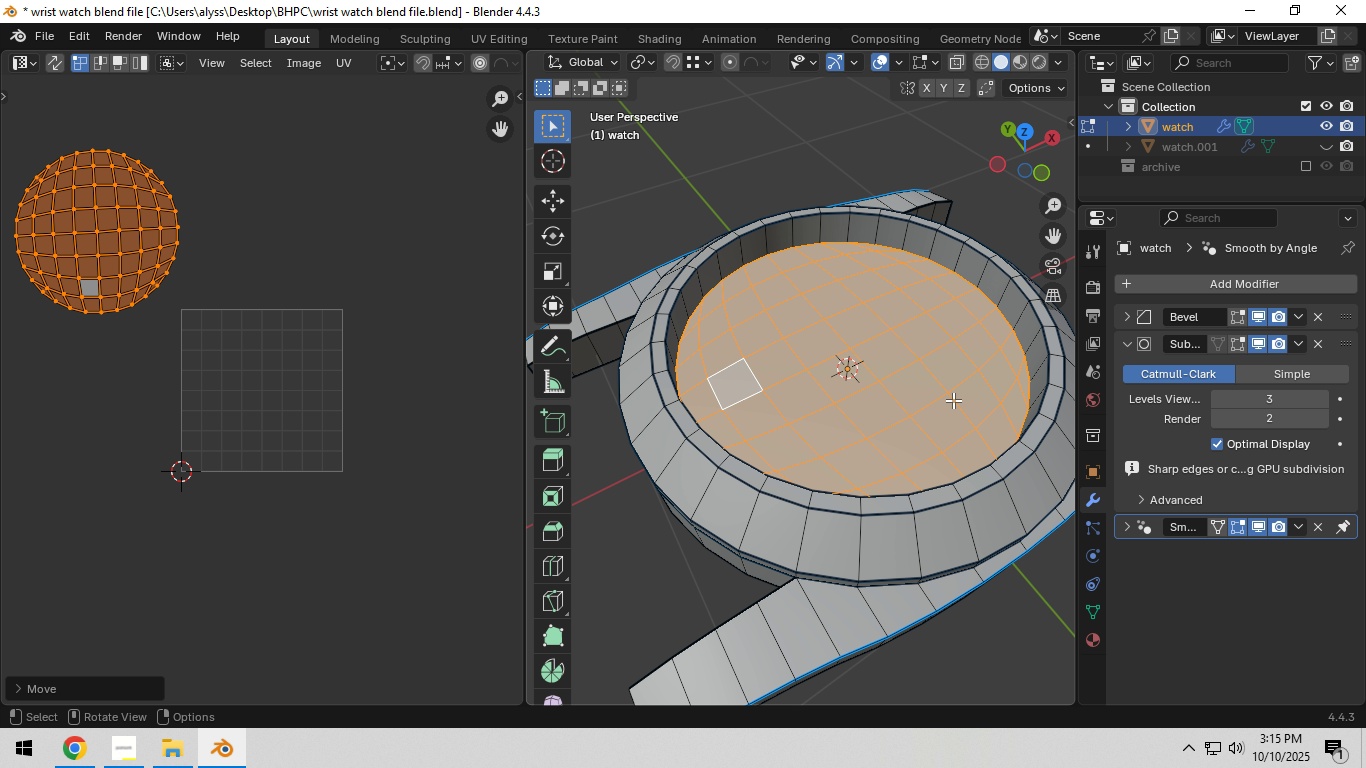 
scroll: coordinate [906, 416], scroll_direction: up, amount: 3.0
 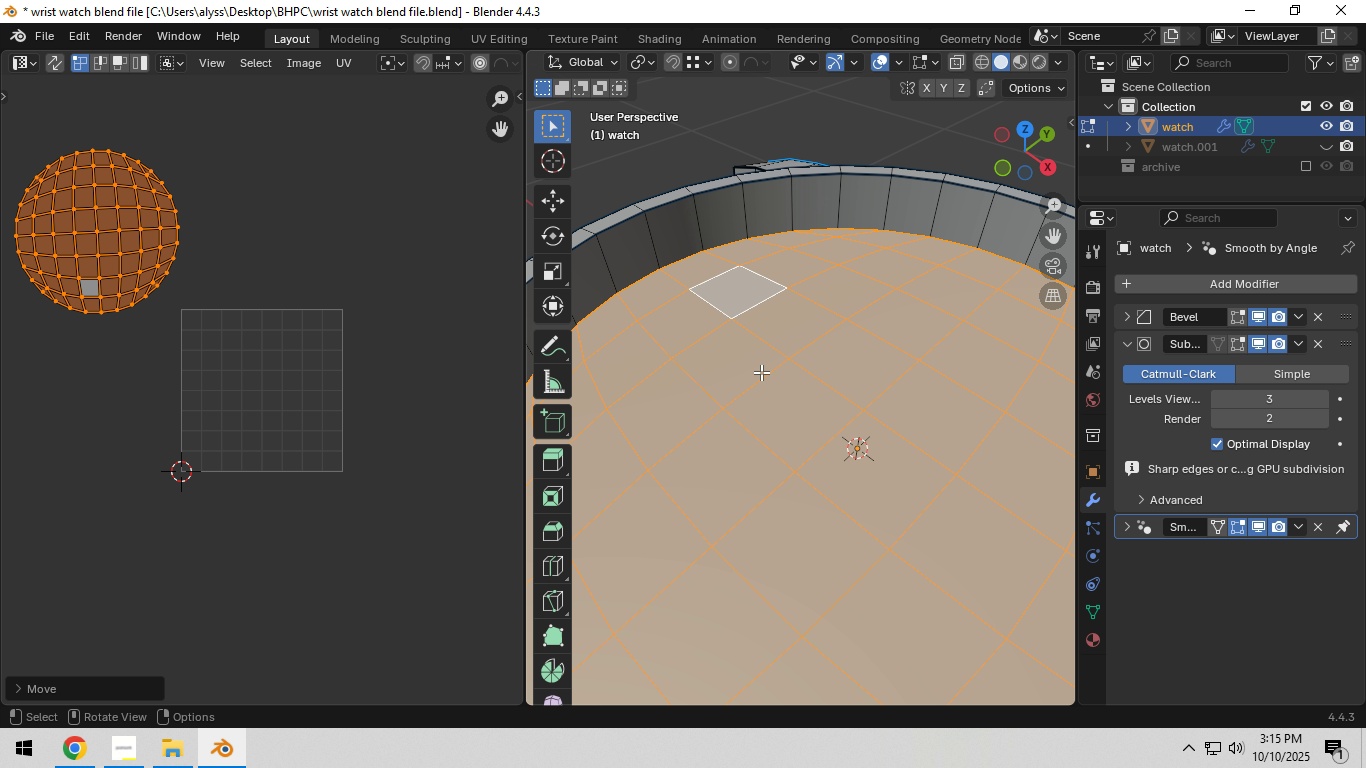 
key(Tab)
 